 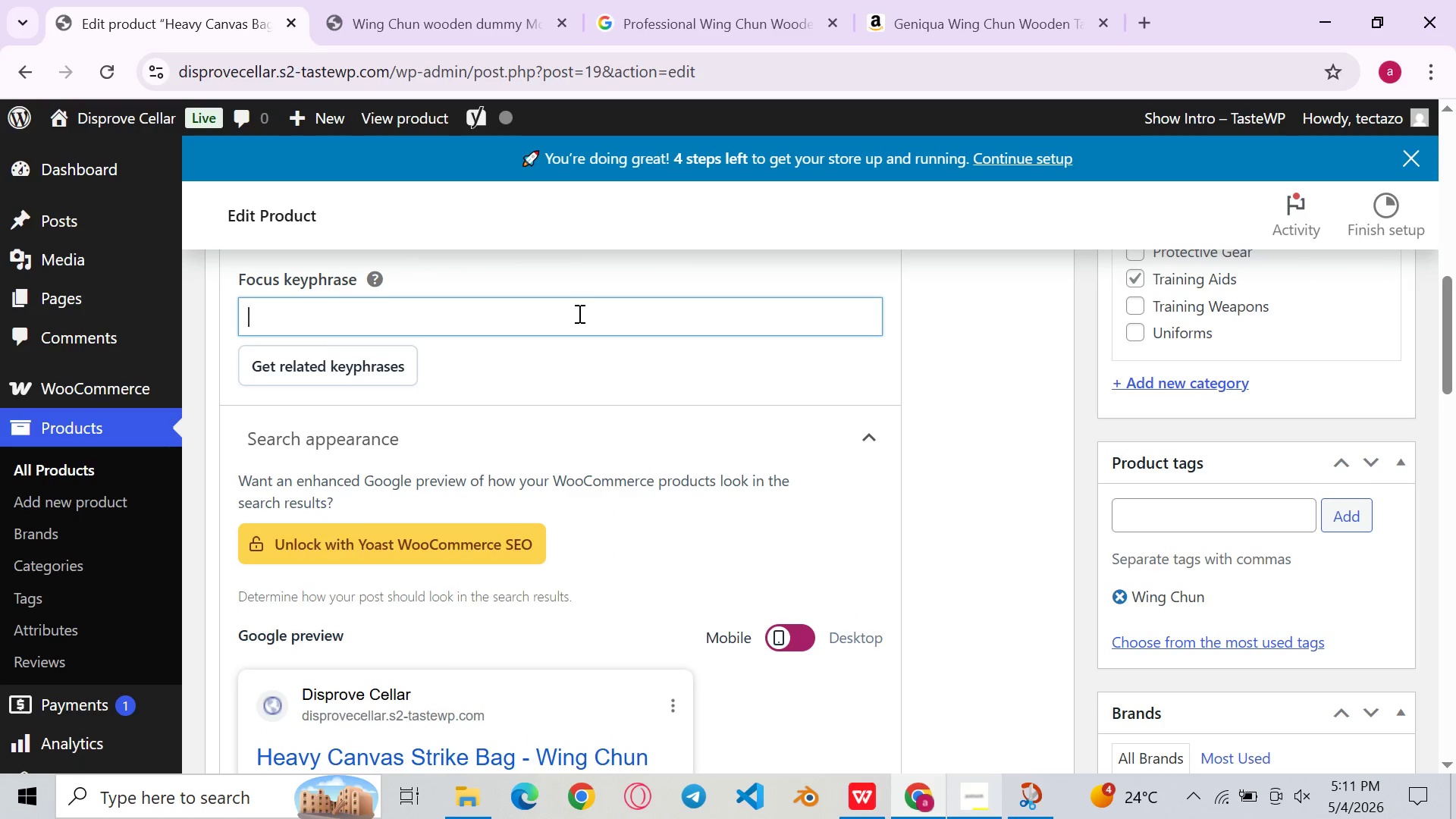 
left_click([578, 313])
 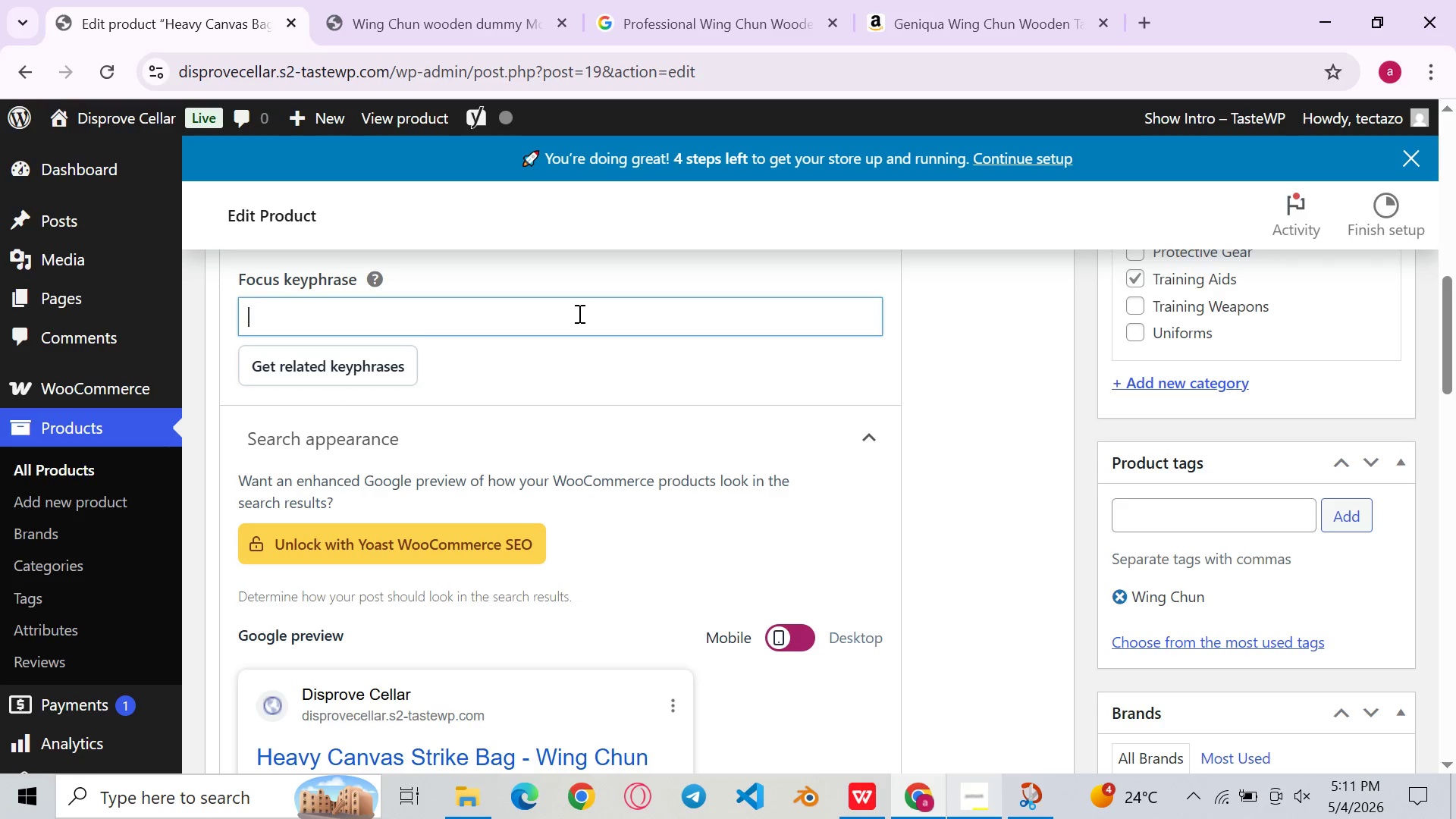 
wait(6.92)
 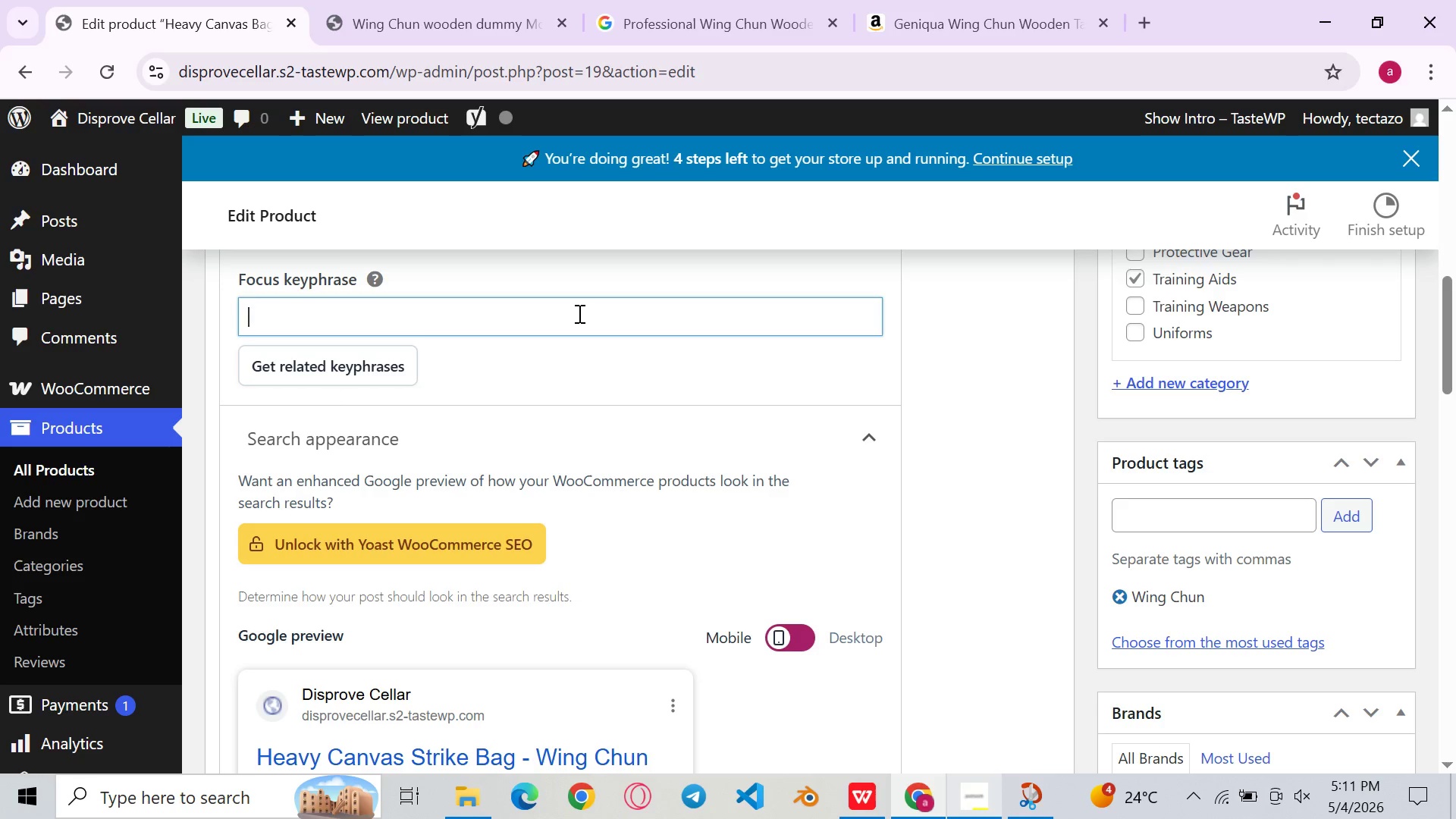 
type(Wing chun)
key(Backspace)
key(Backspace)
key(Backspace)
key(Backspace)
type(Chun )
 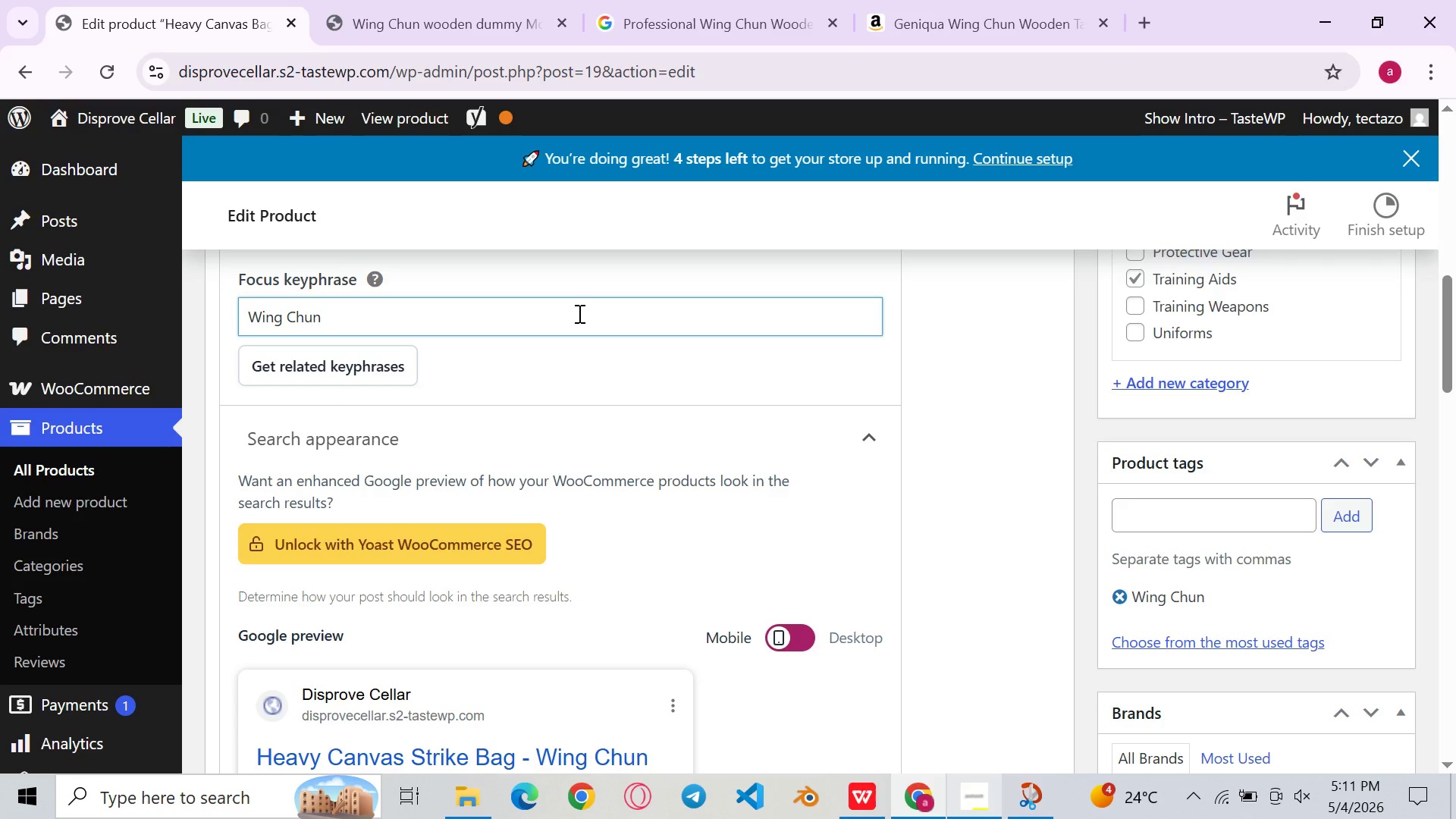 
type(strike )
 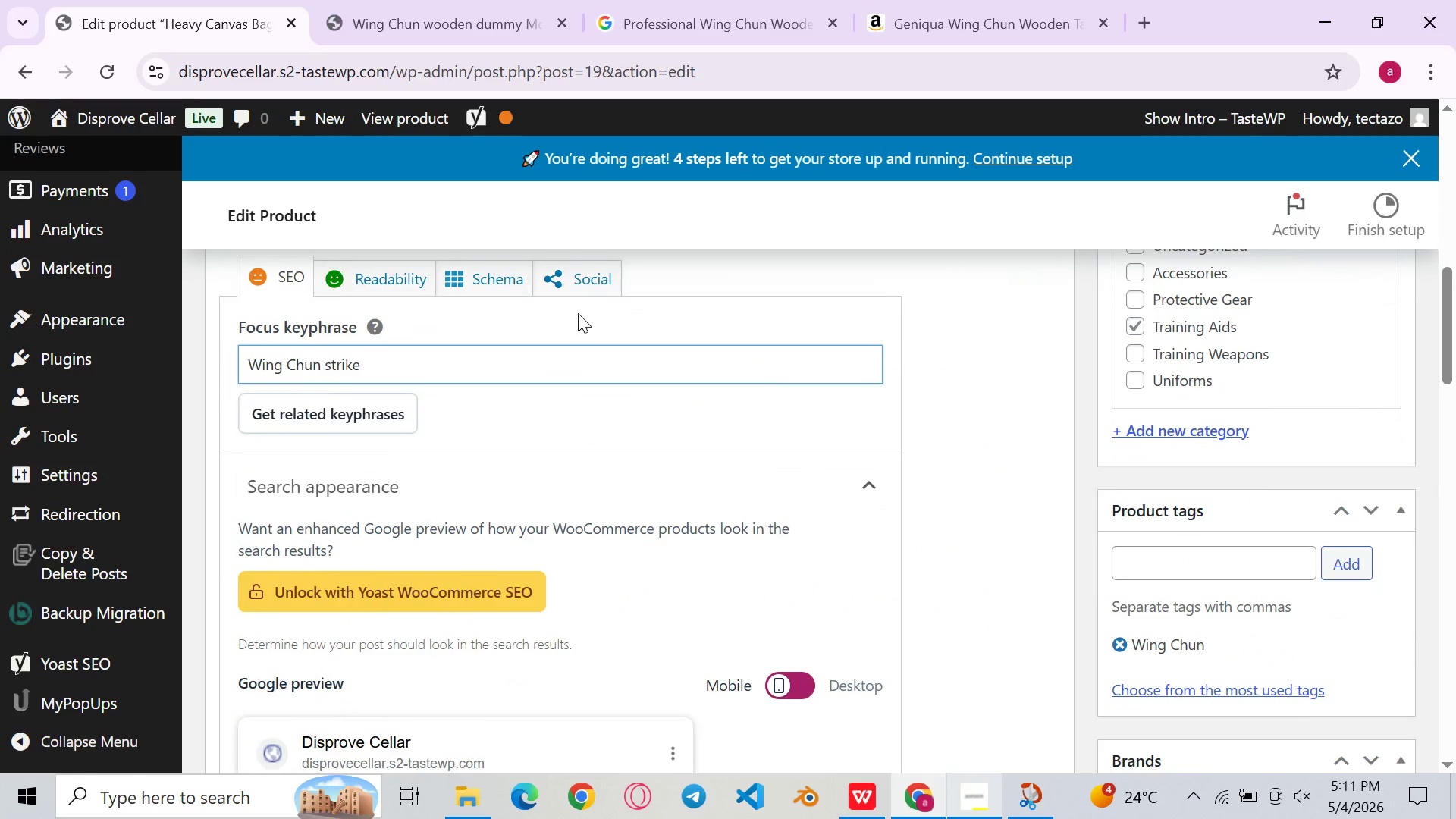 
wait(5.16)
 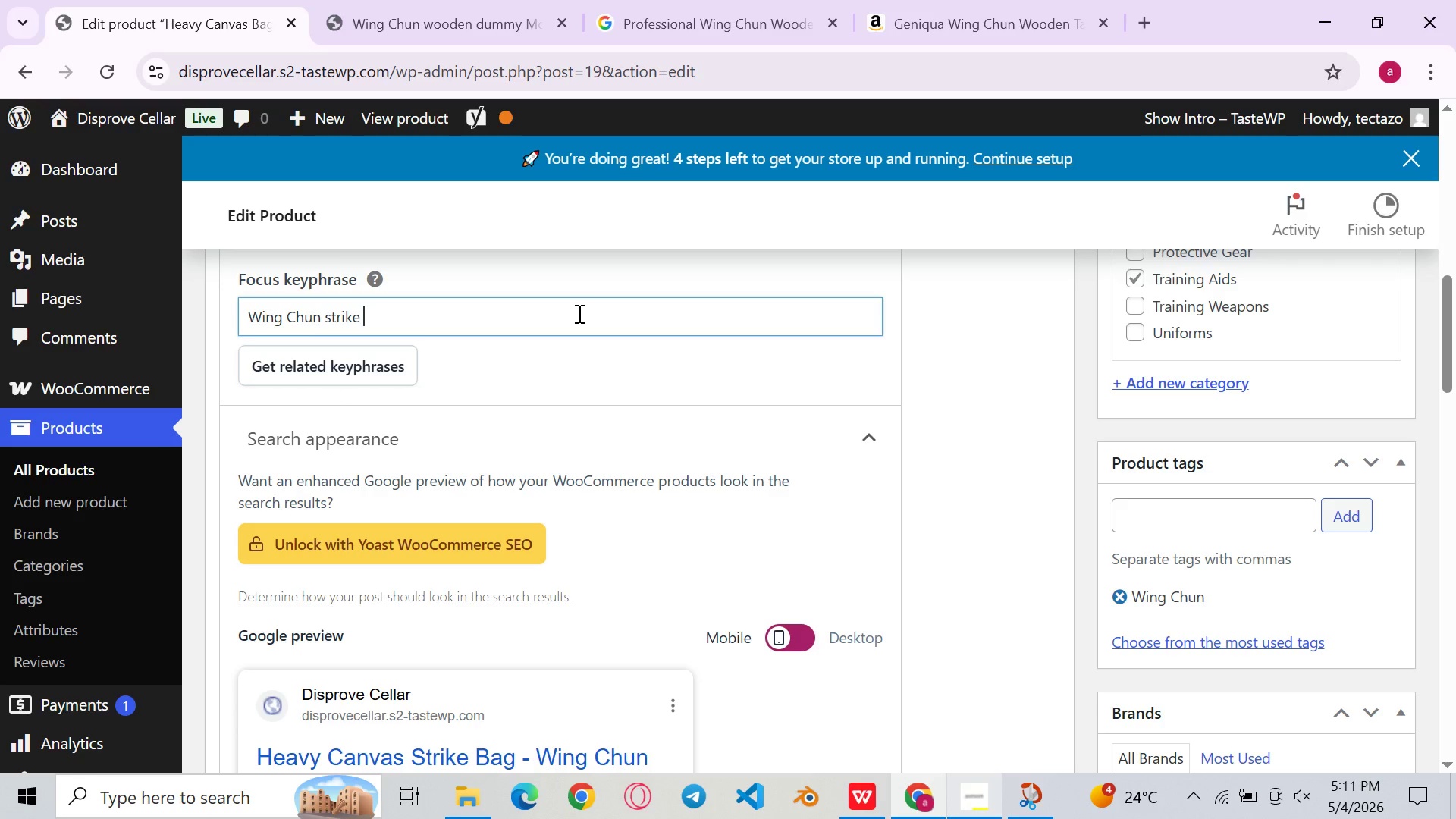 
type(bag)
 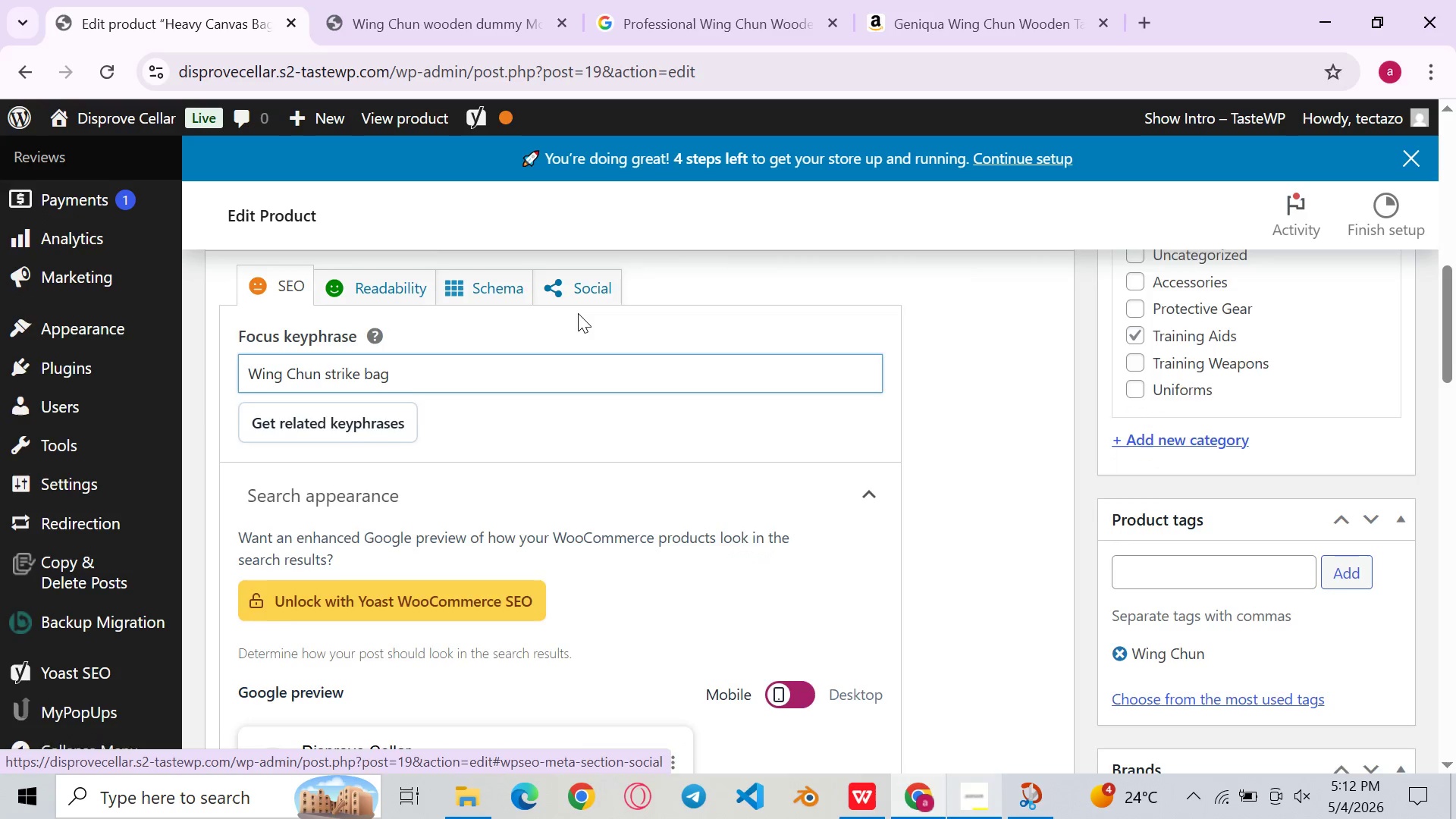 
key(Control+A)
 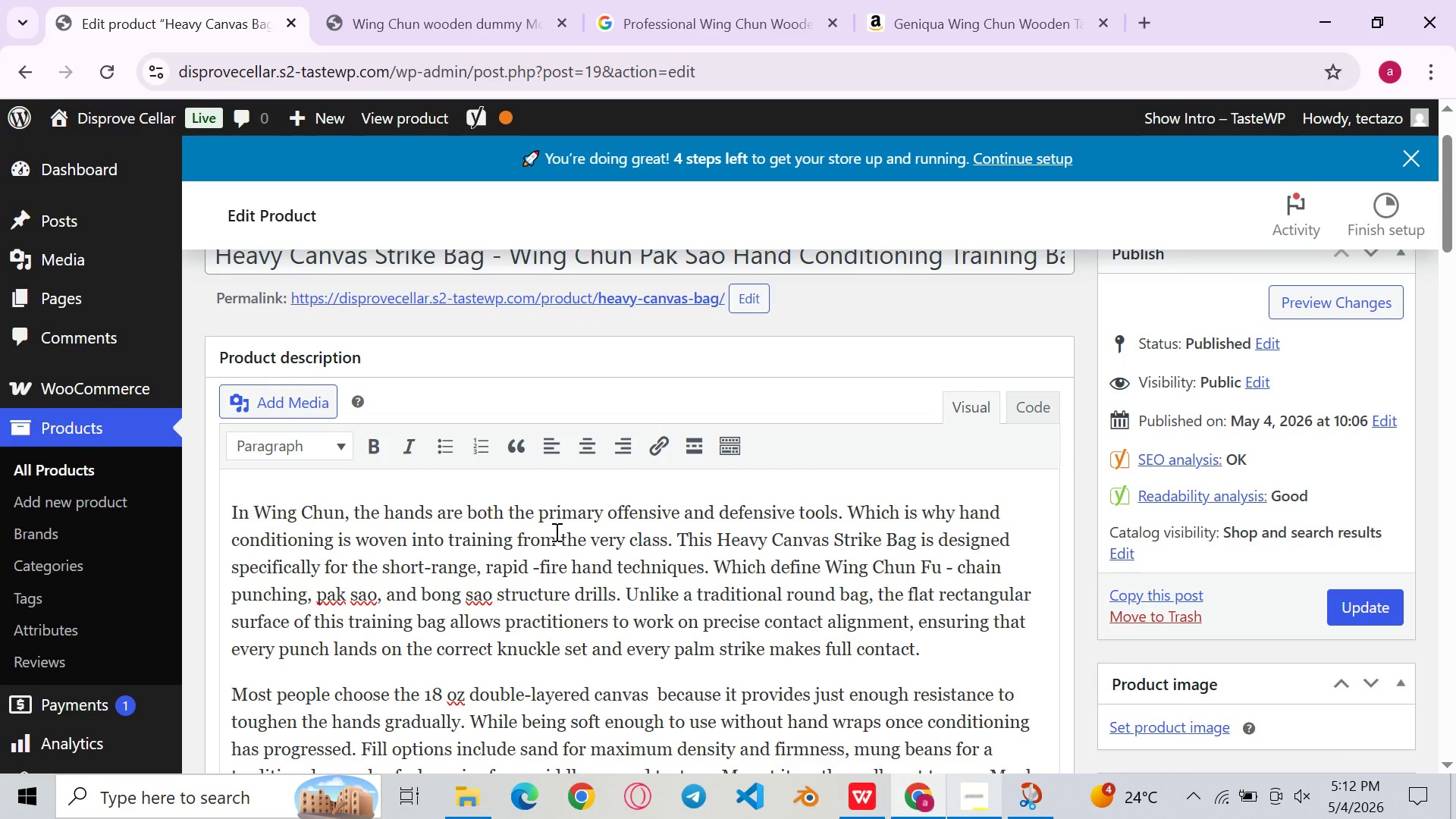 
wait(6.55)
 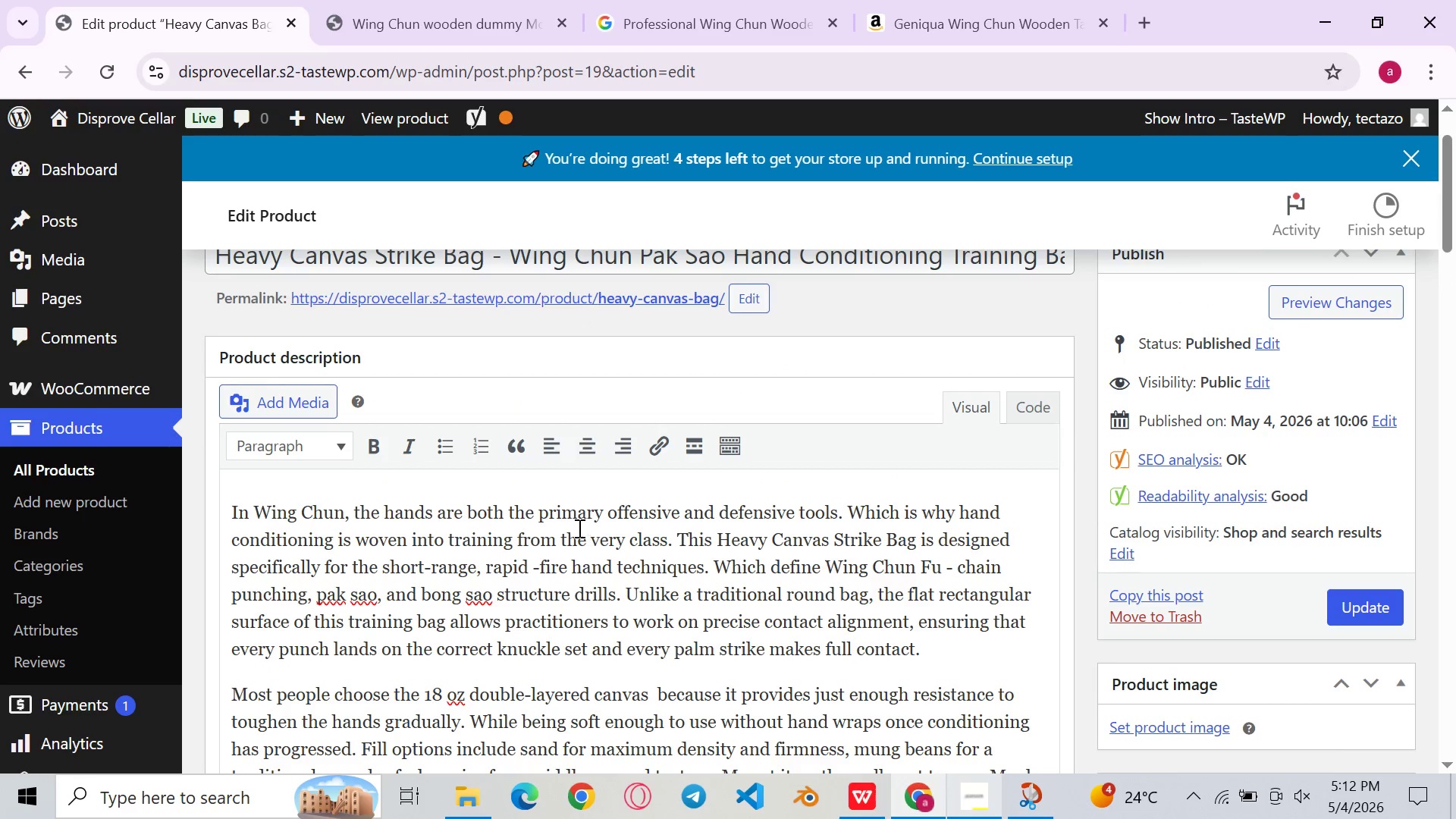 
left_click([623, 491])
 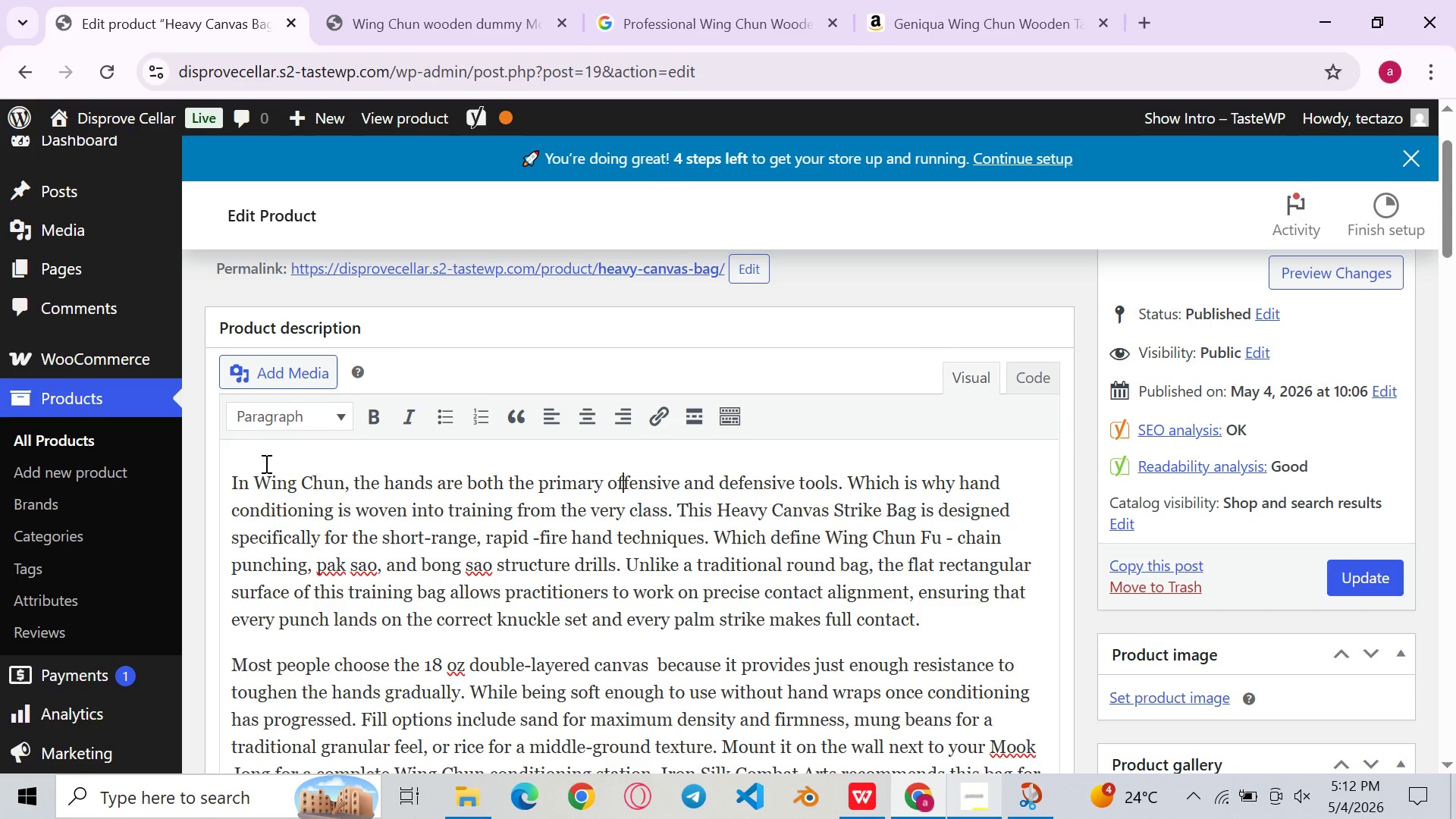 
wait(5.59)
 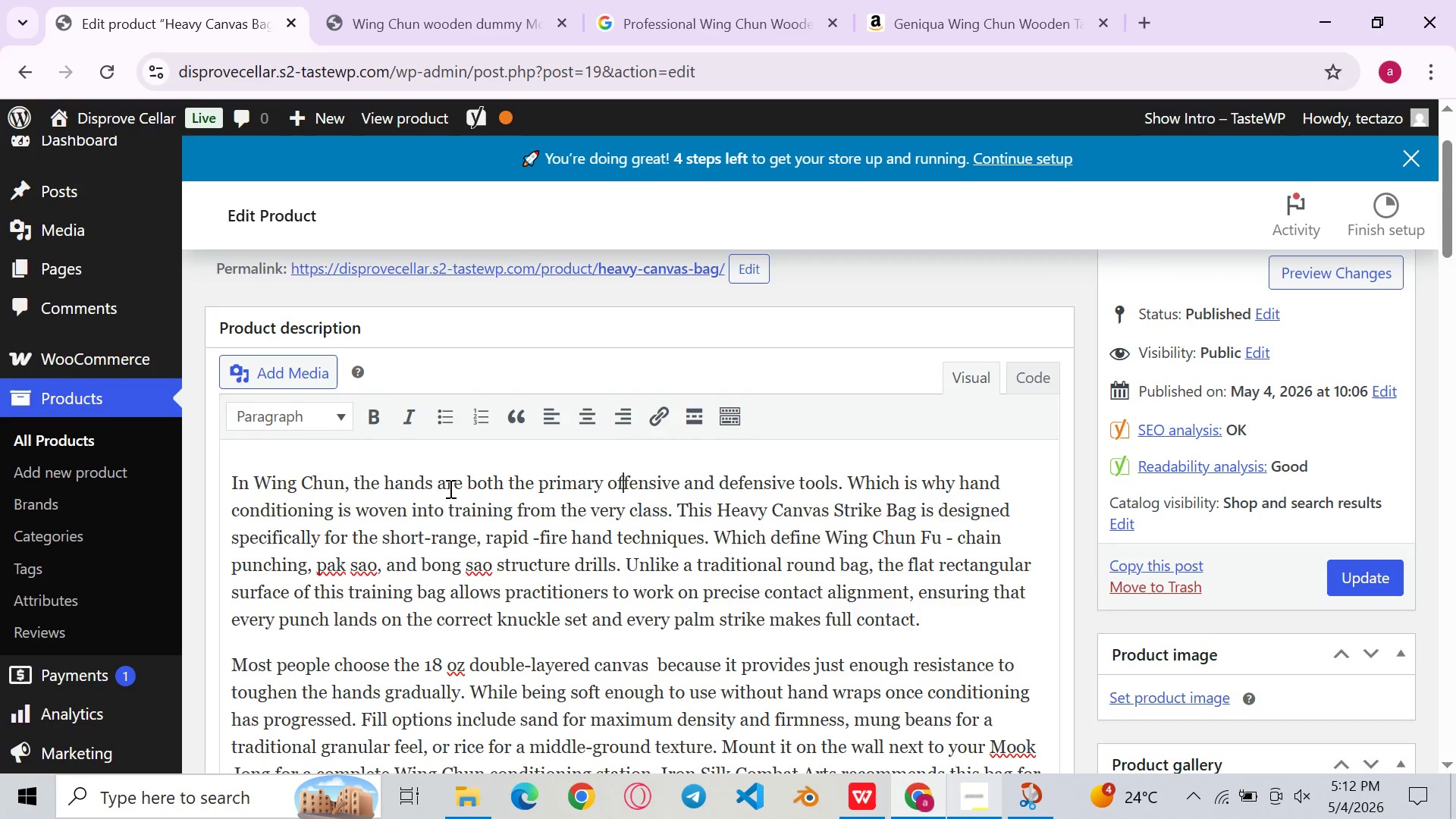 
left_click([230, 469])
 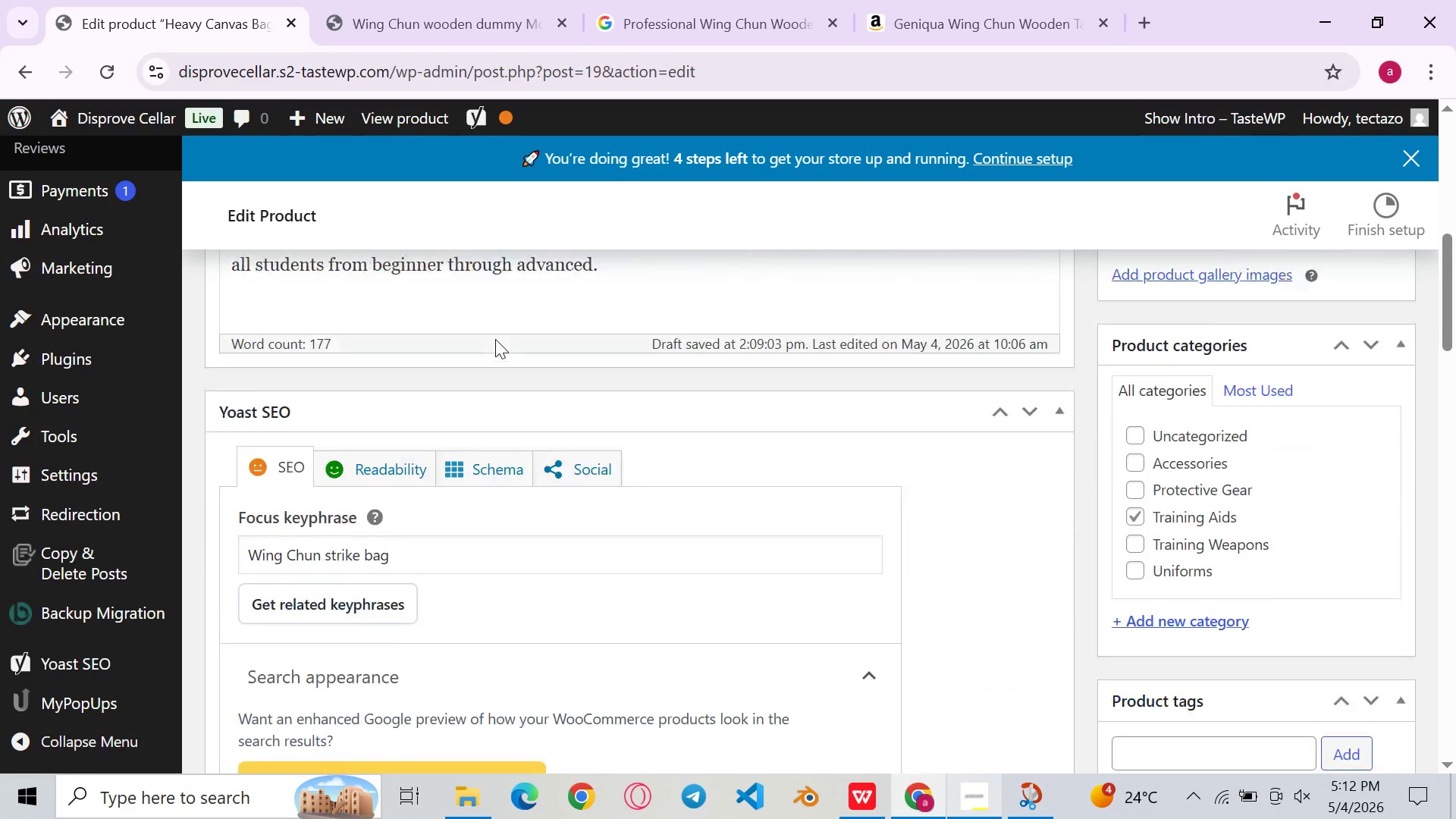 
wait(5.25)
 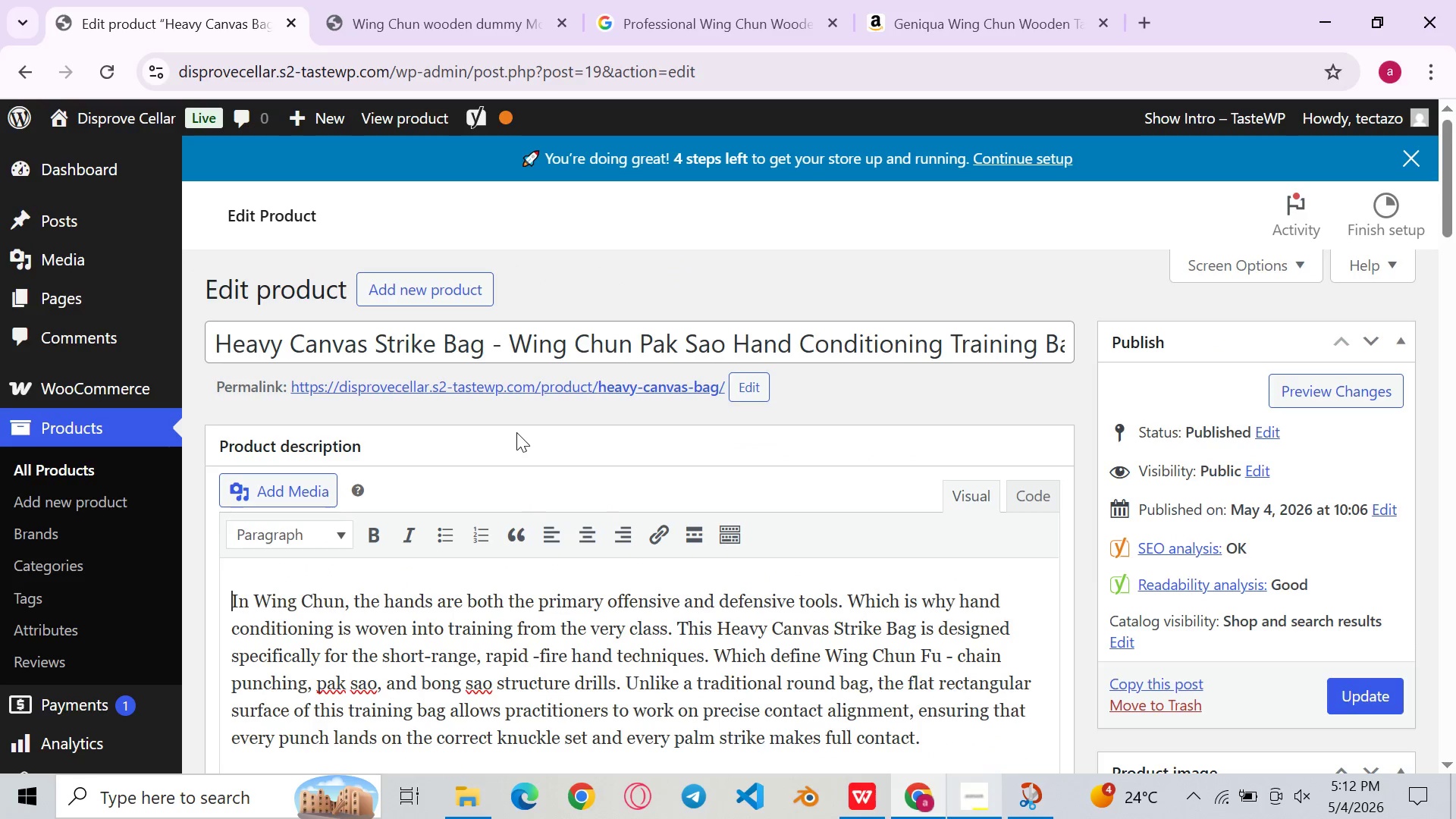 
left_click([434, 445])
 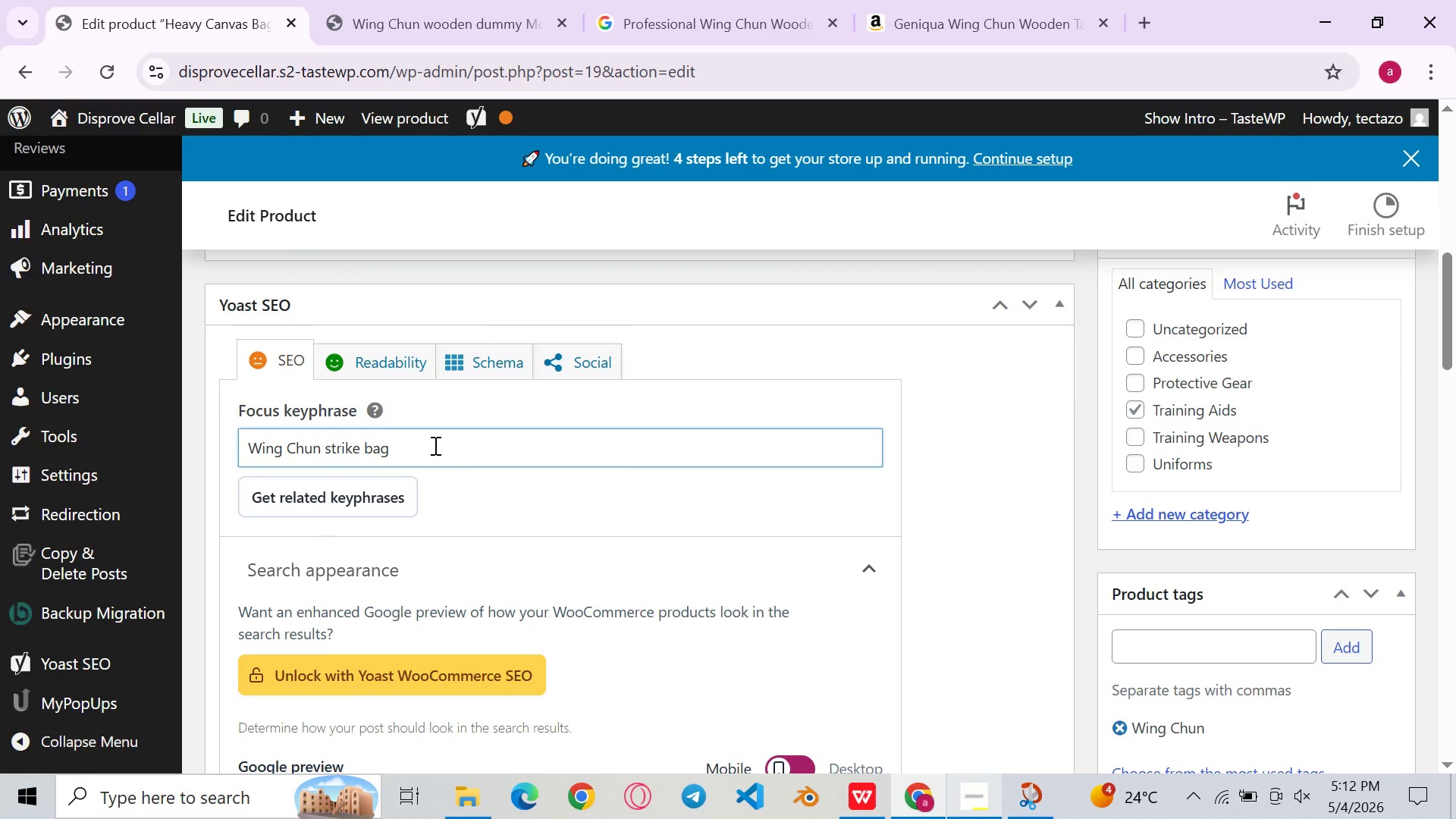 
key(Control+C)
 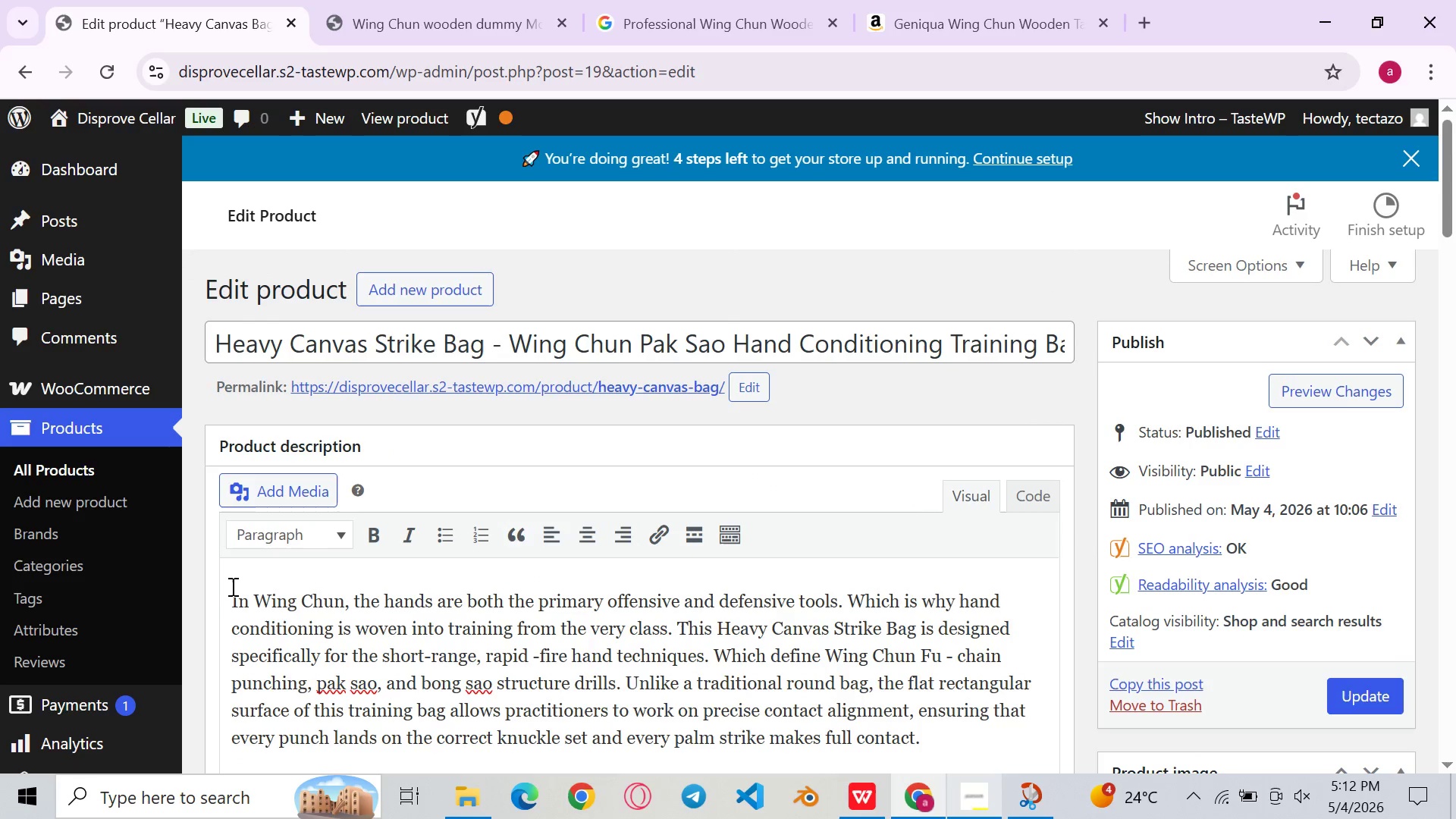 
left_click([231, 590])
 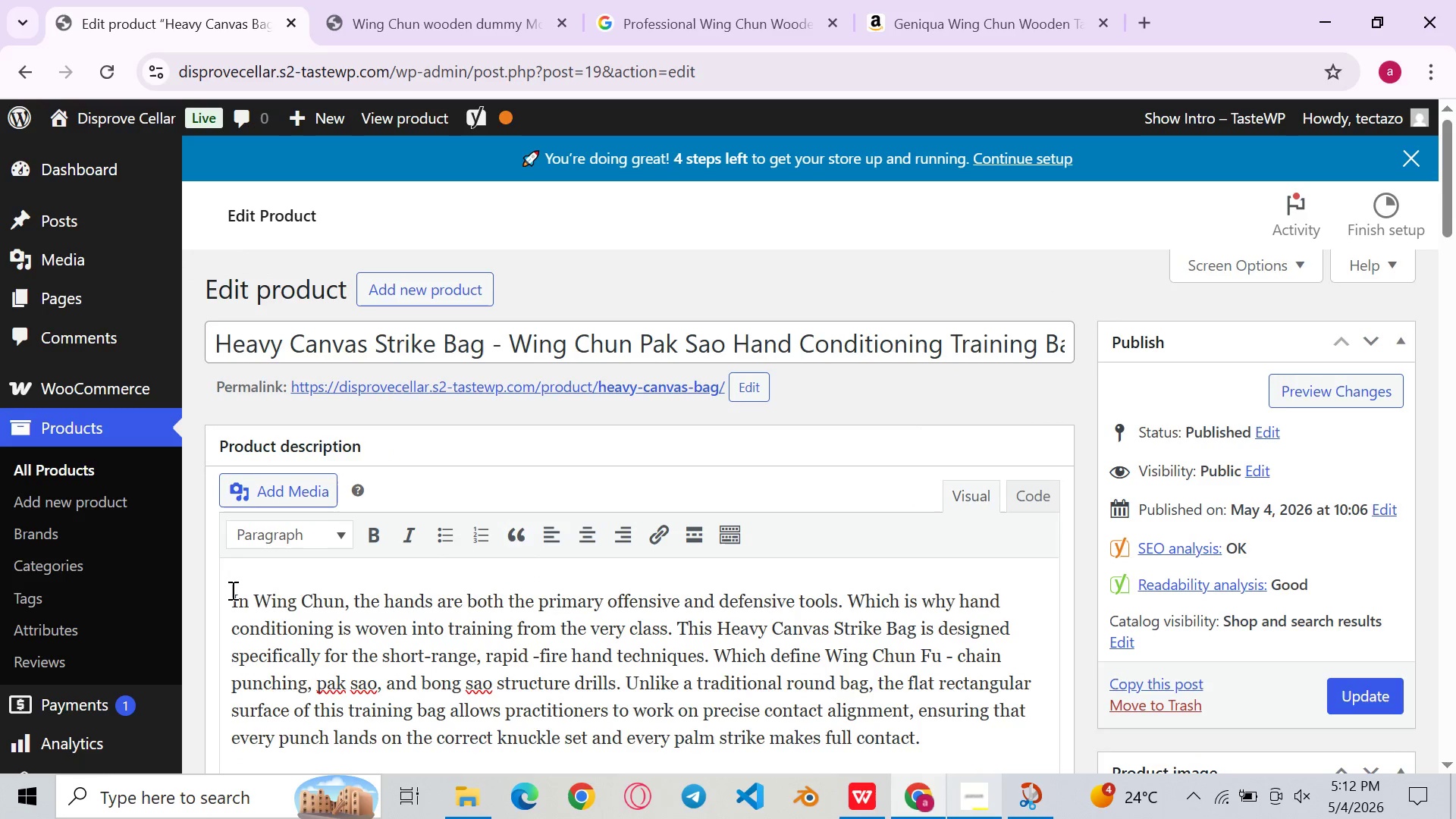 
key(Control+ControlLeft)
 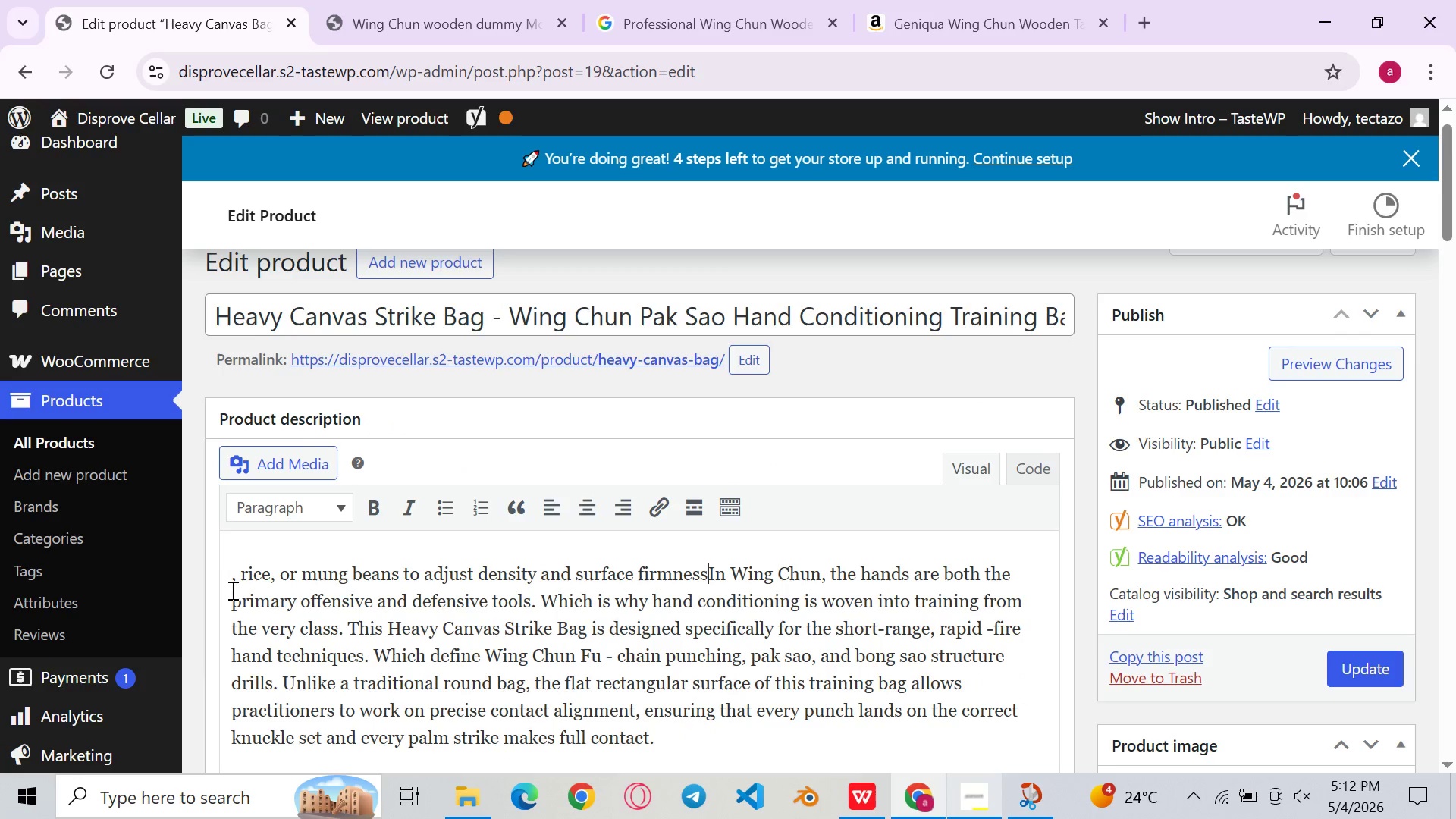 
key(Control+V)
 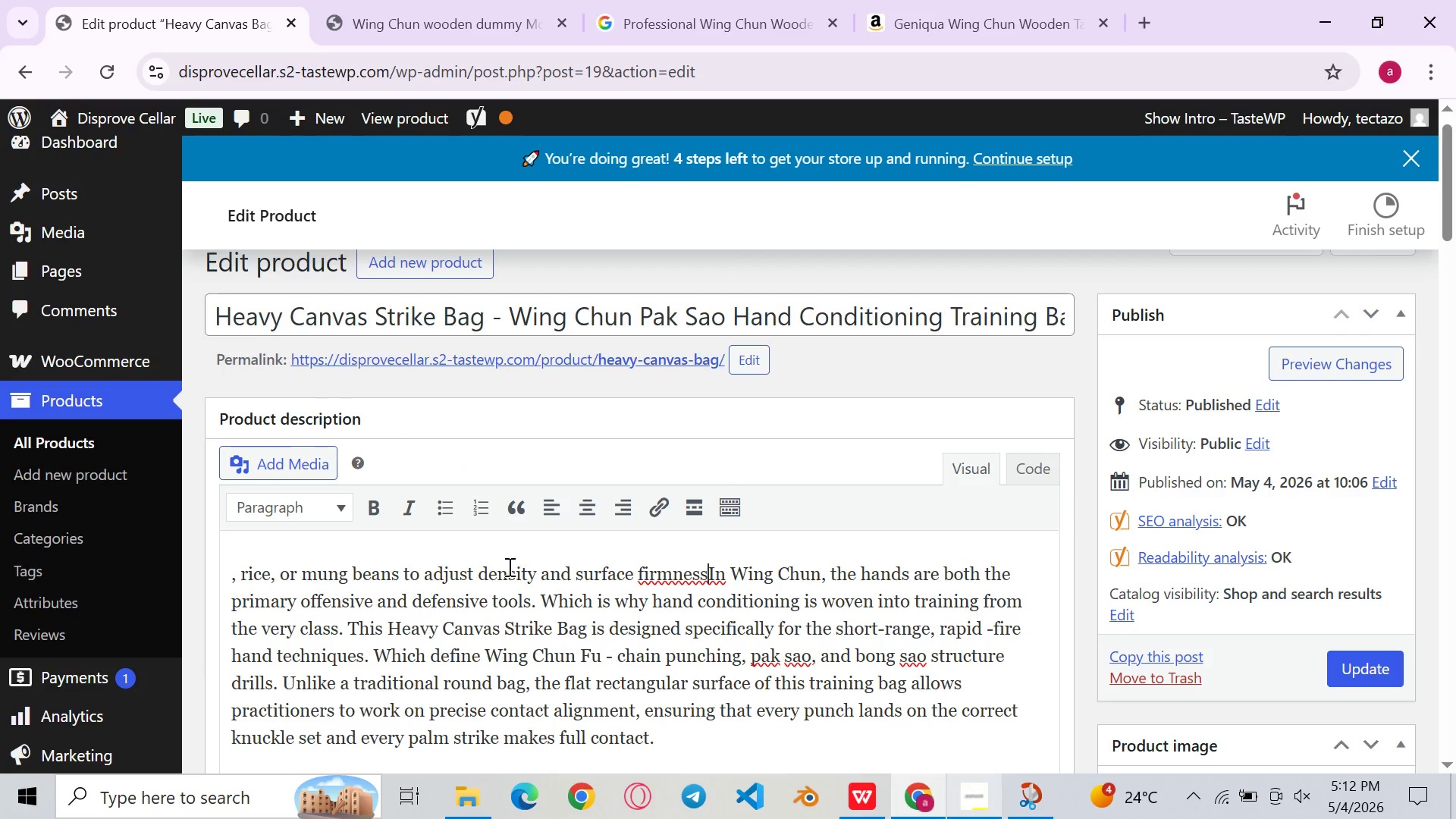 
key(Control+Z)
 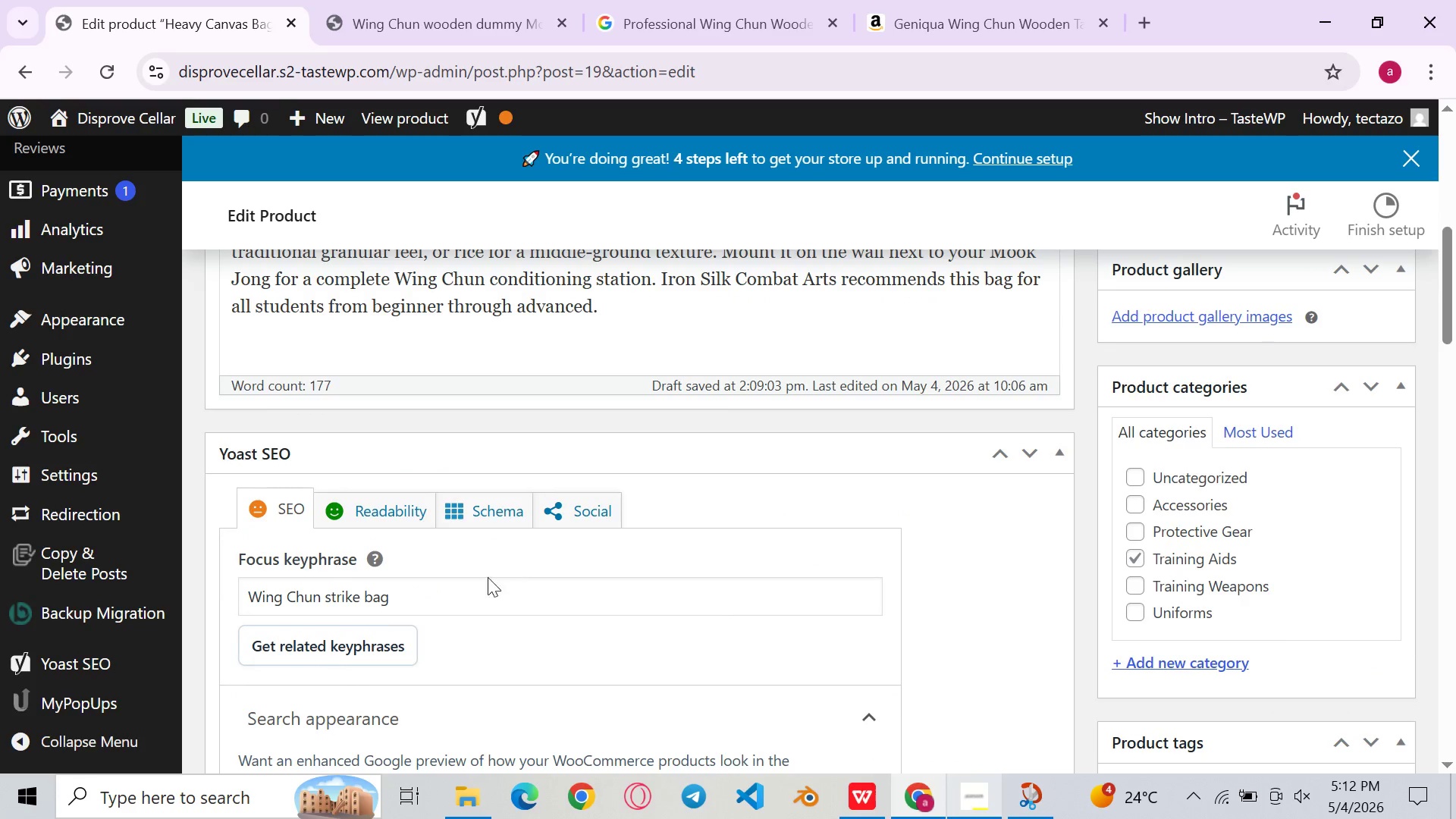 
left_click([465, 584])
 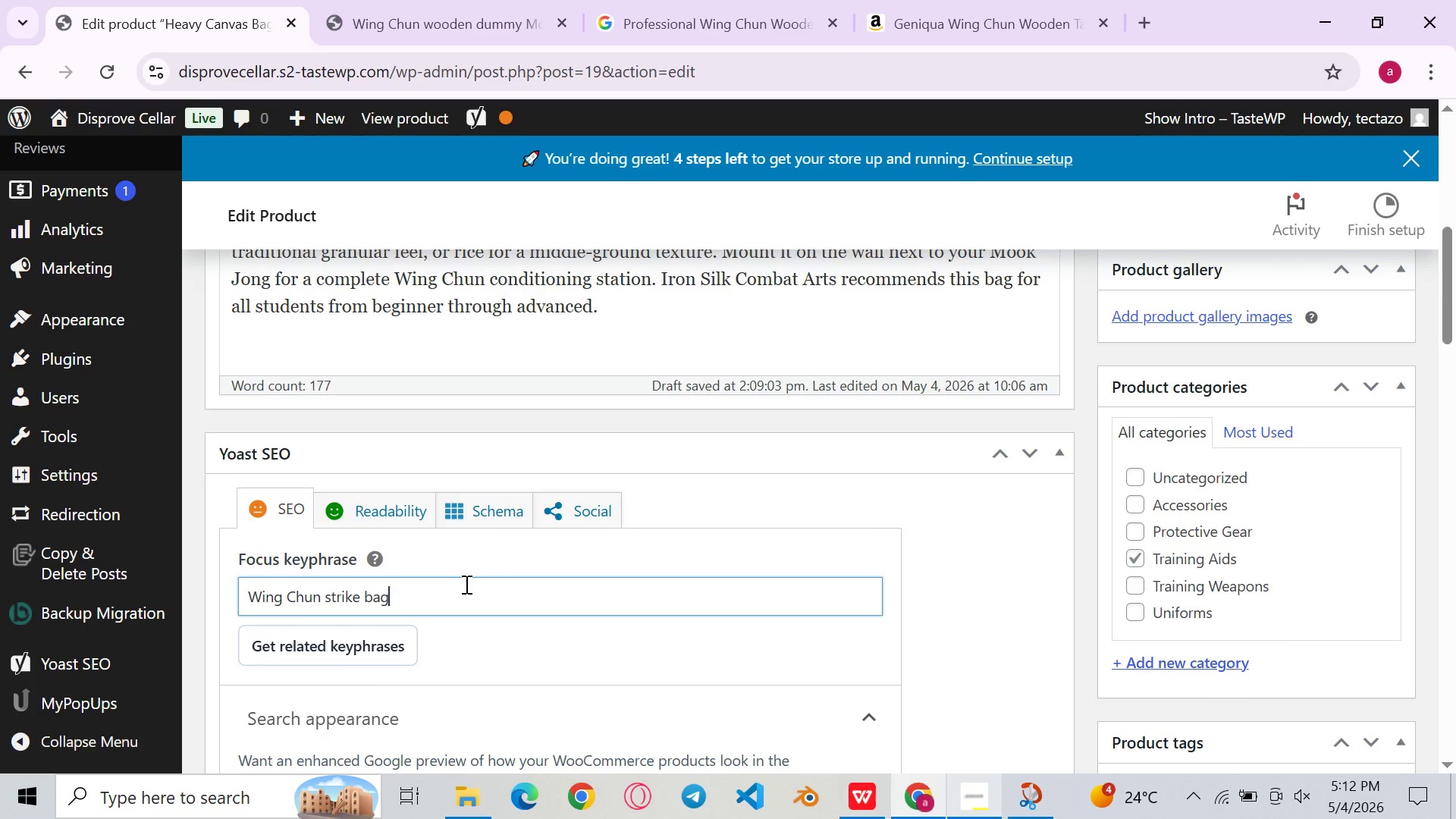 
key(Control+A)
 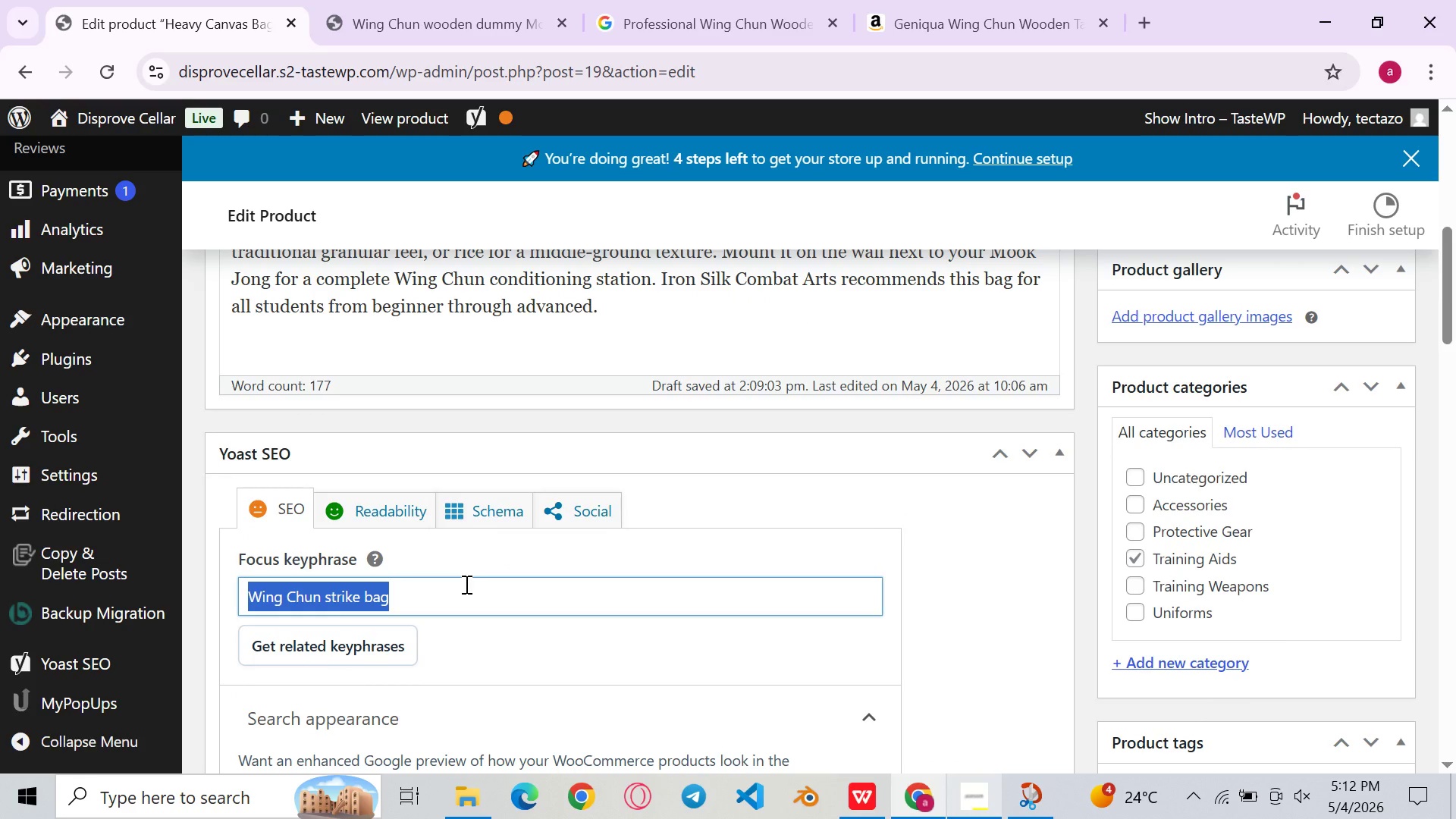 
key(Control+C)
 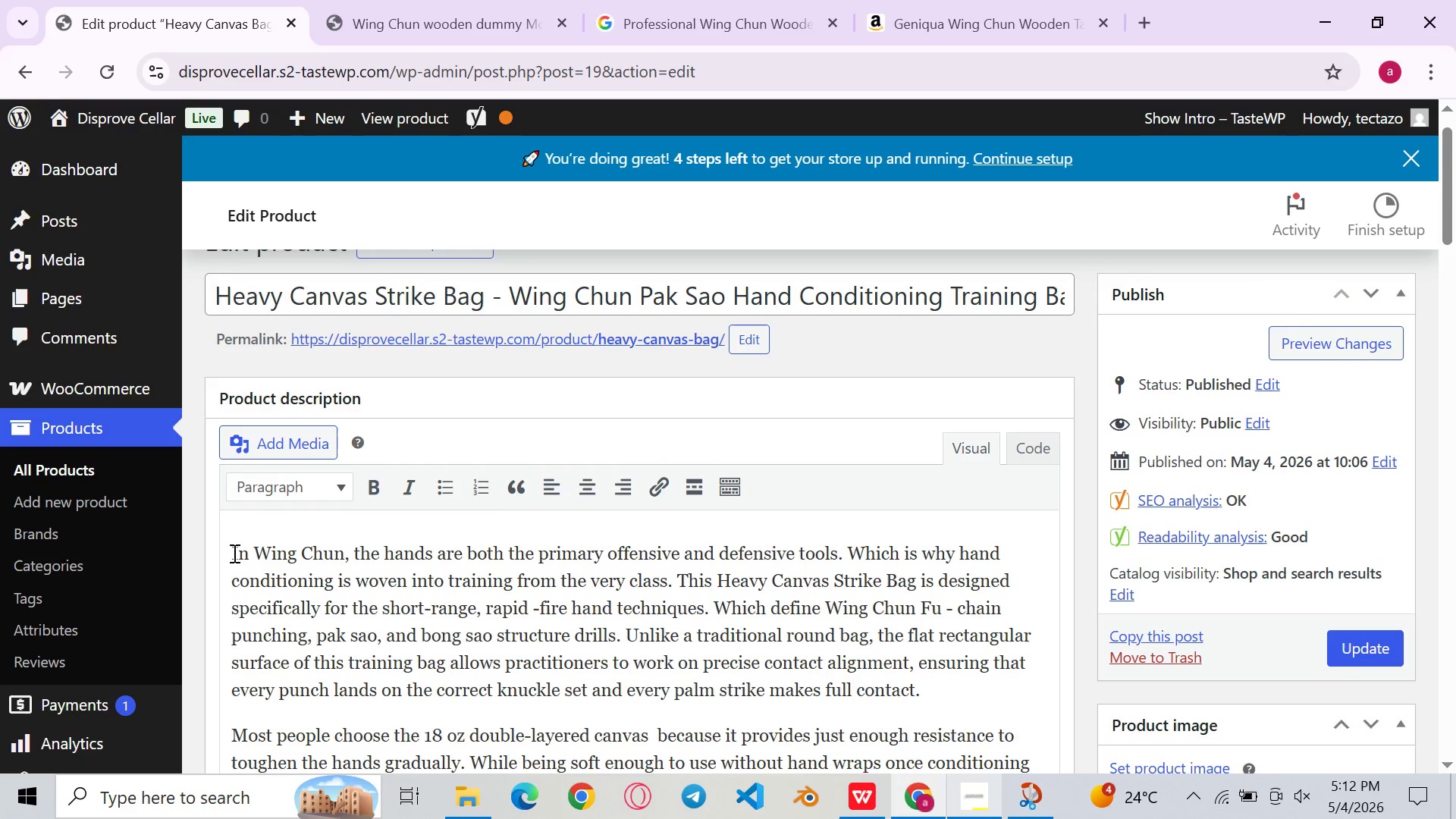 
left_click([228, 553])
 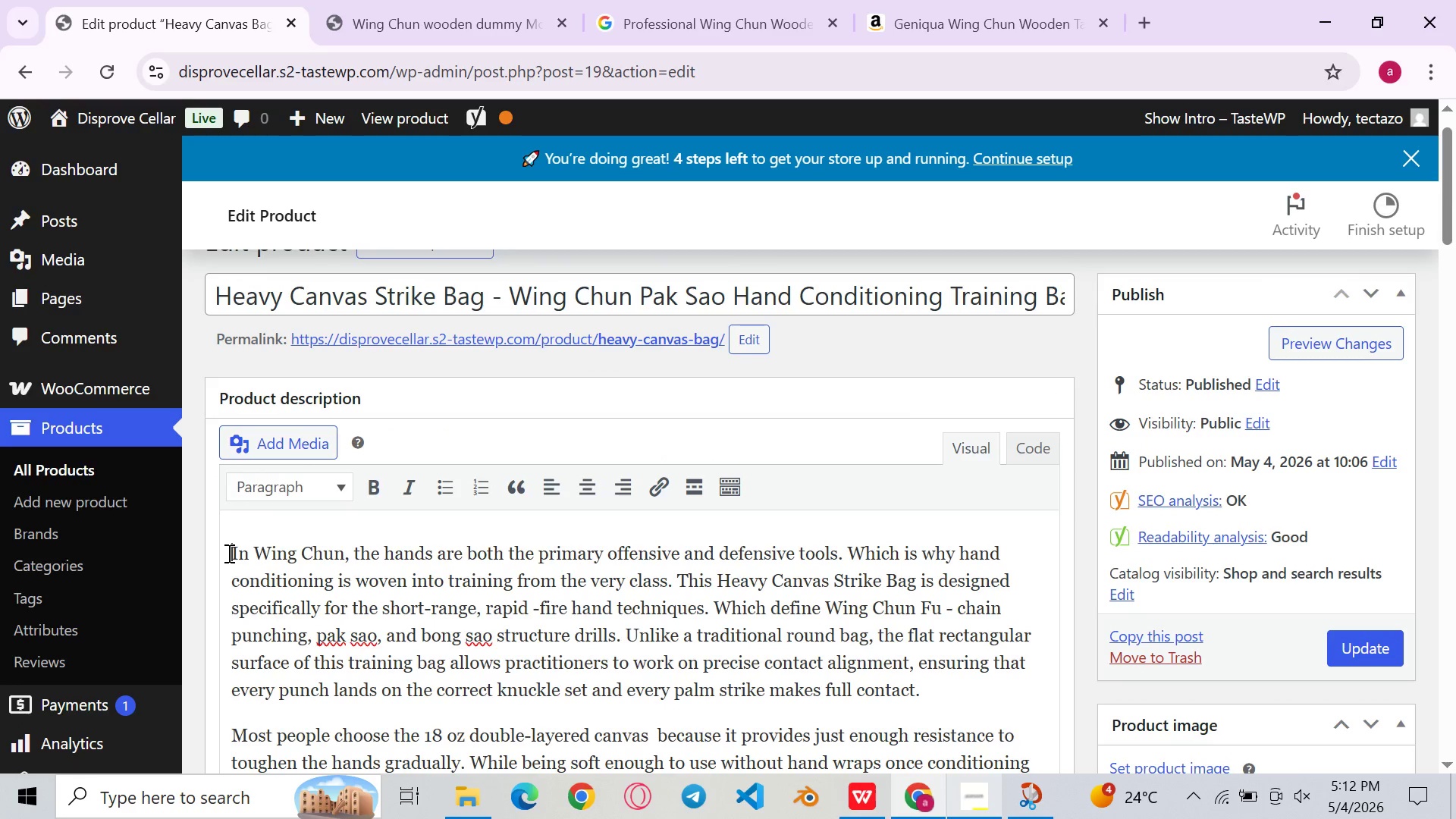 
key(Control+ControlLeft)
 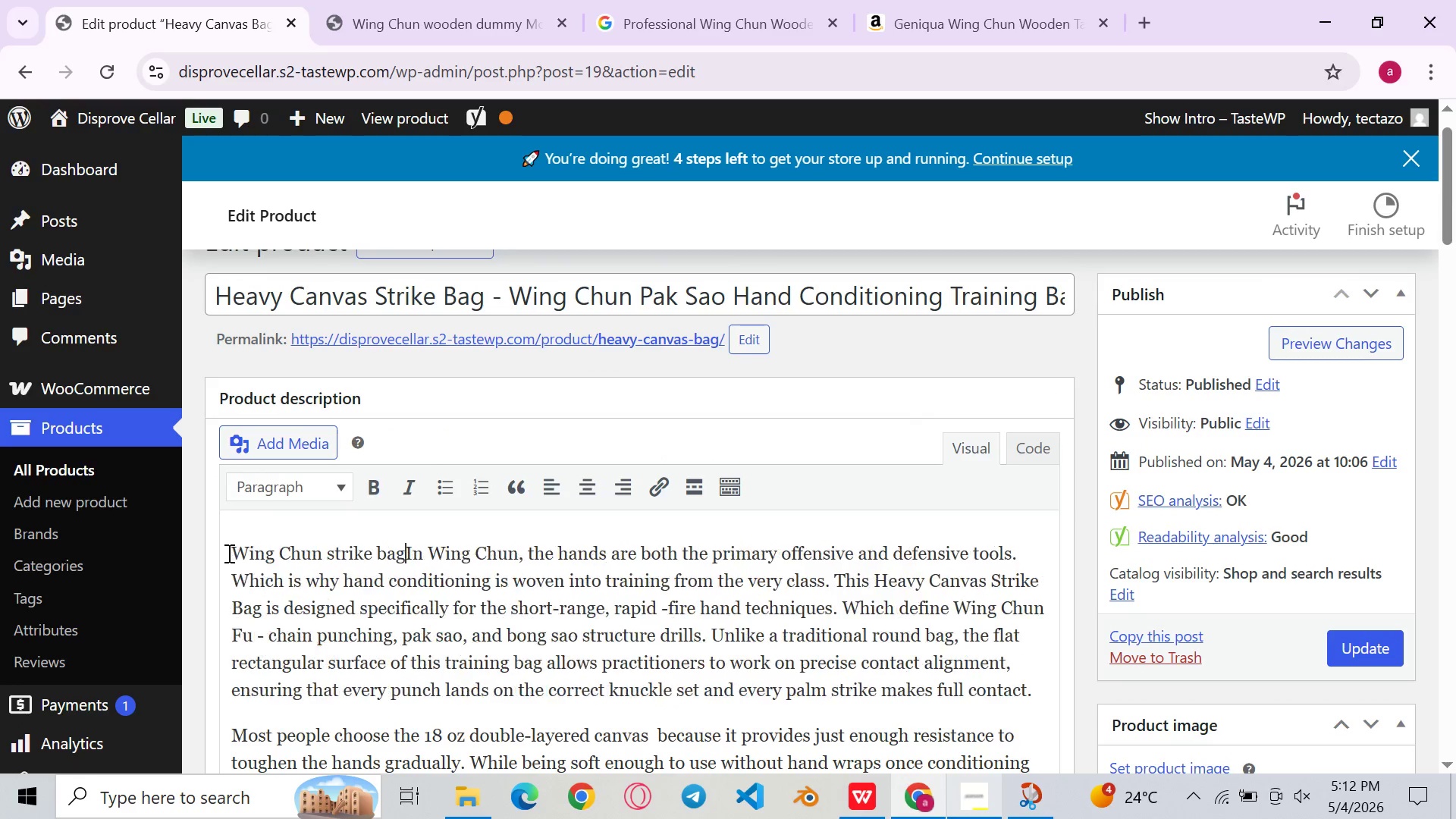 
key(Control+V)
 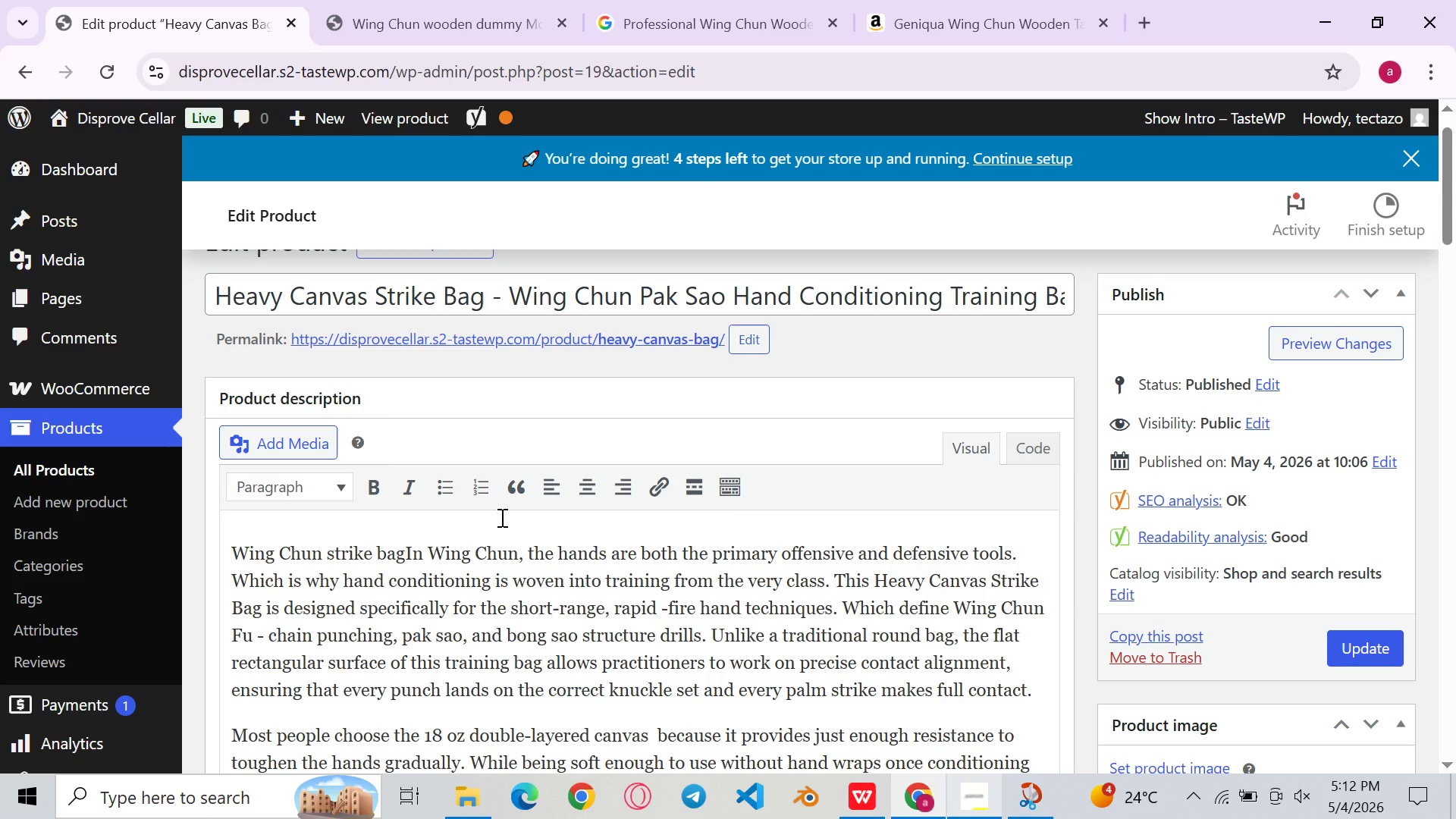 
key(Period)
 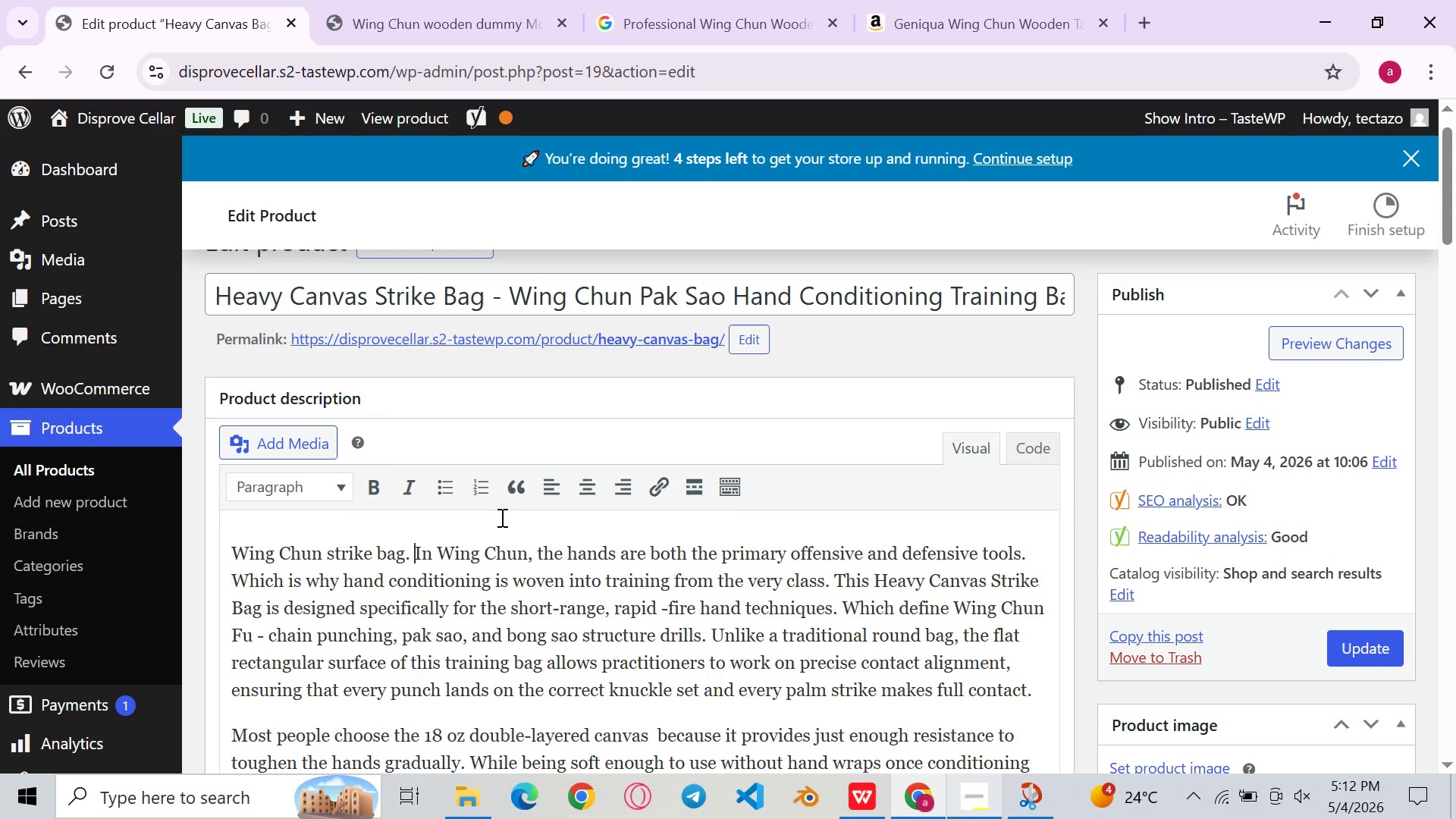 
key(Space)
 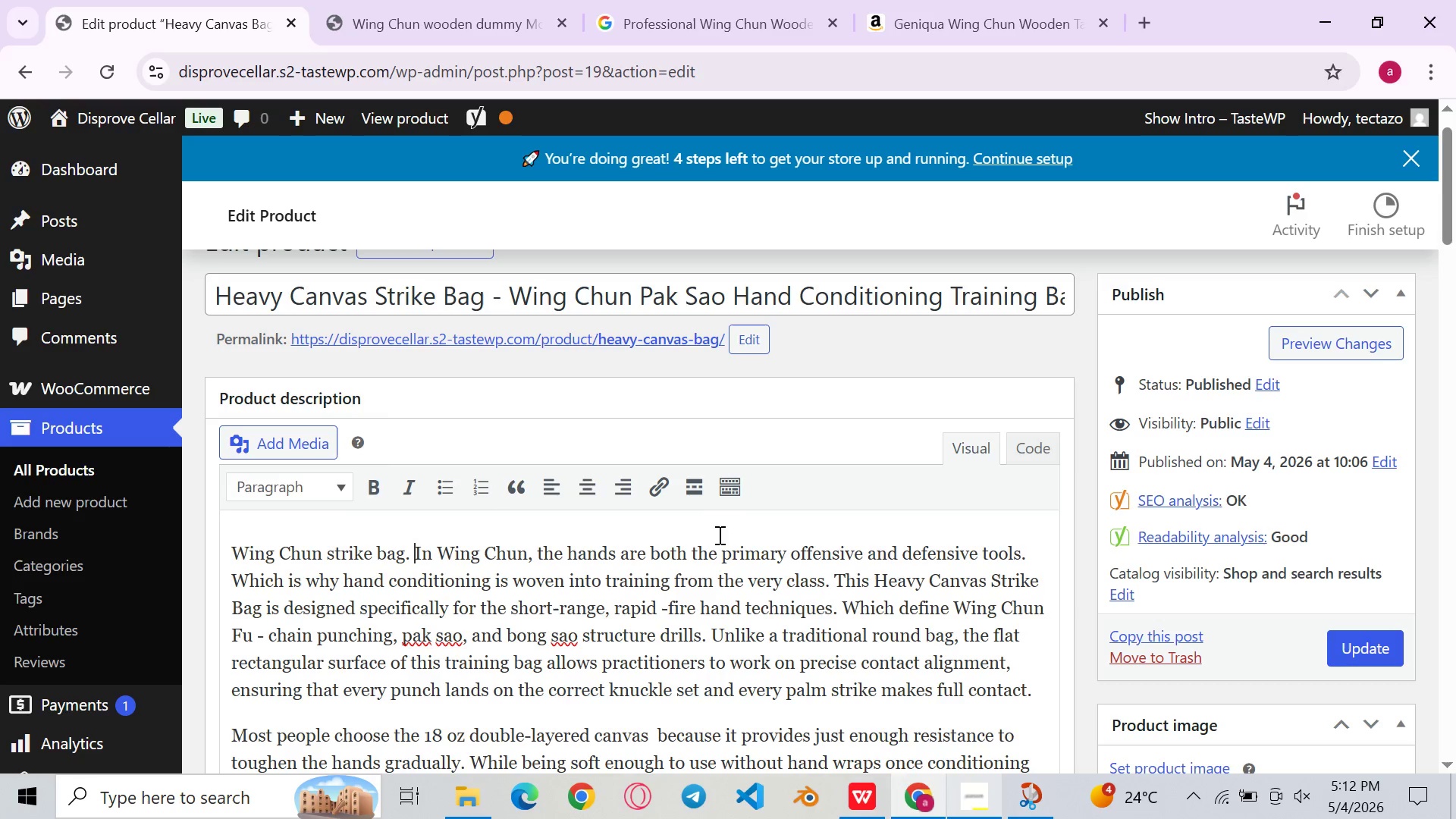 
wait(5.64)
 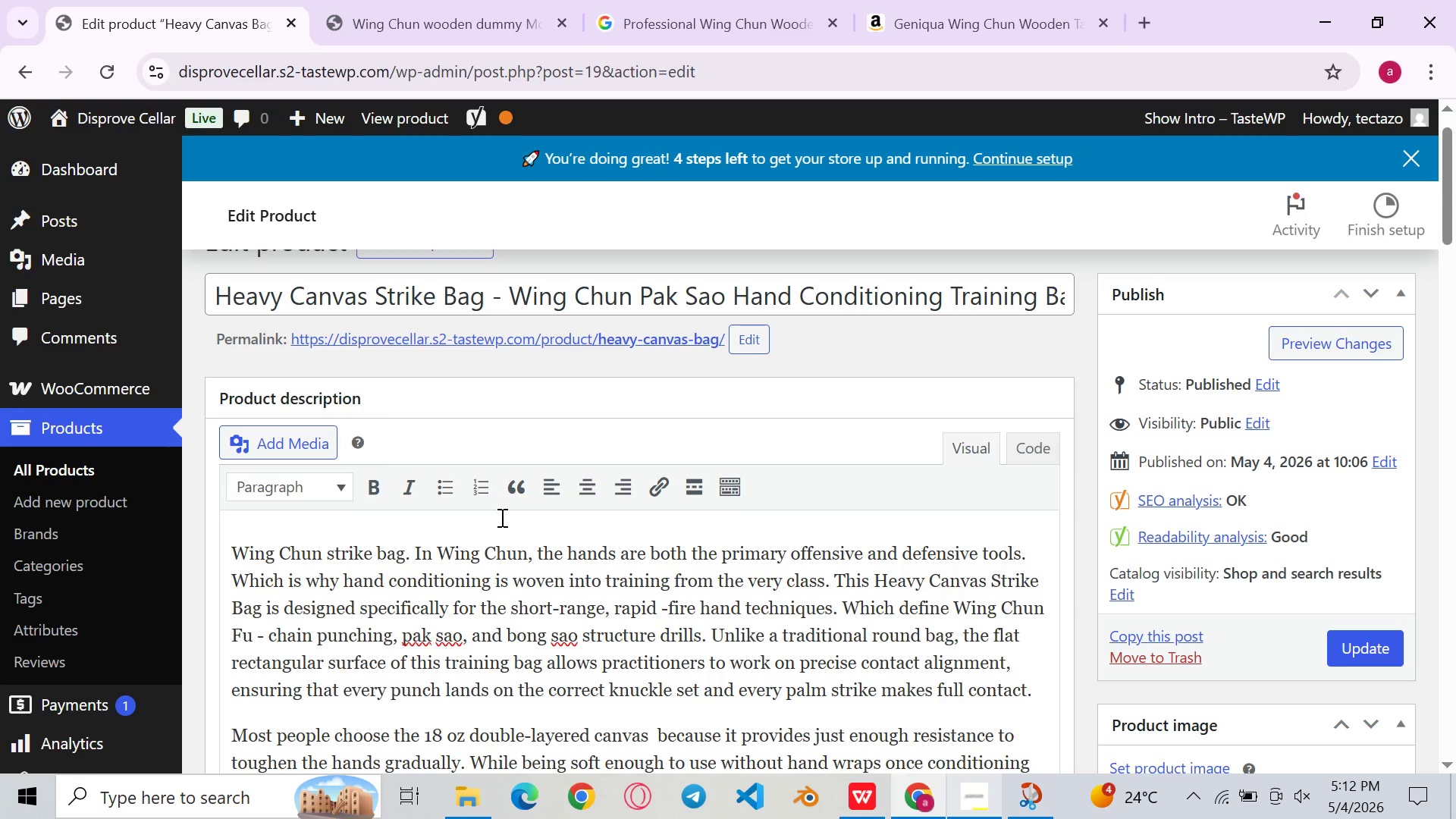 
left_click([337, 560])
 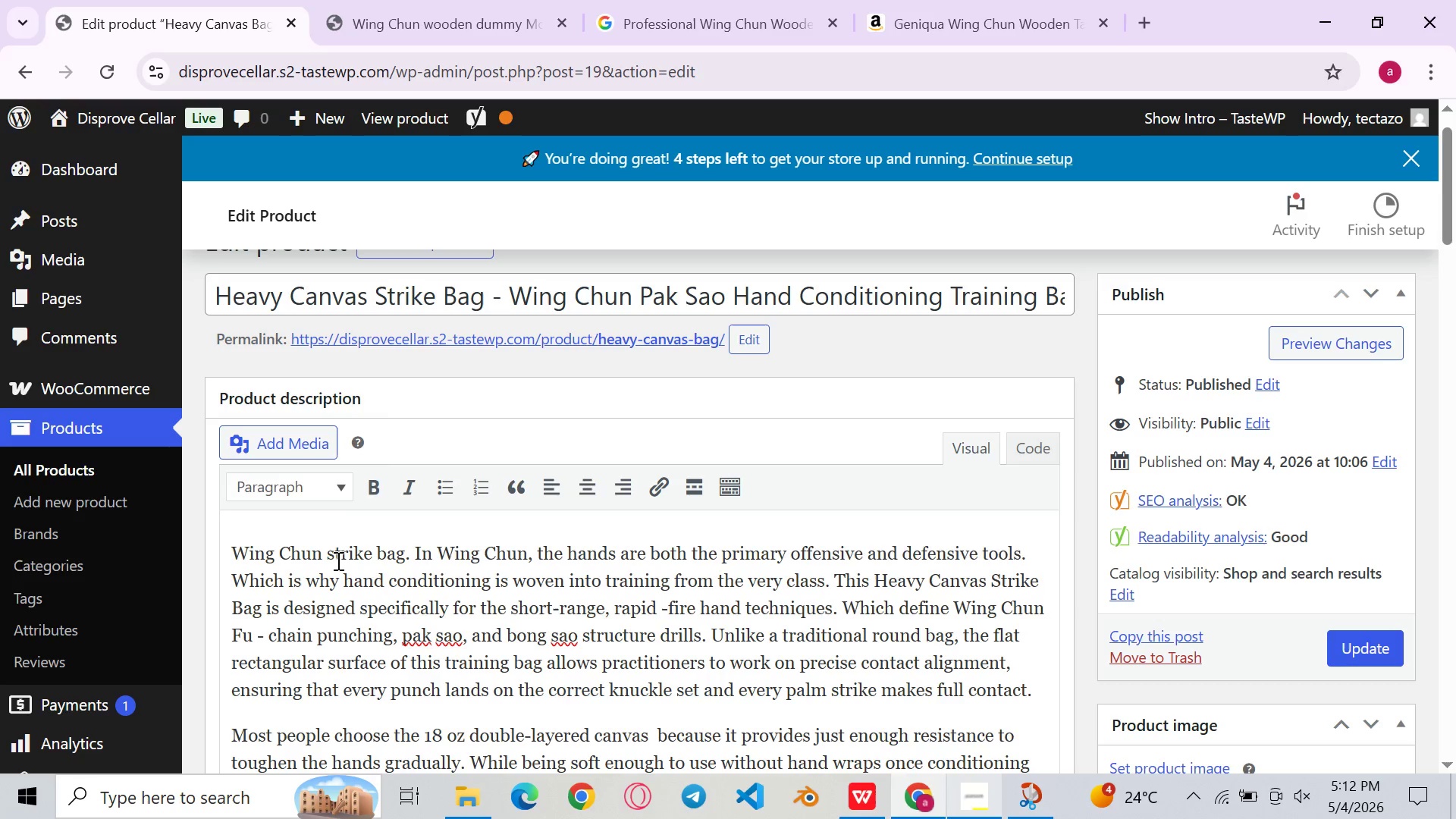 
key(Backspace)
 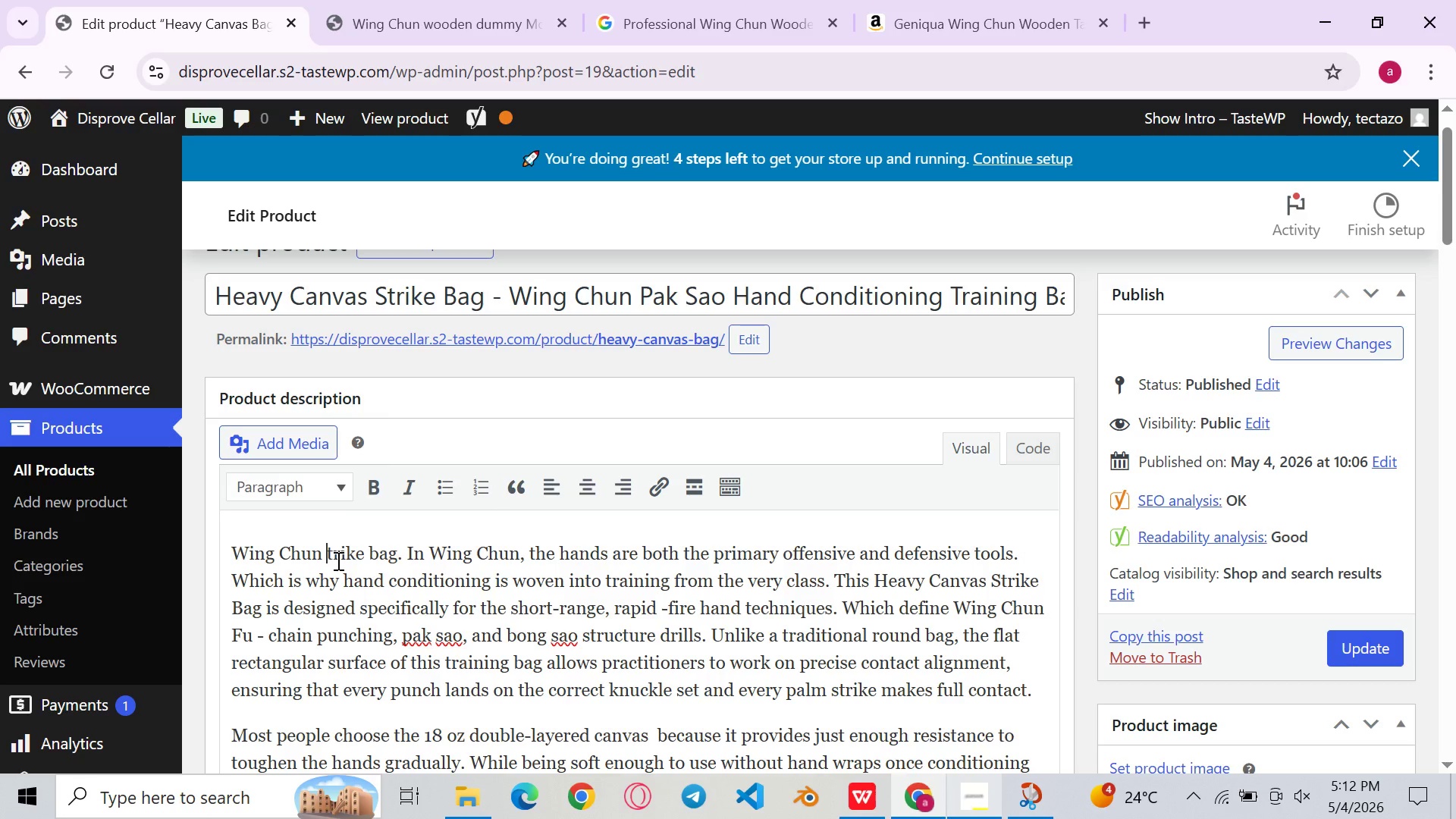 
key(Shift+ShiftLeft)
 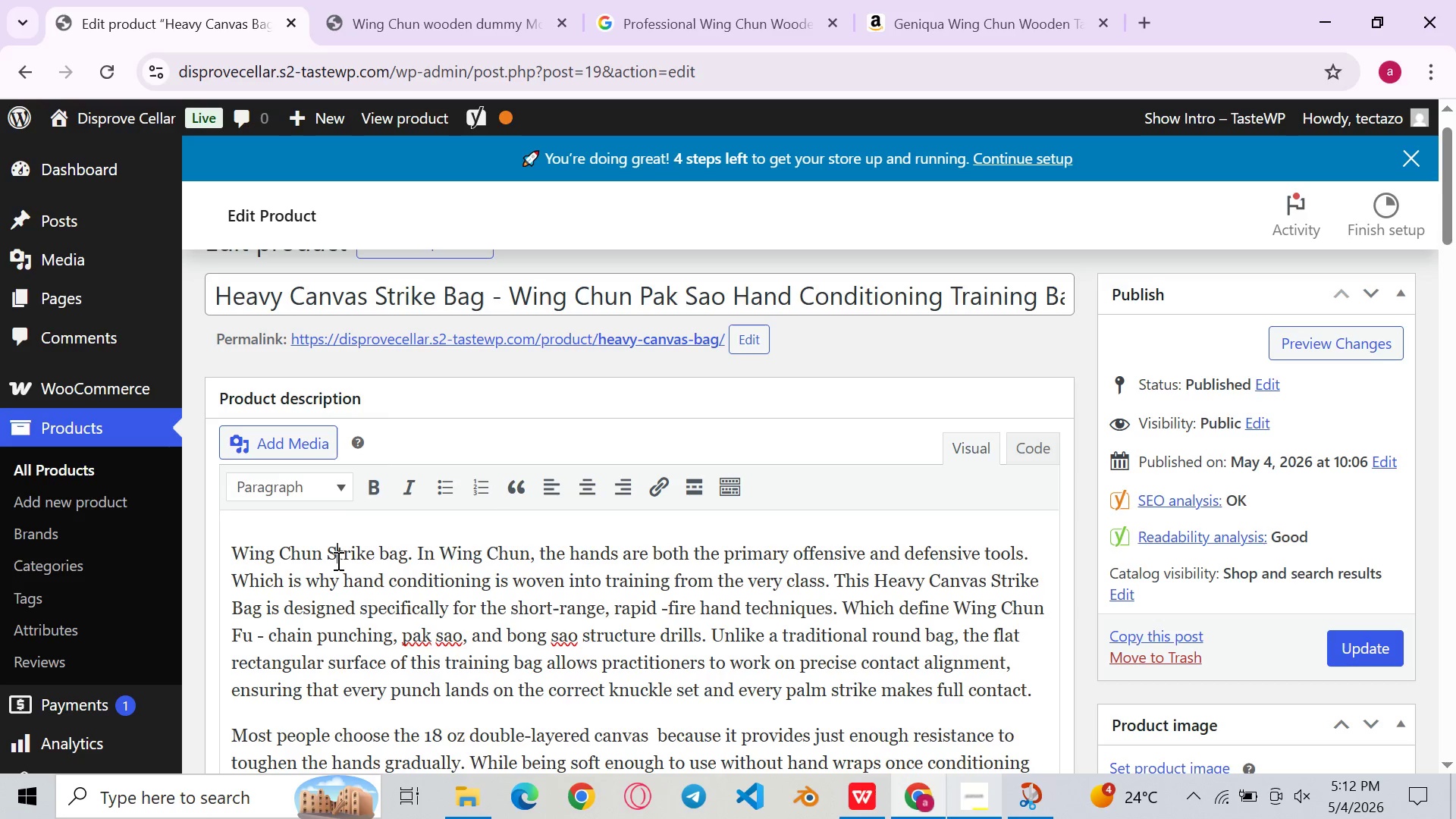 
key(Shift+S)
 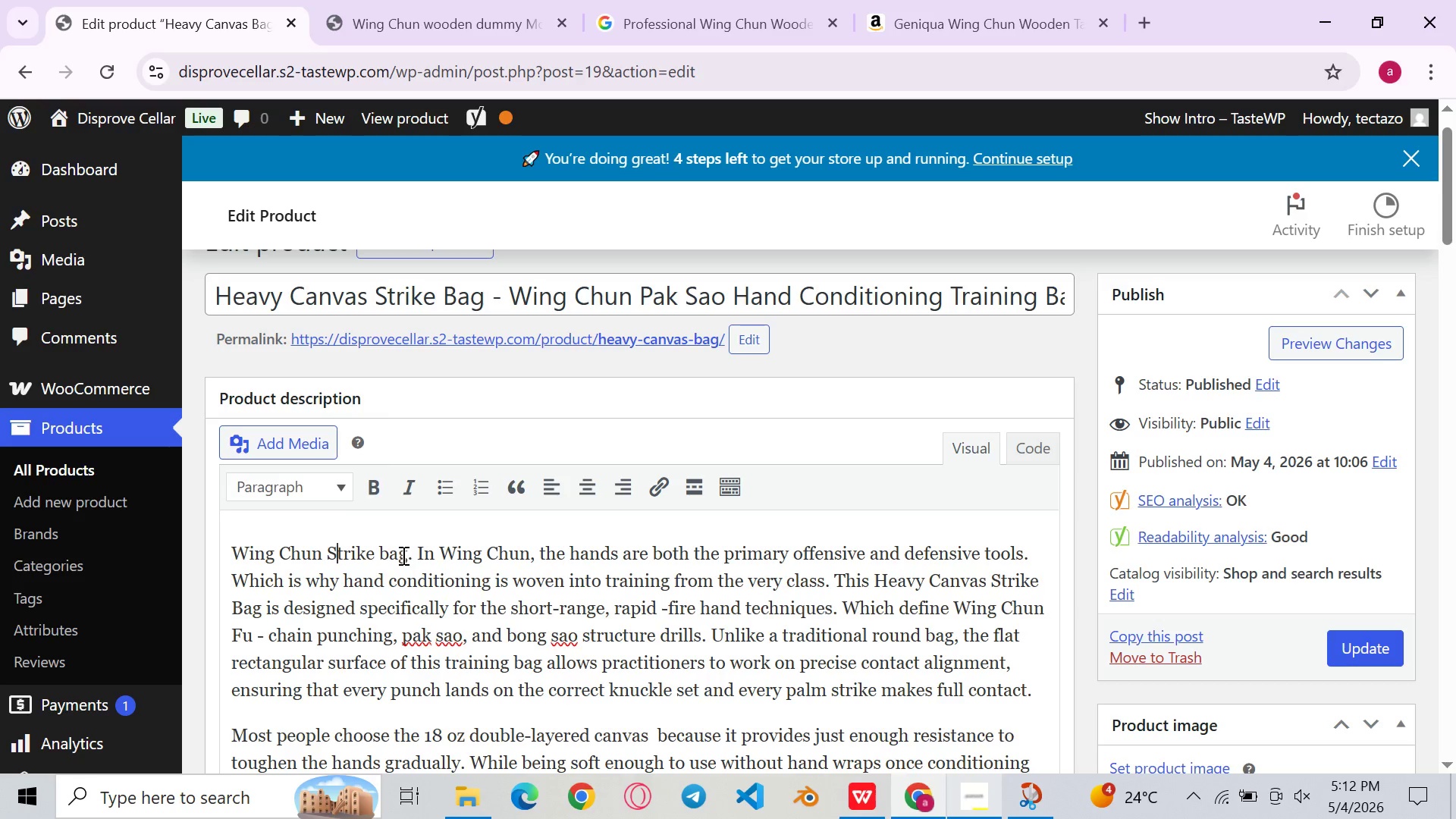 
left_click([400, 555])
 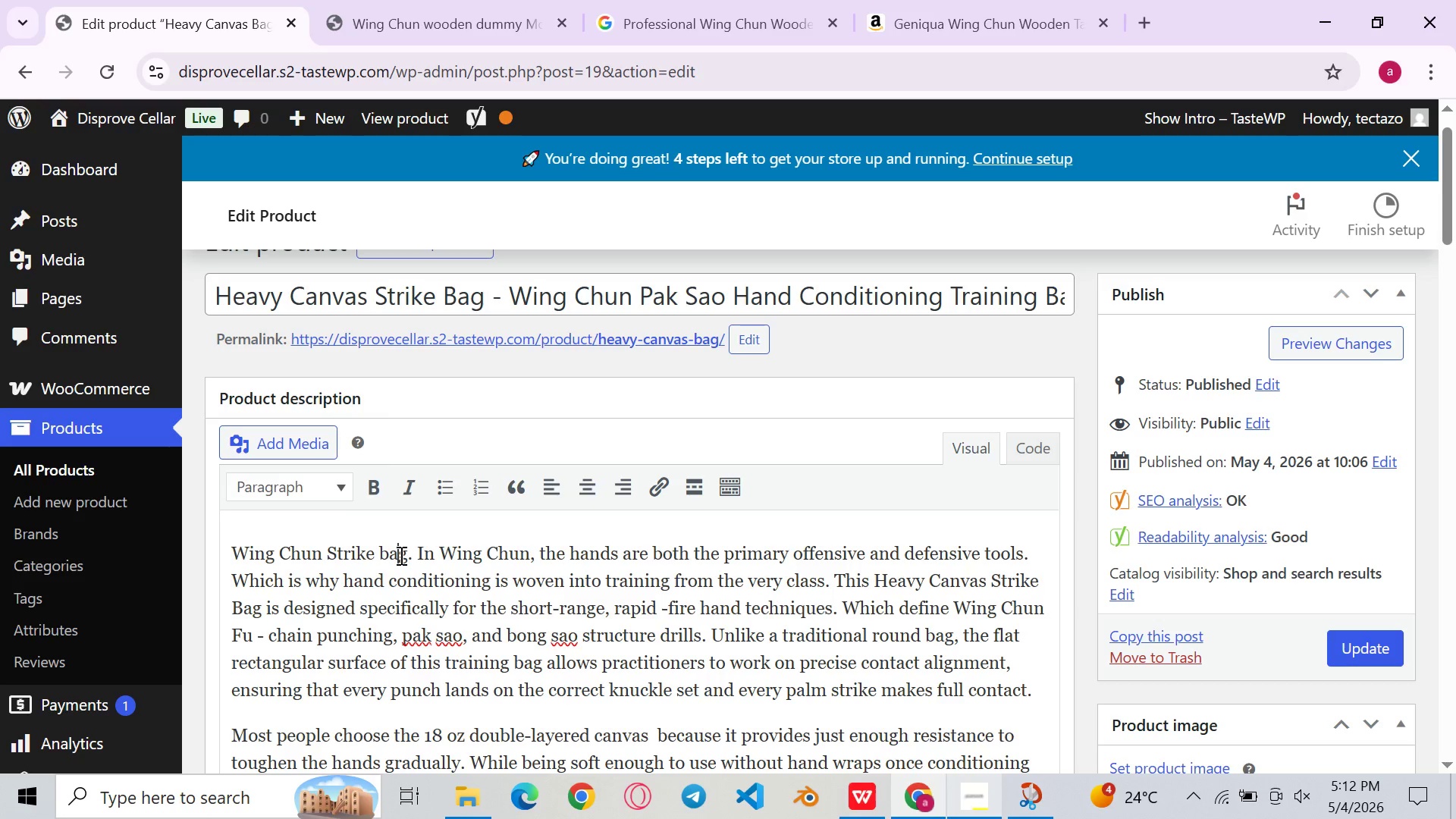 
key(ArrowLeft)
 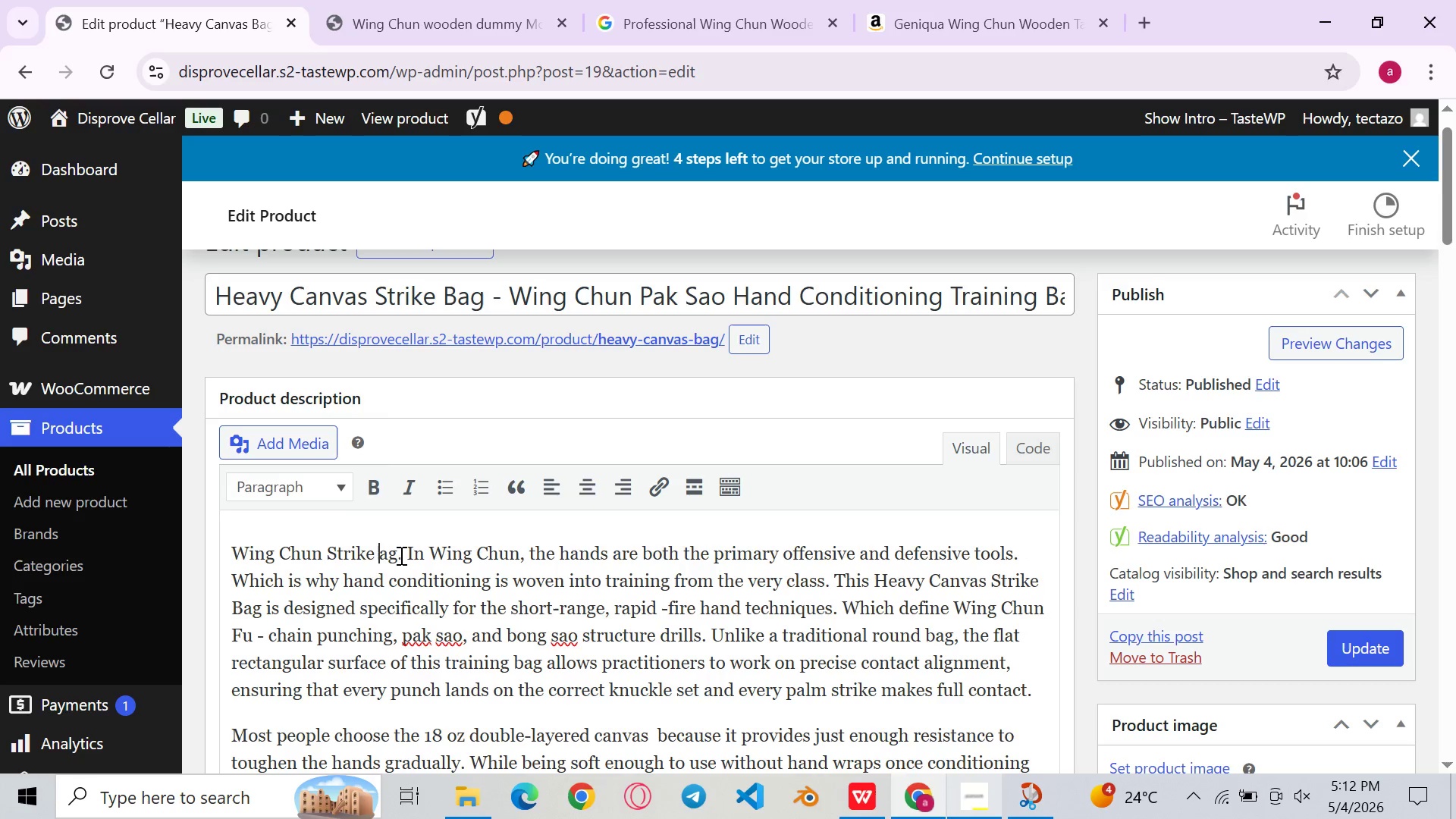 
key(Backspace)
 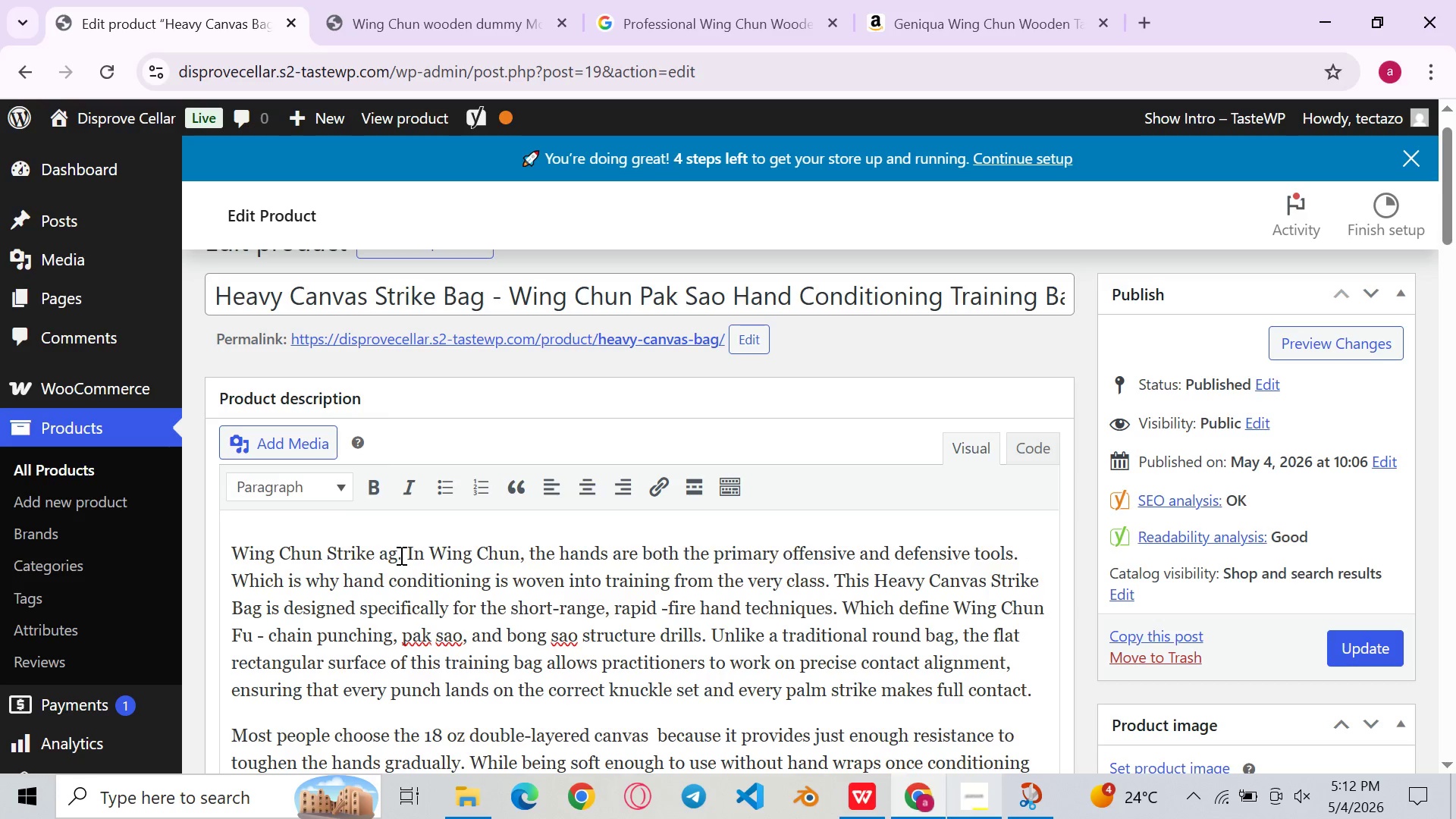 
key(Shift+ShiftLeft)
 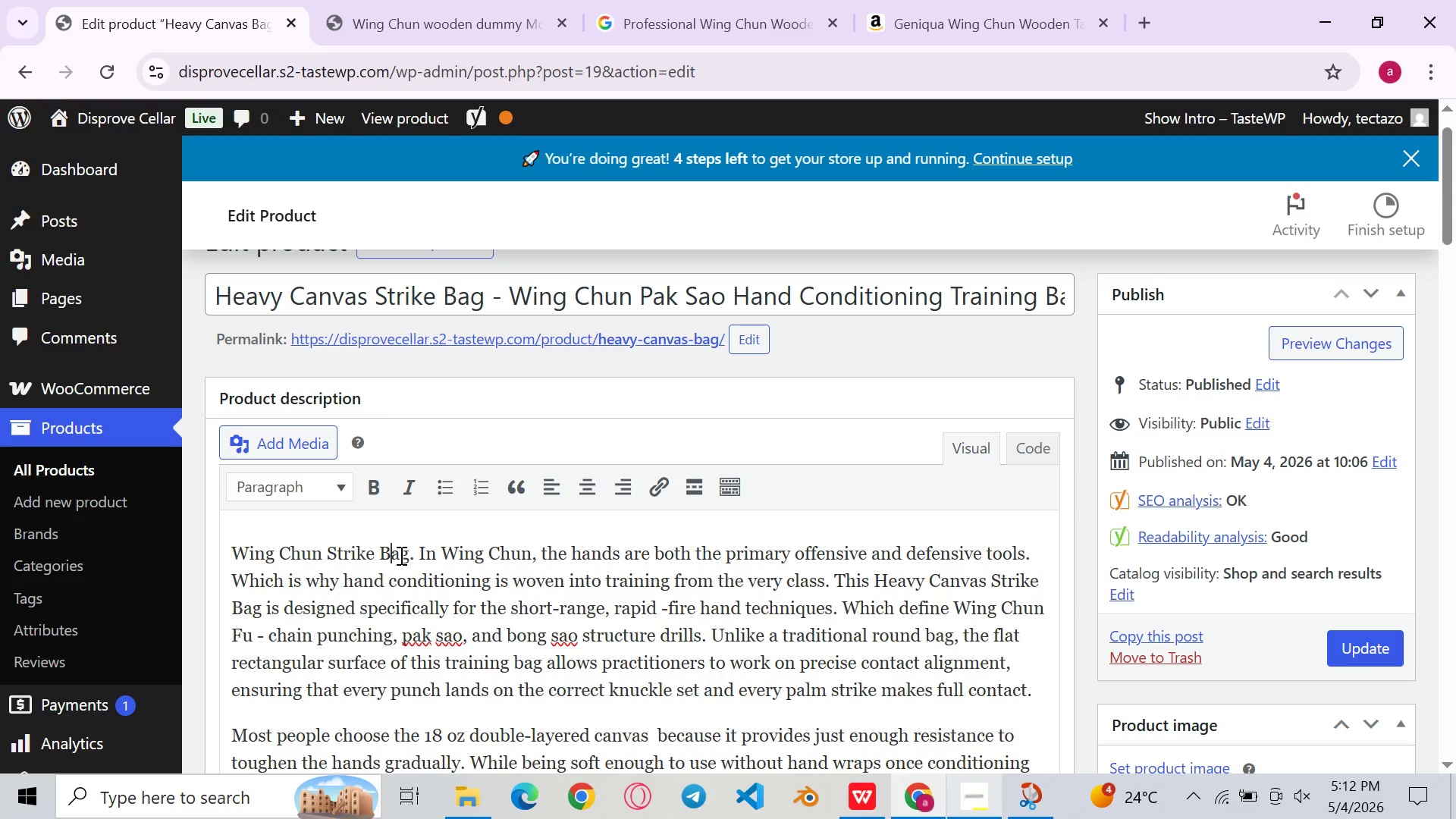 
key(Shift+B)
 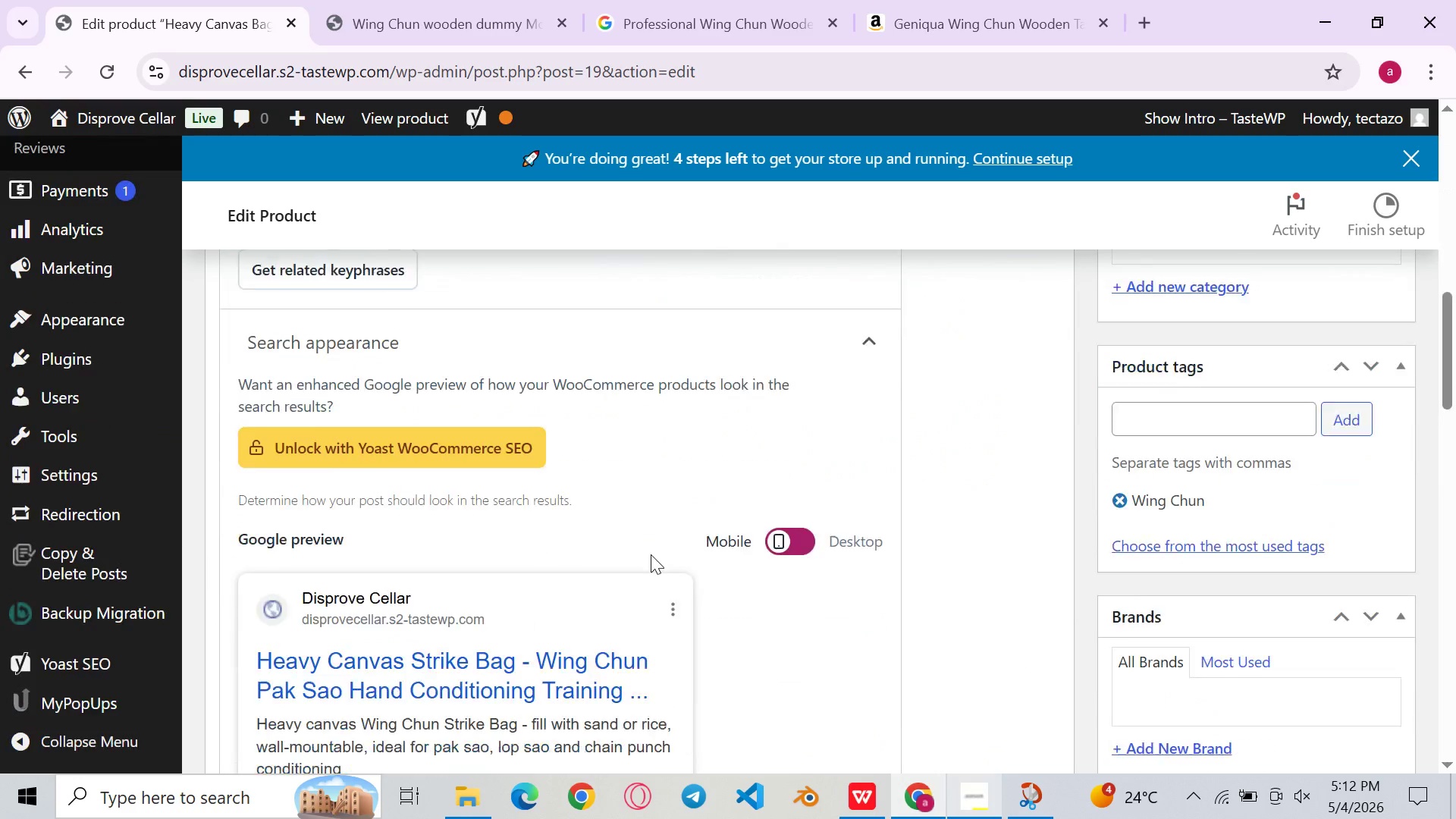 
wait(7.67)
 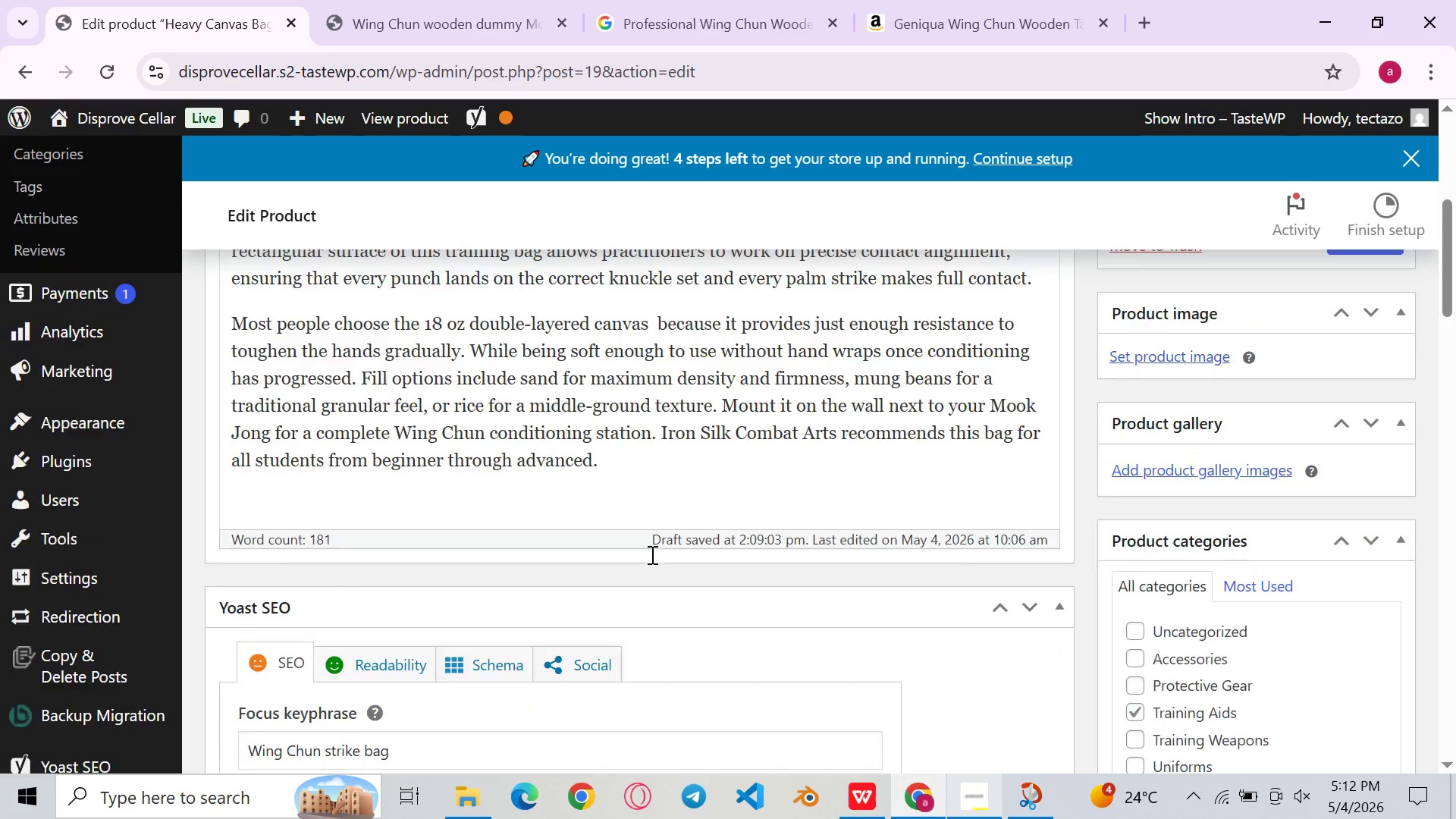 
left_click([721, 460])
 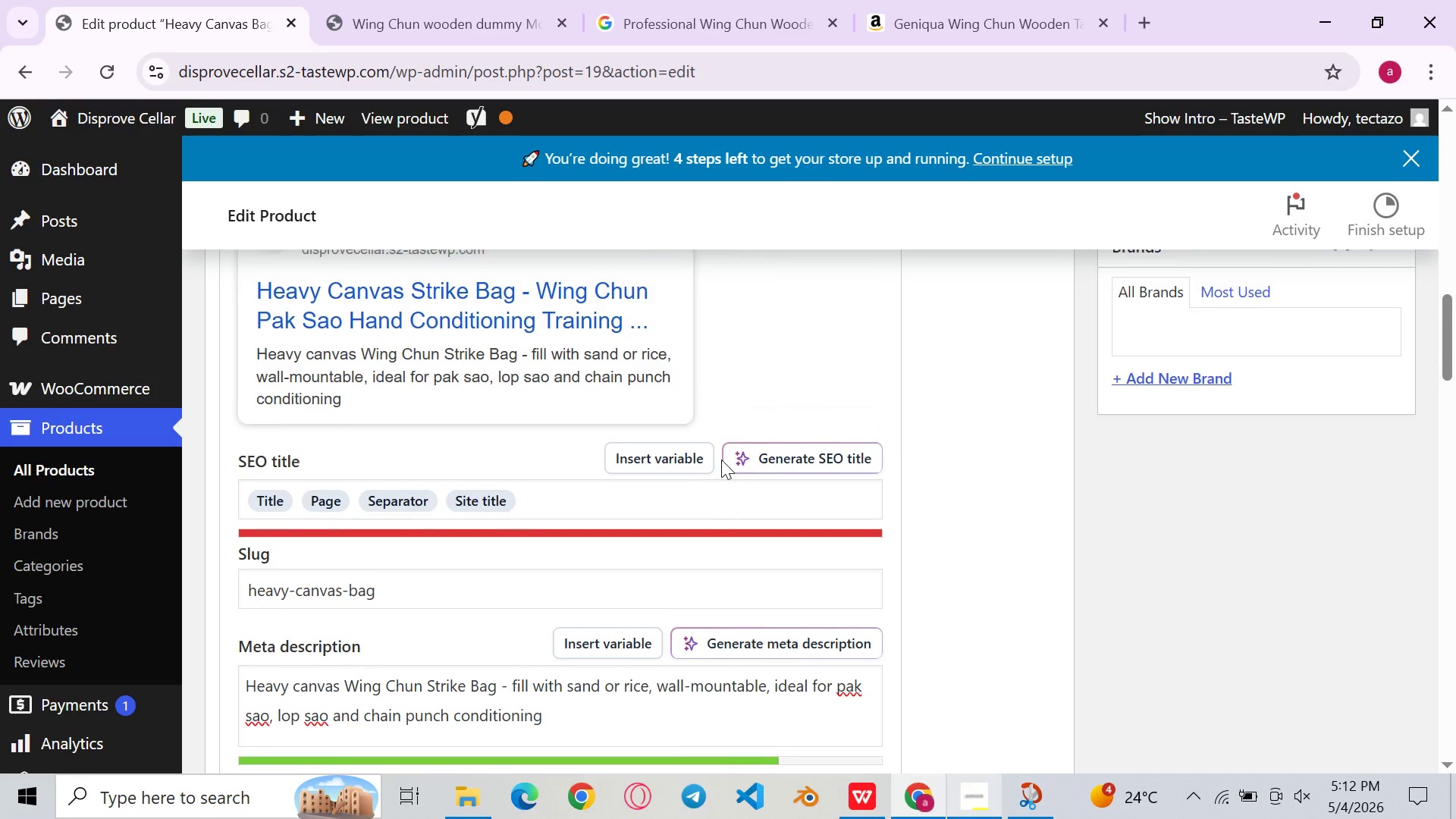 
left_click([601, 500])
 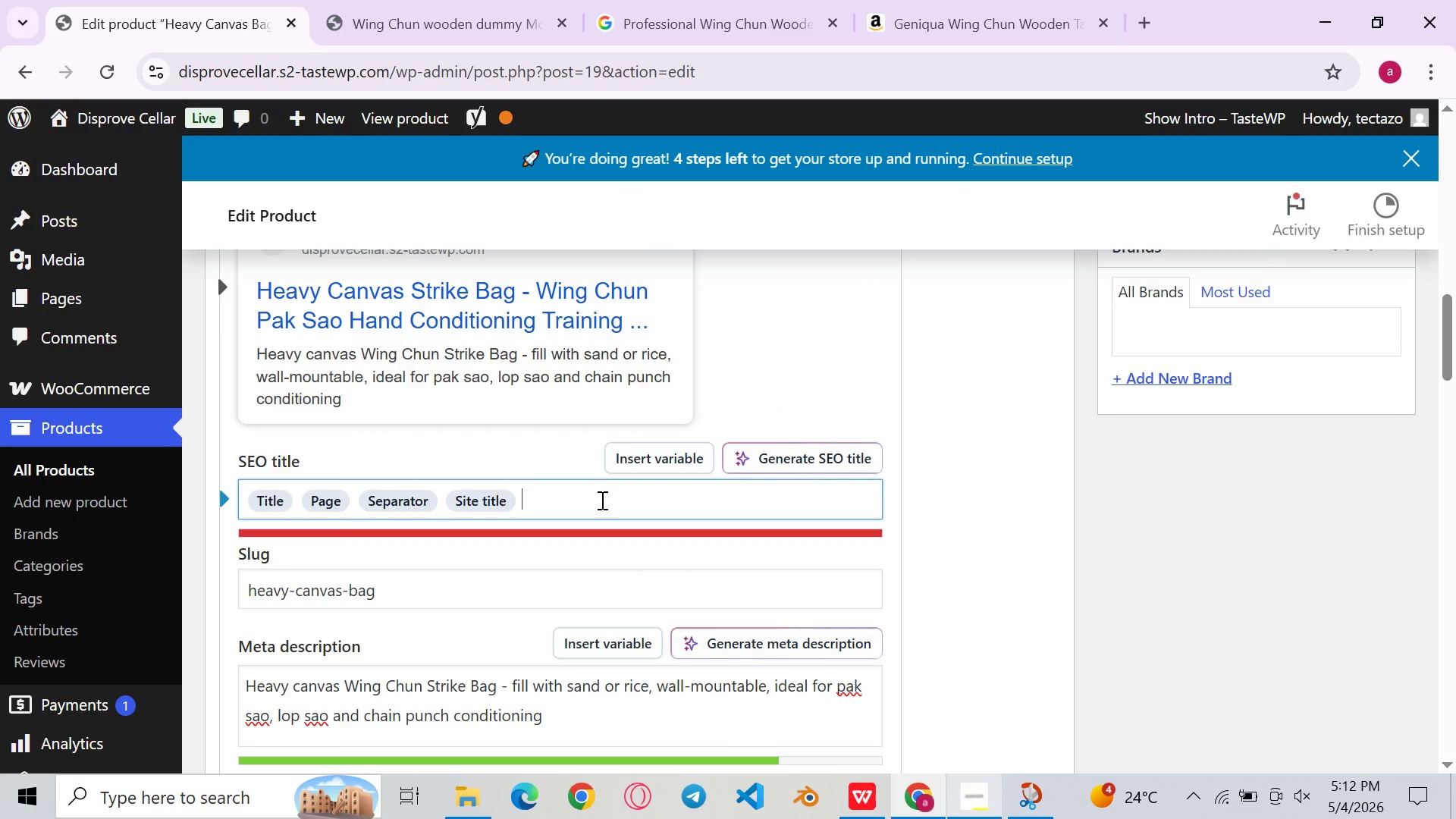 
key(Control+A)
 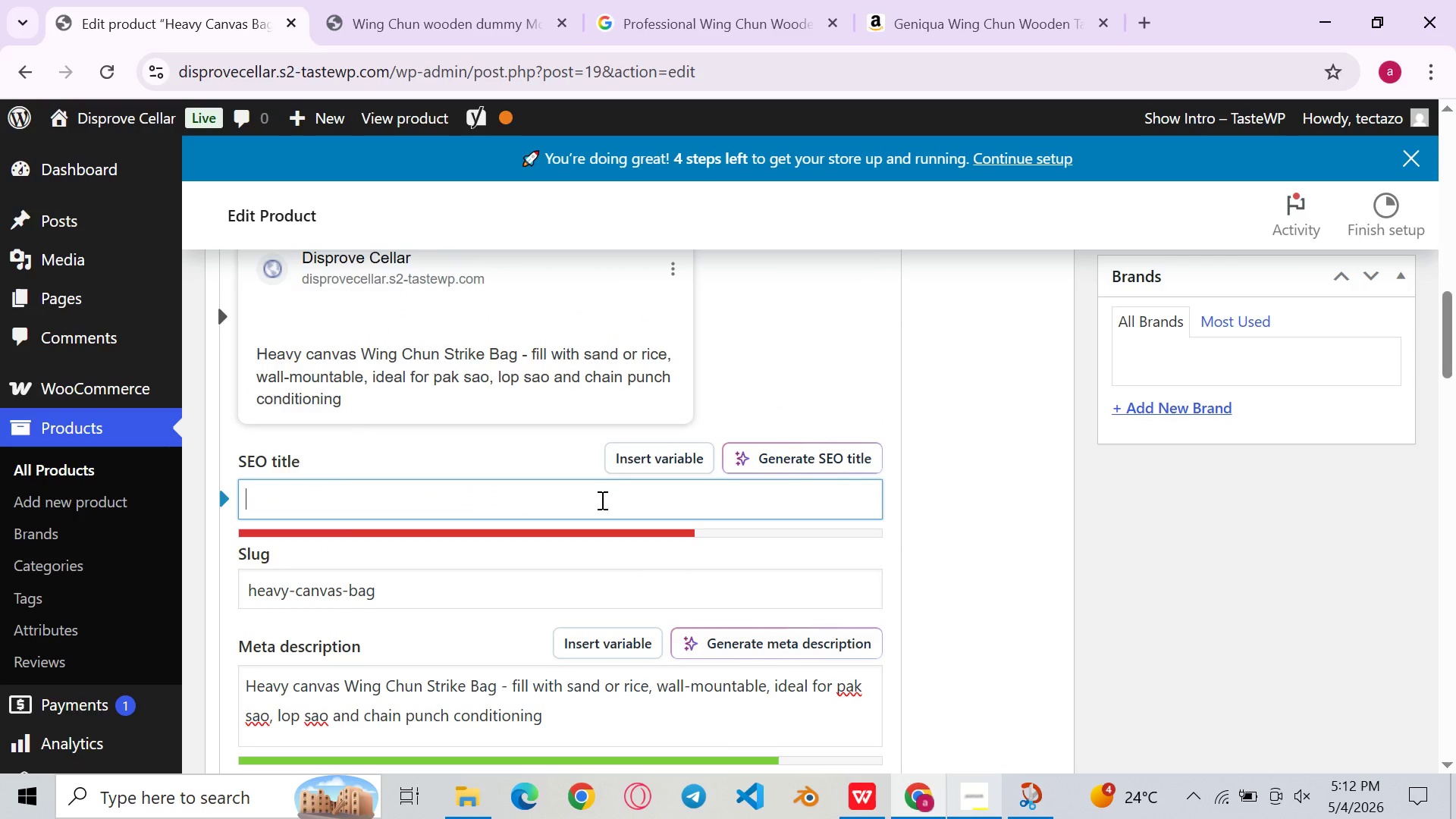 
key(Backspace)
 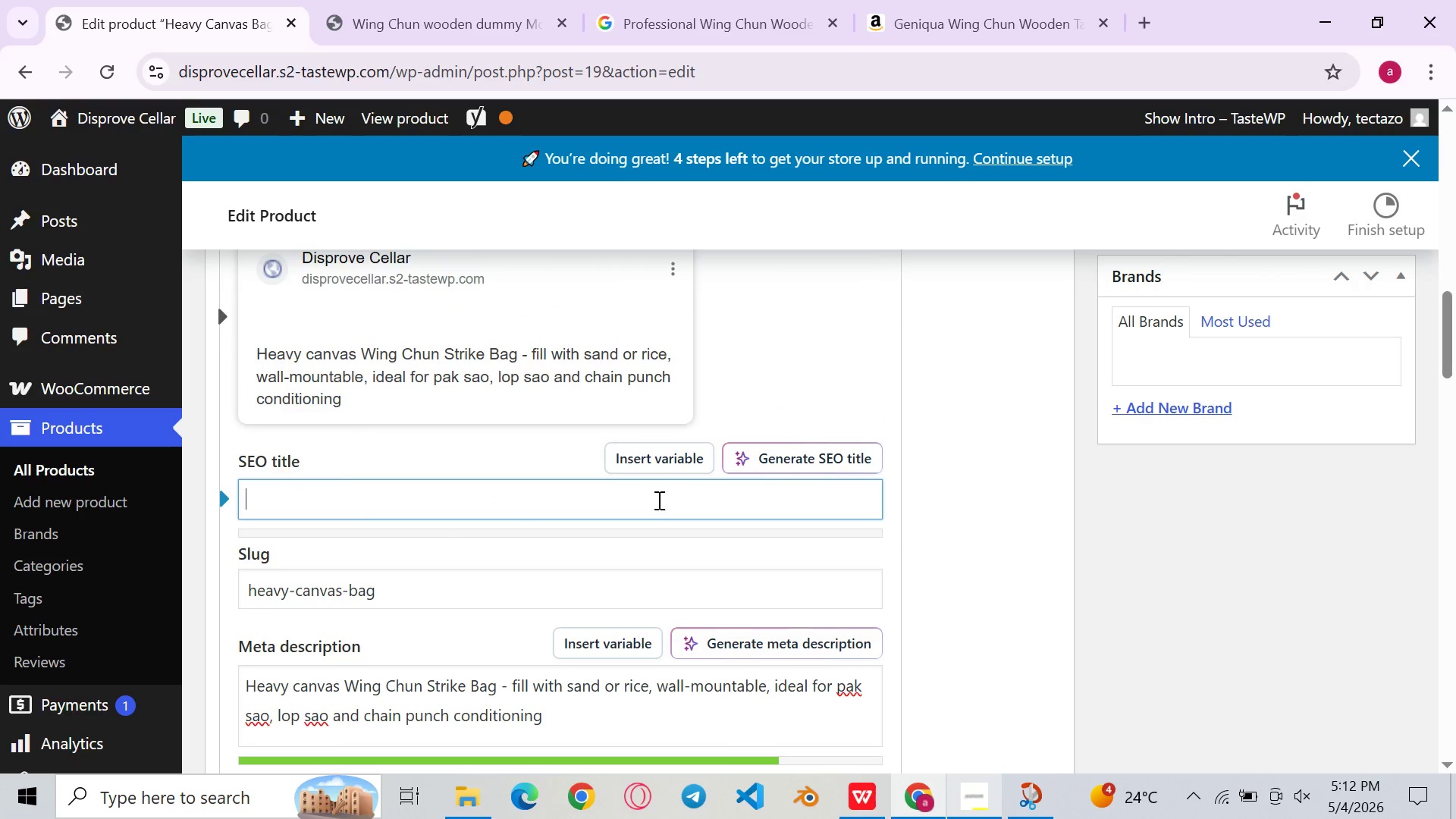 
key(Control+V)
 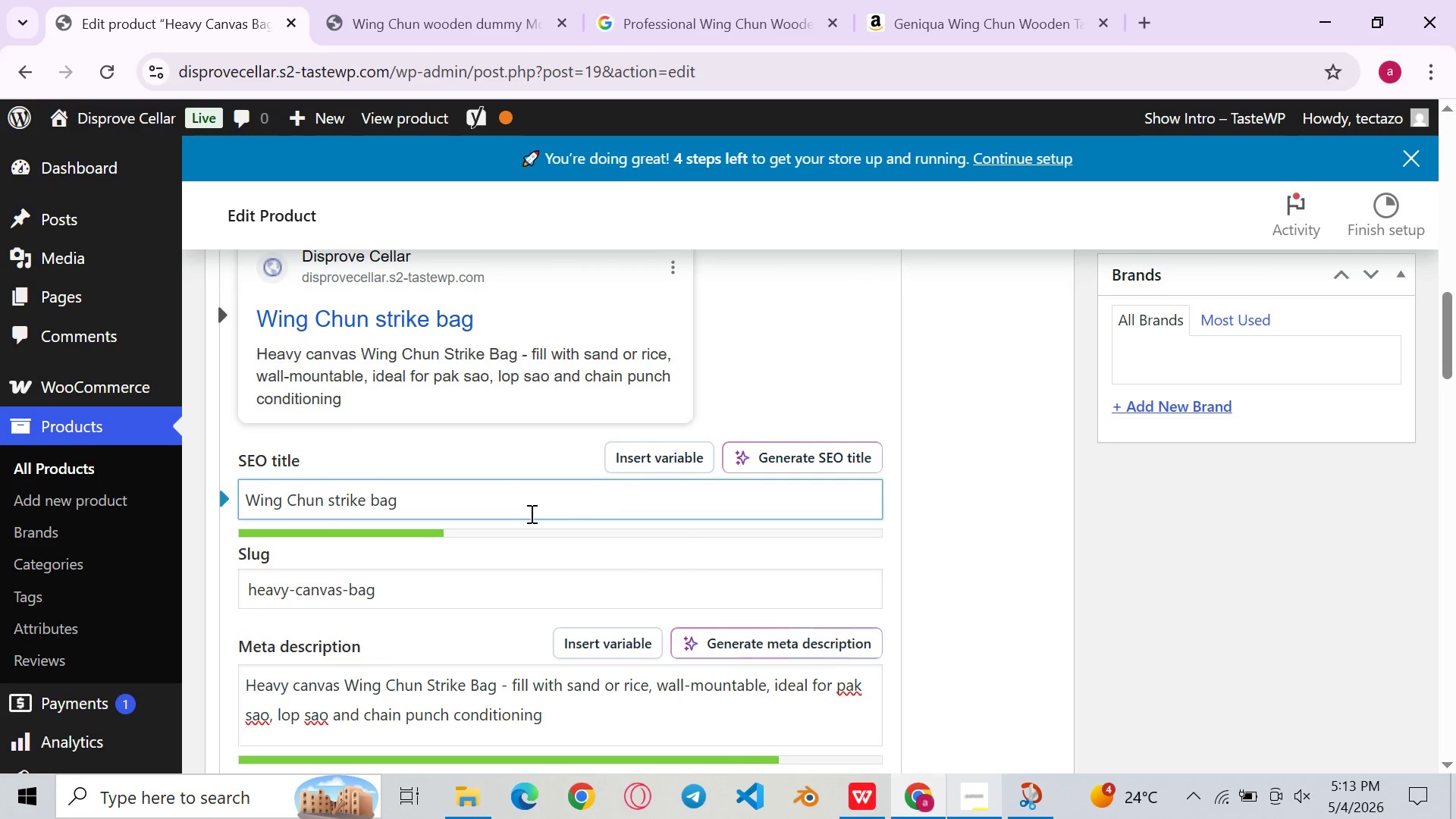 
mouse_move([495, 495])
 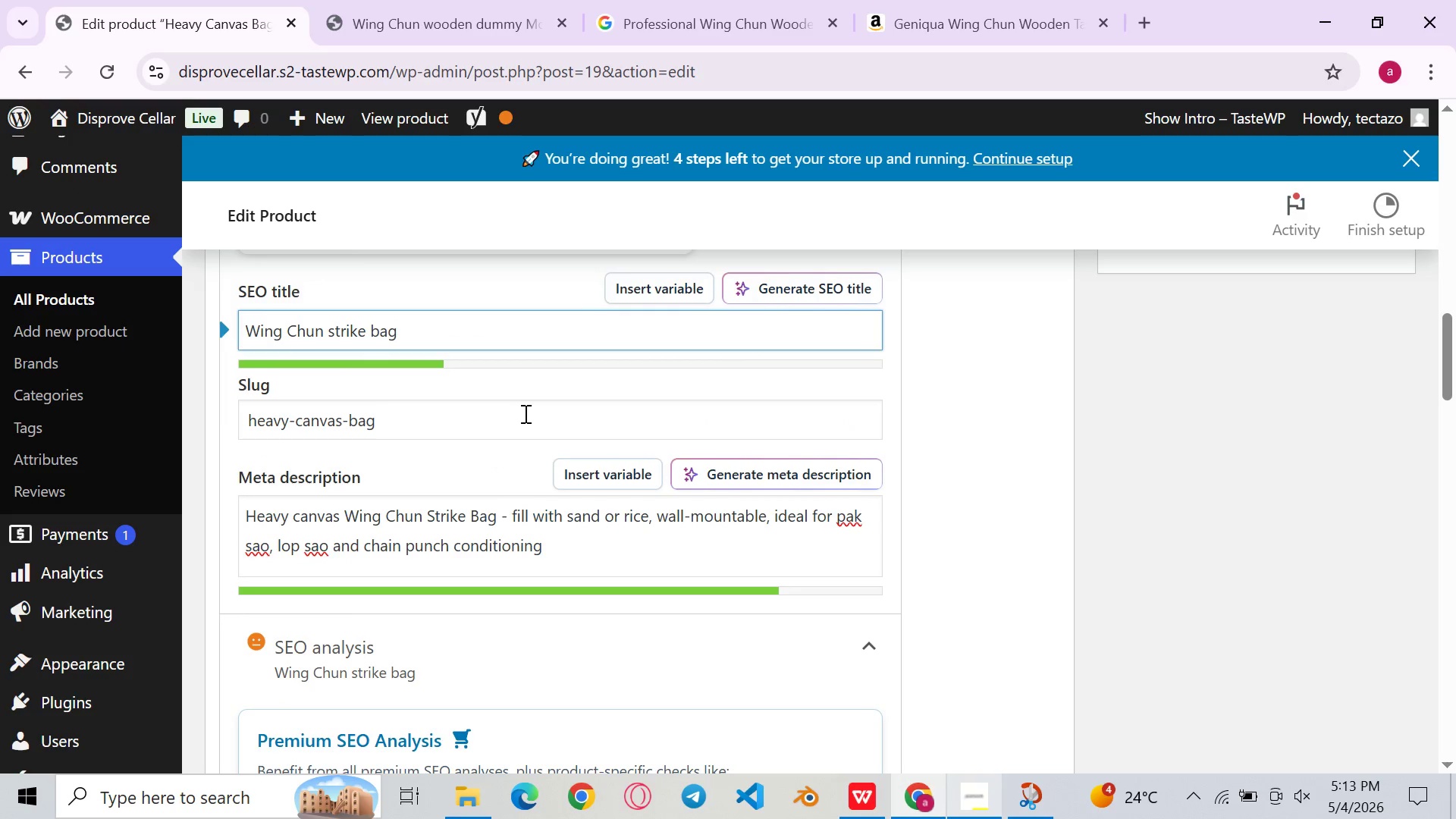 
left_click([524, 413])
 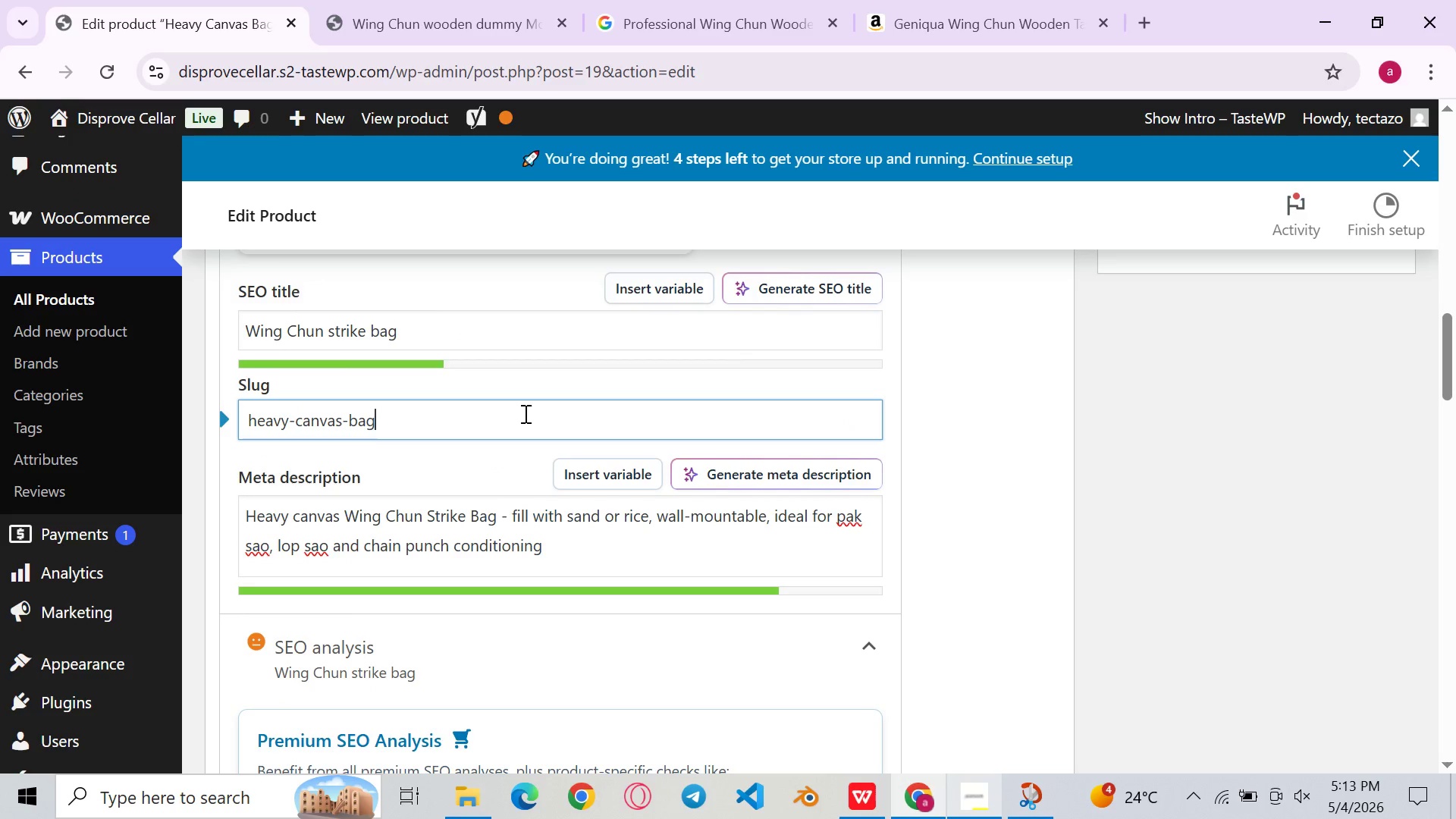 
key(Control+A)
 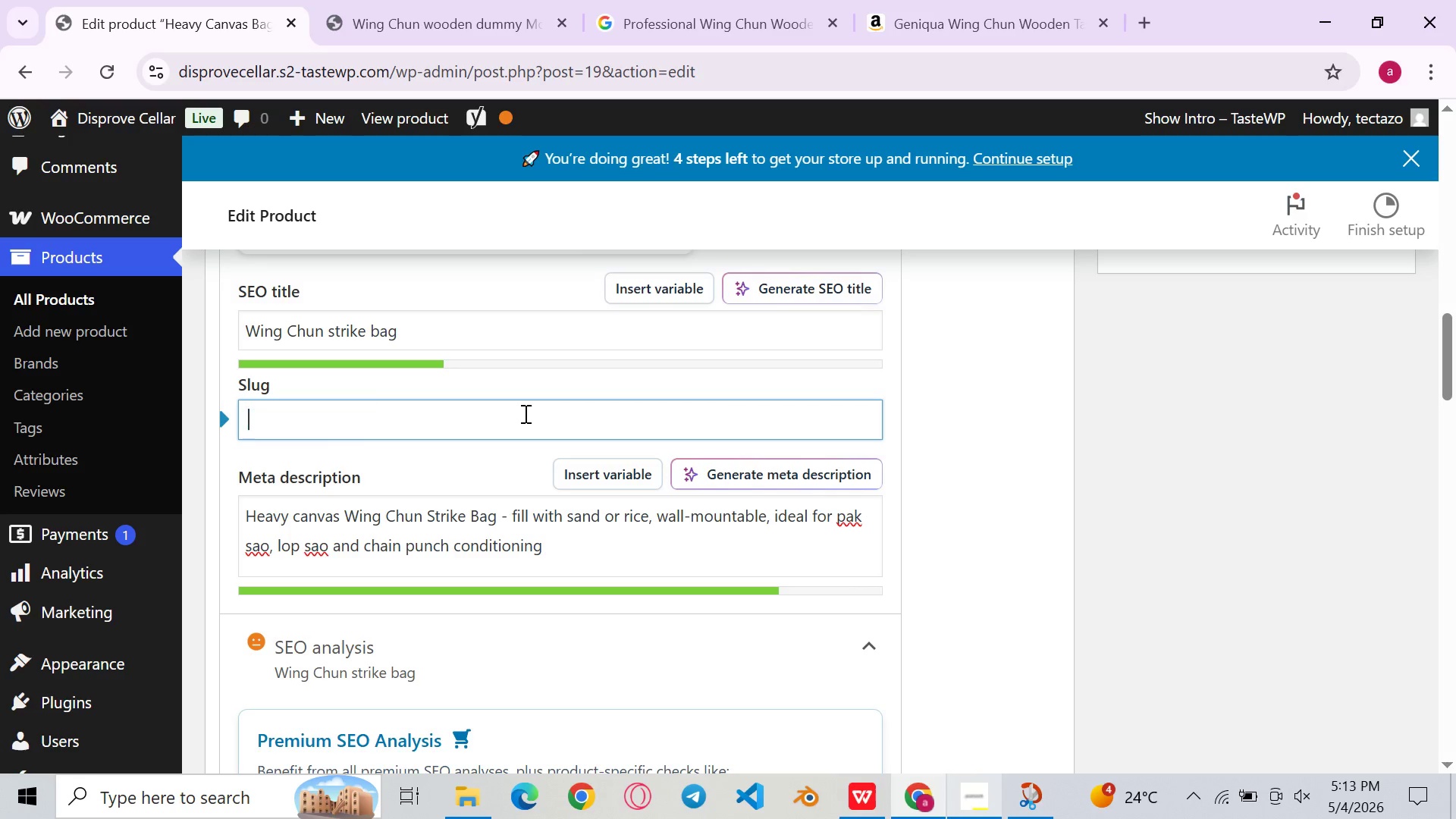 
key(Backspace)
 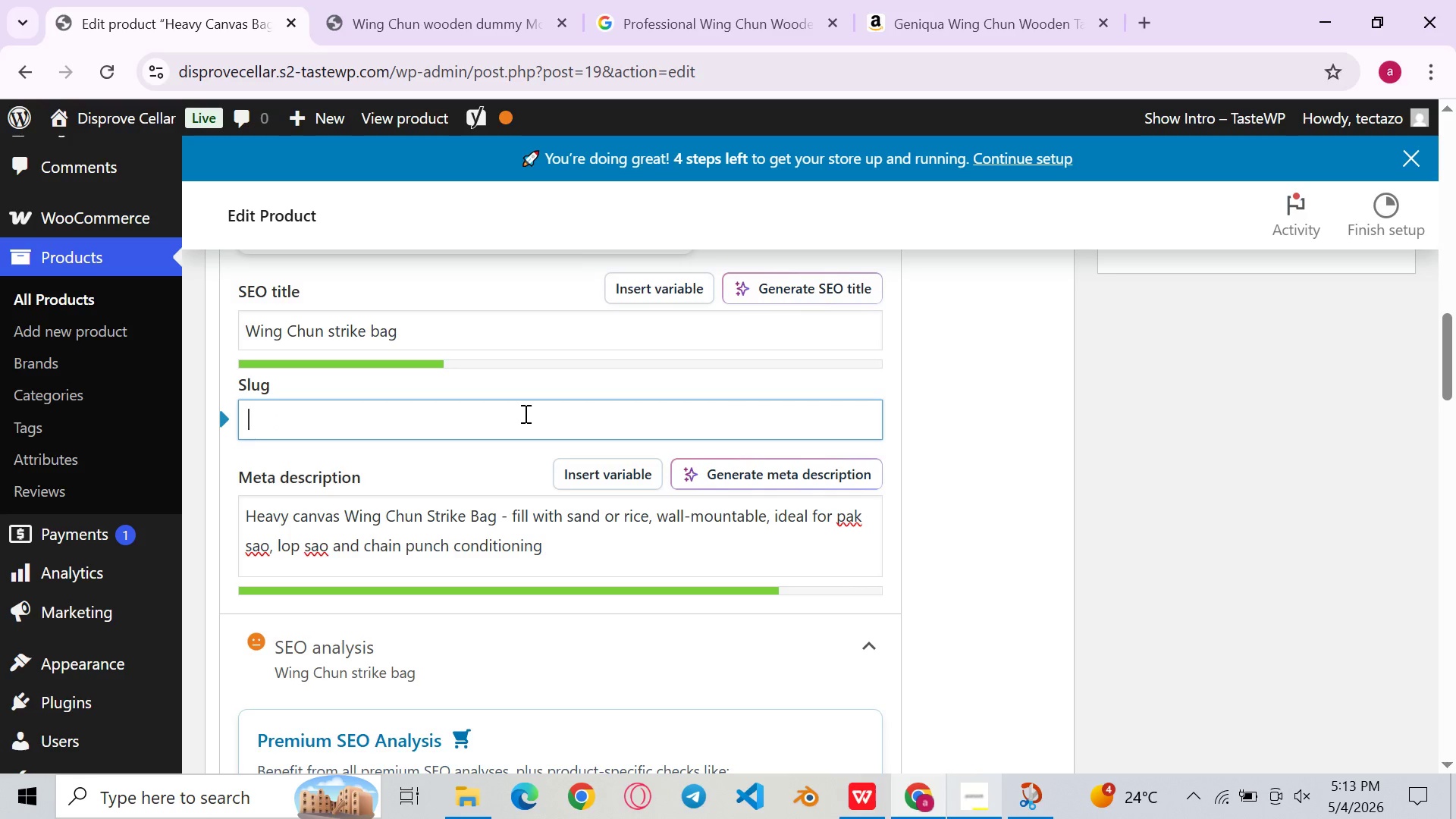 
key(Control+V)
 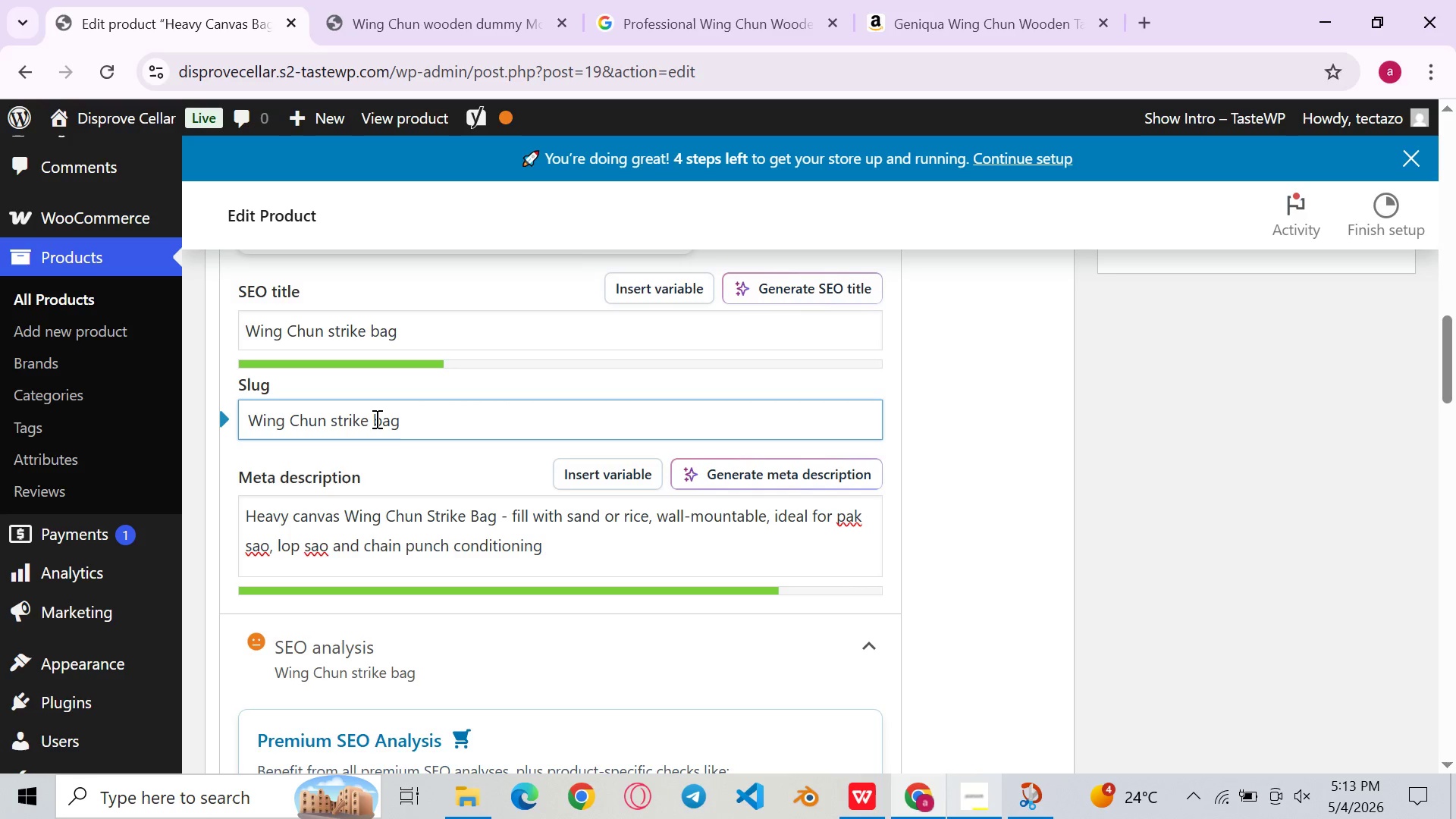 
left_click([375, 419])
 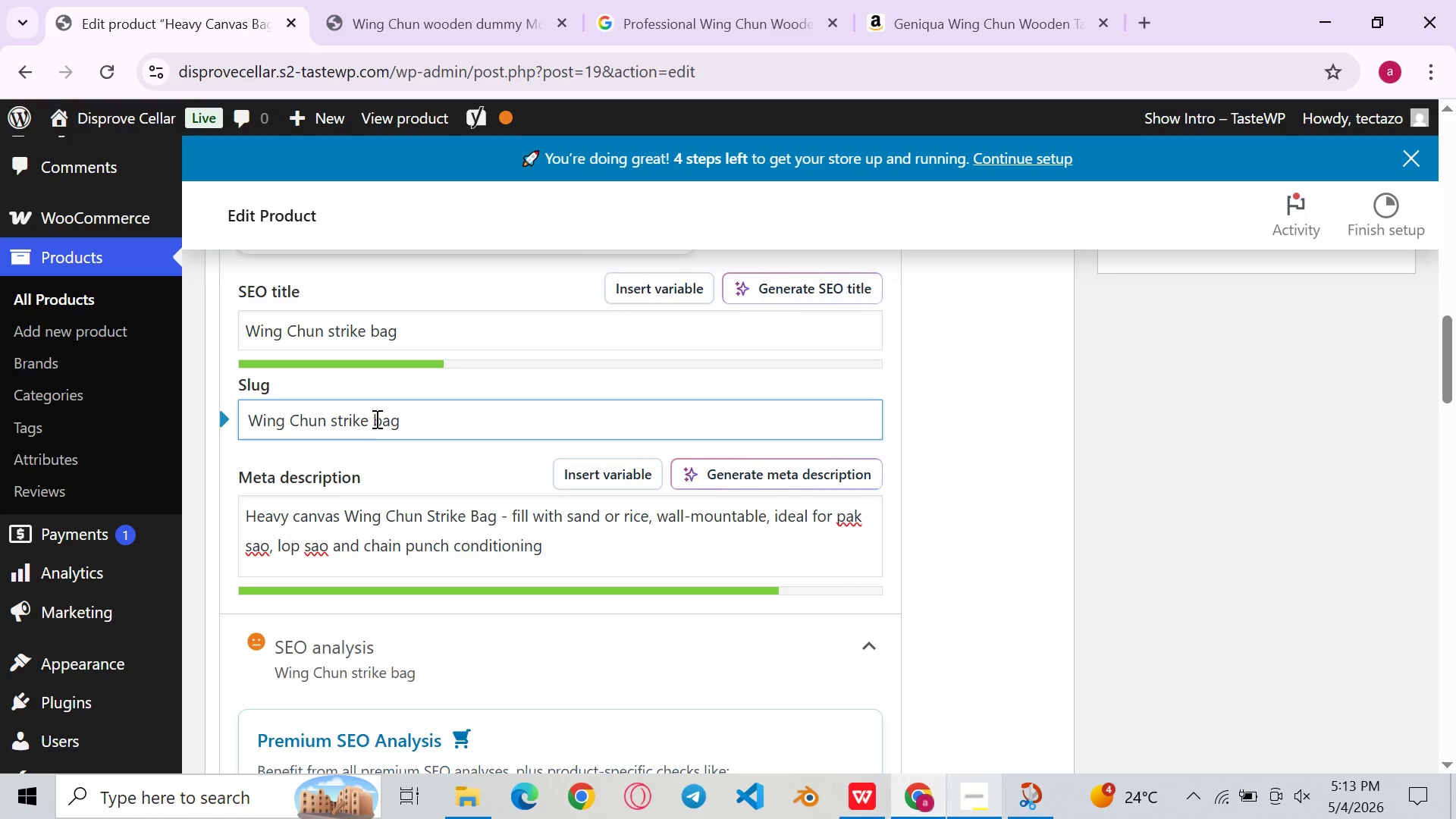 
key(Backspace)
 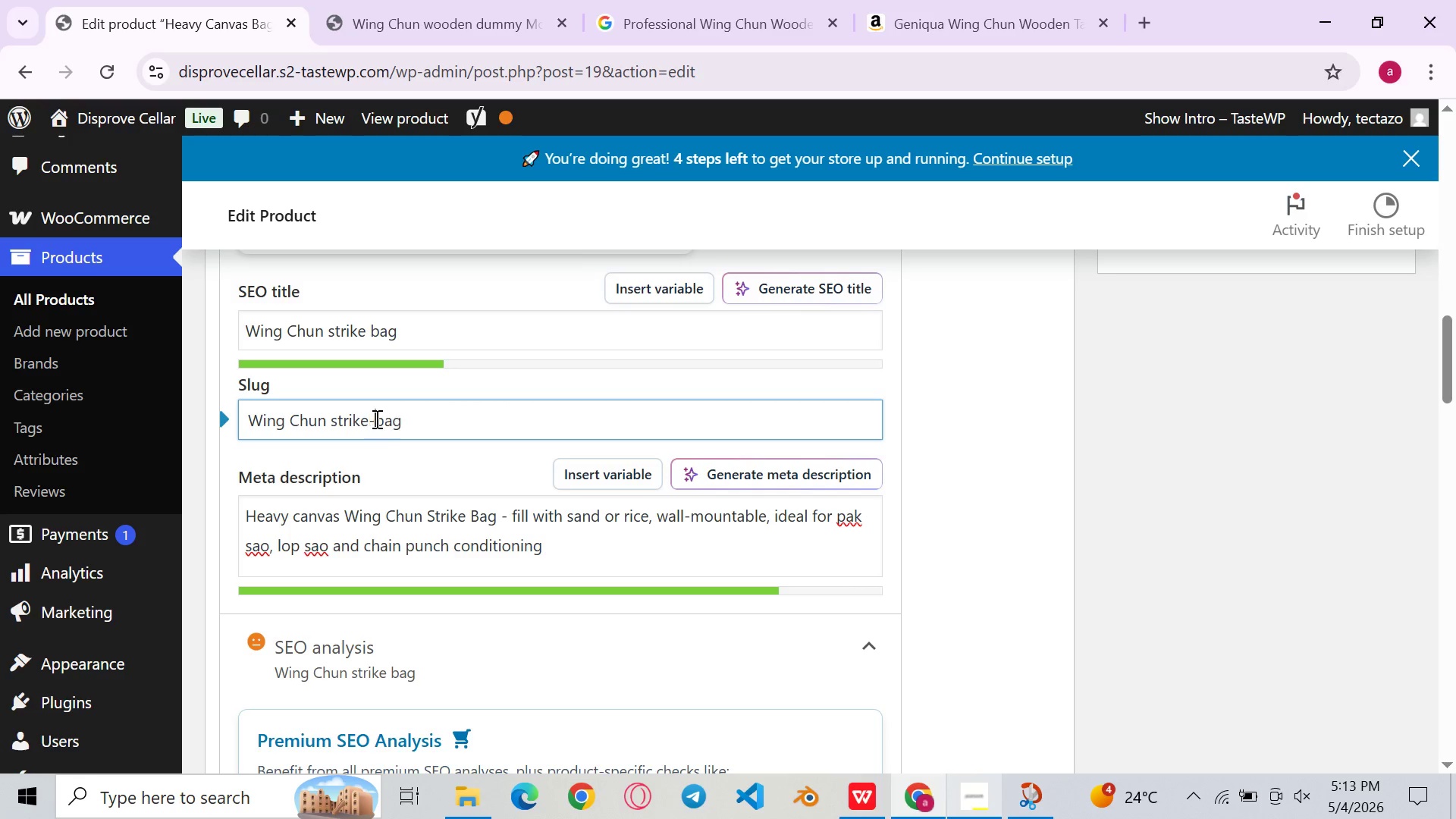 
key(Minus)
 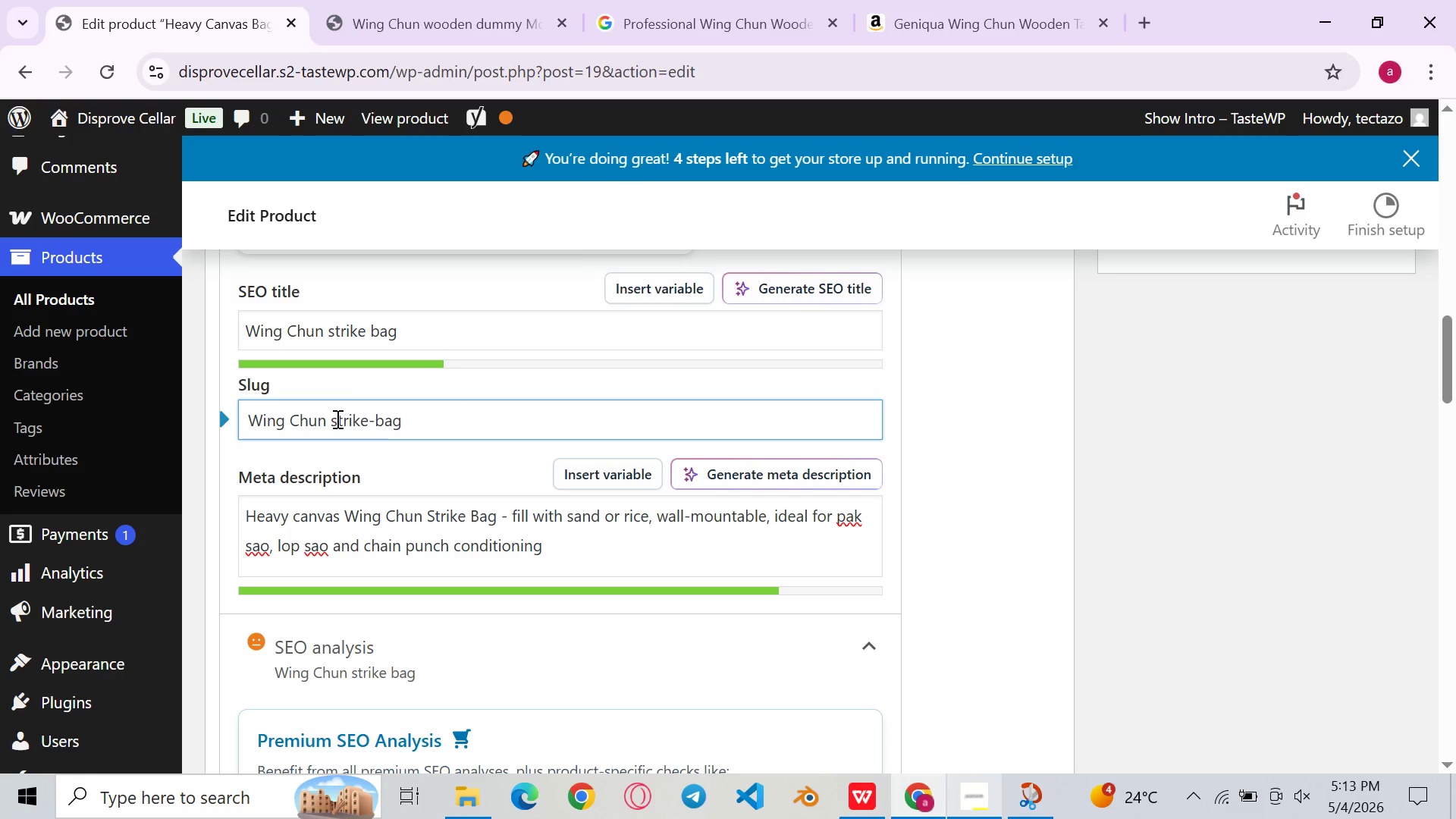 
left_click([336, 419])
 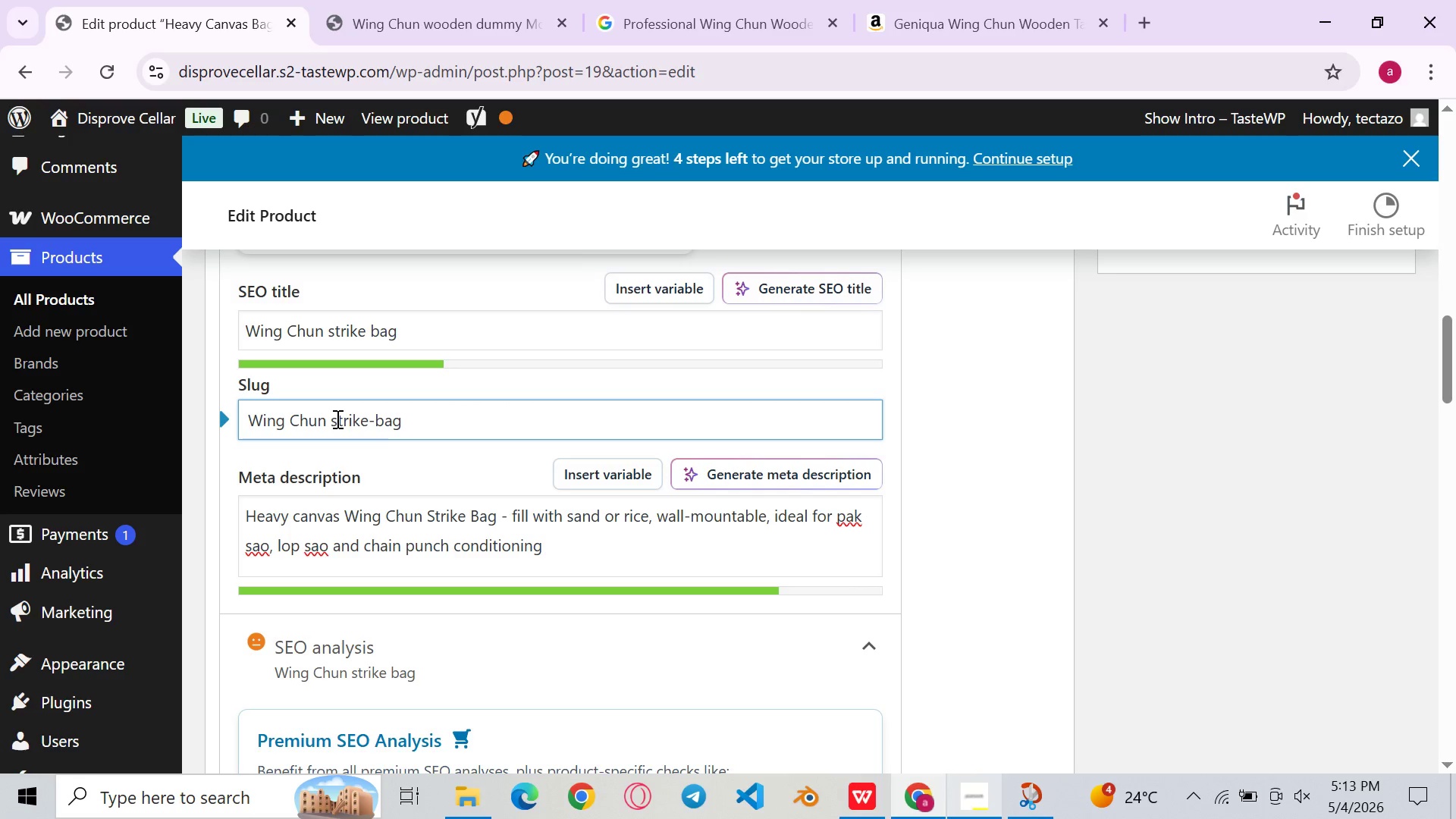 
key(ArrowLeft)
 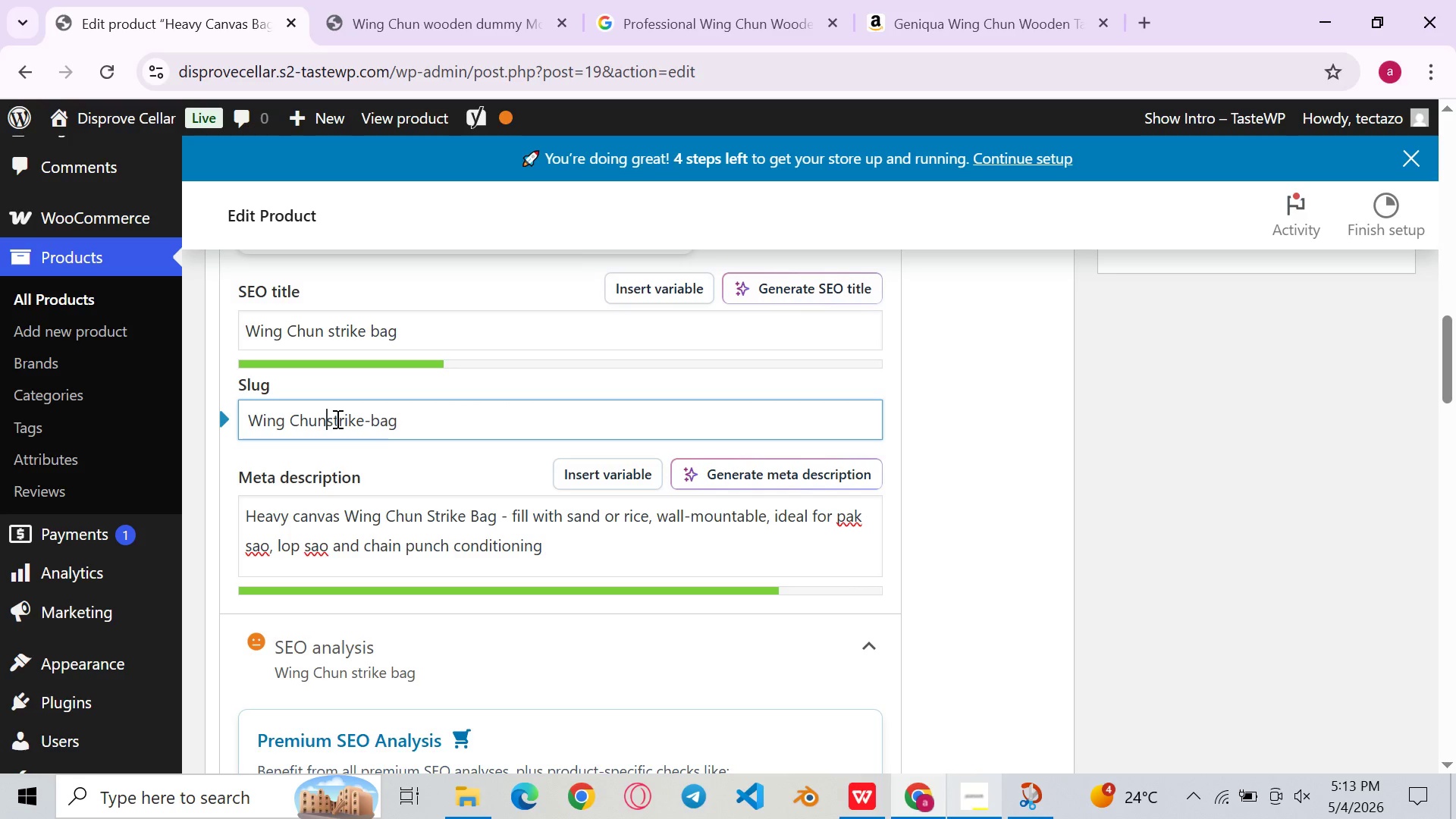 
key(Backspace)
 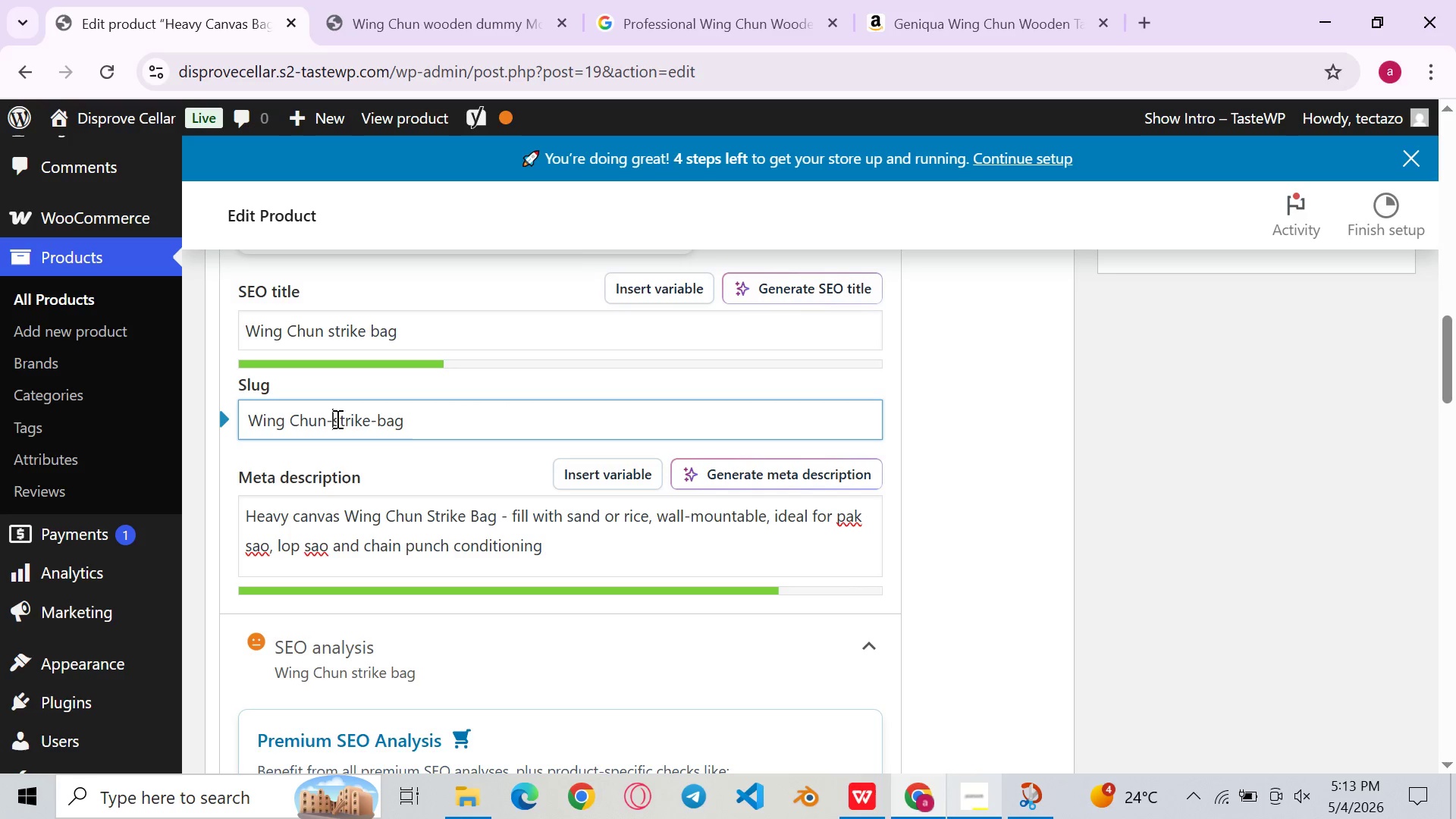 
key(Minus)
 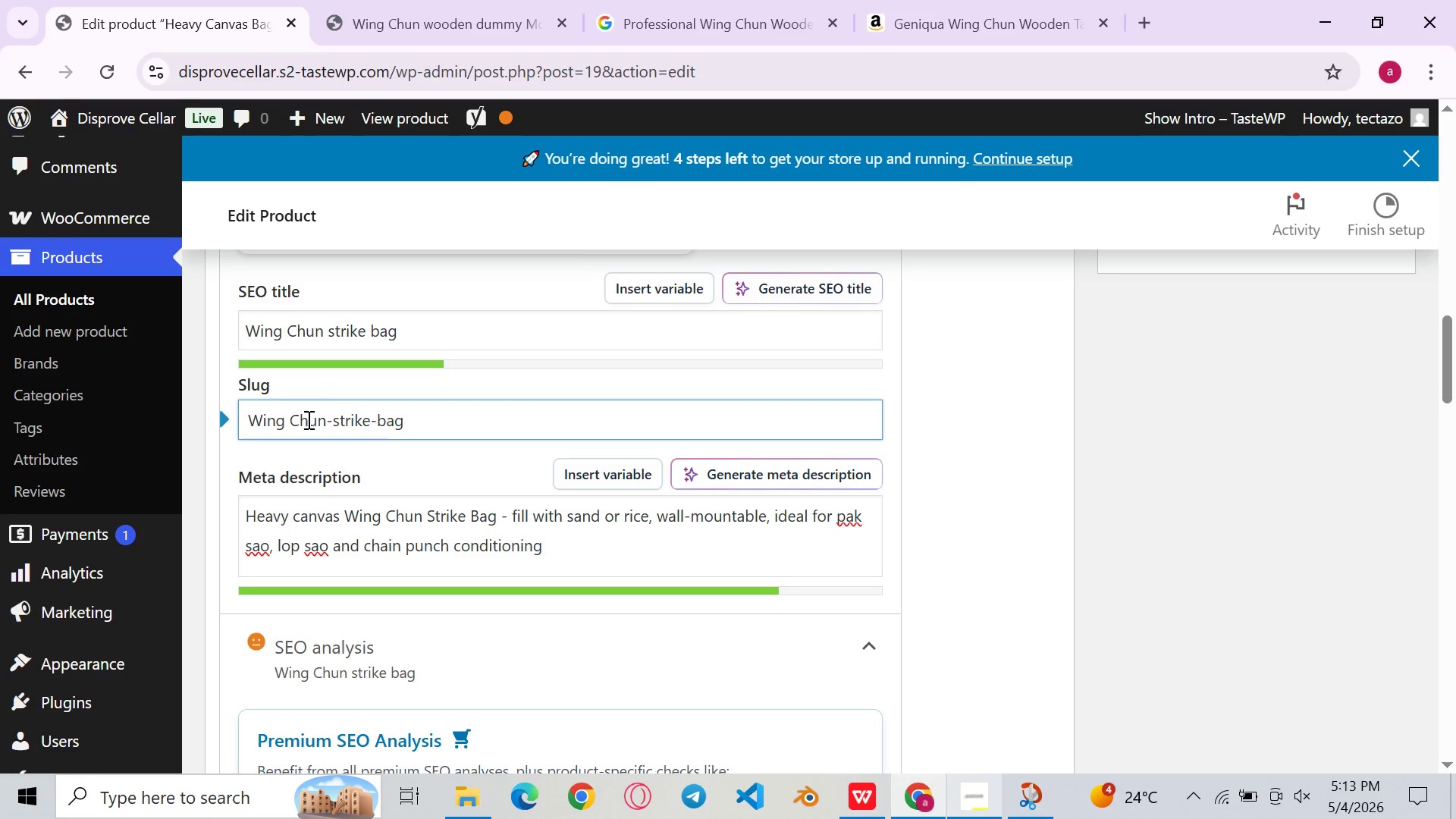 
left_click([307, 419])
 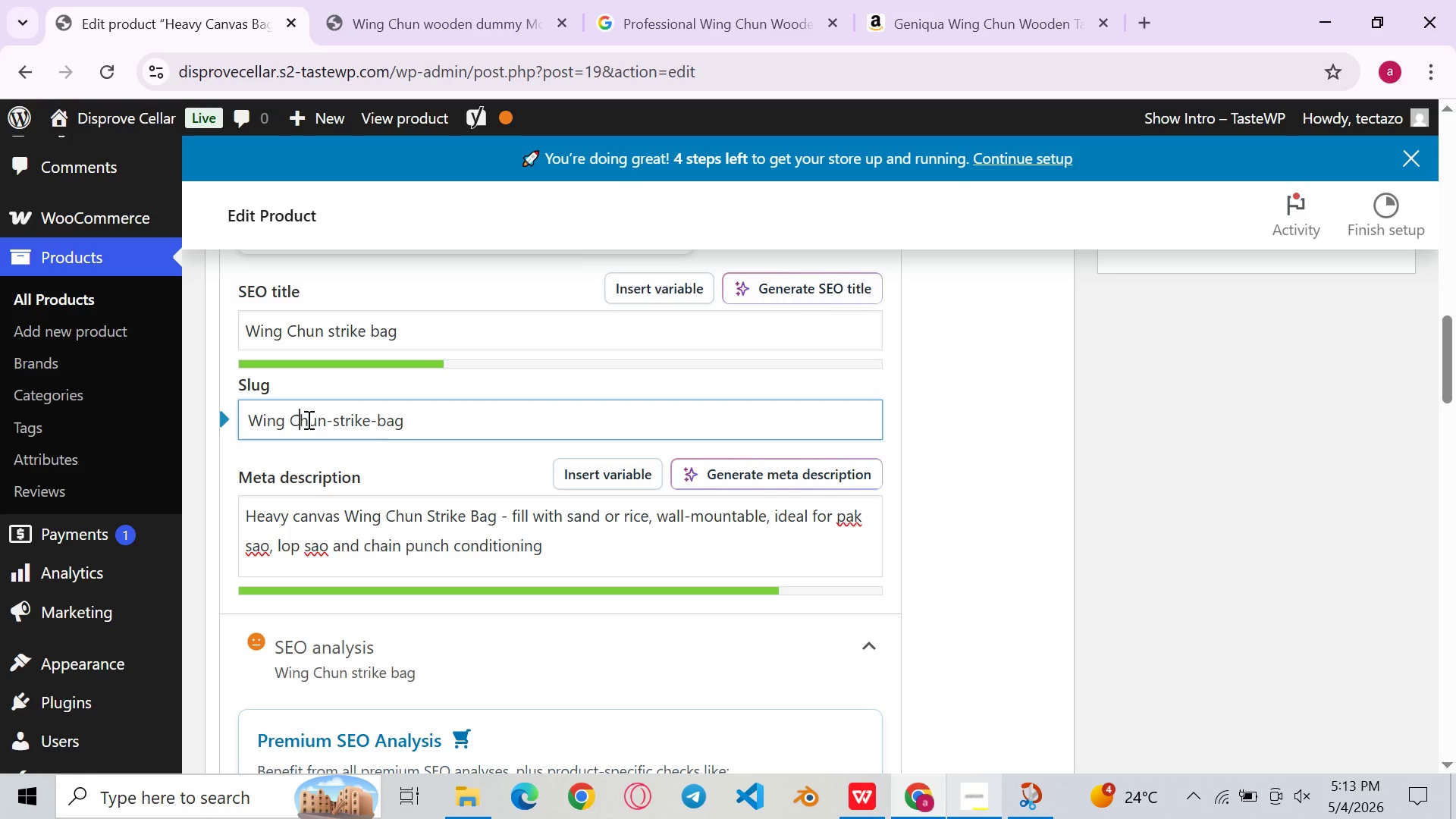 
key(ArrowLeft)
 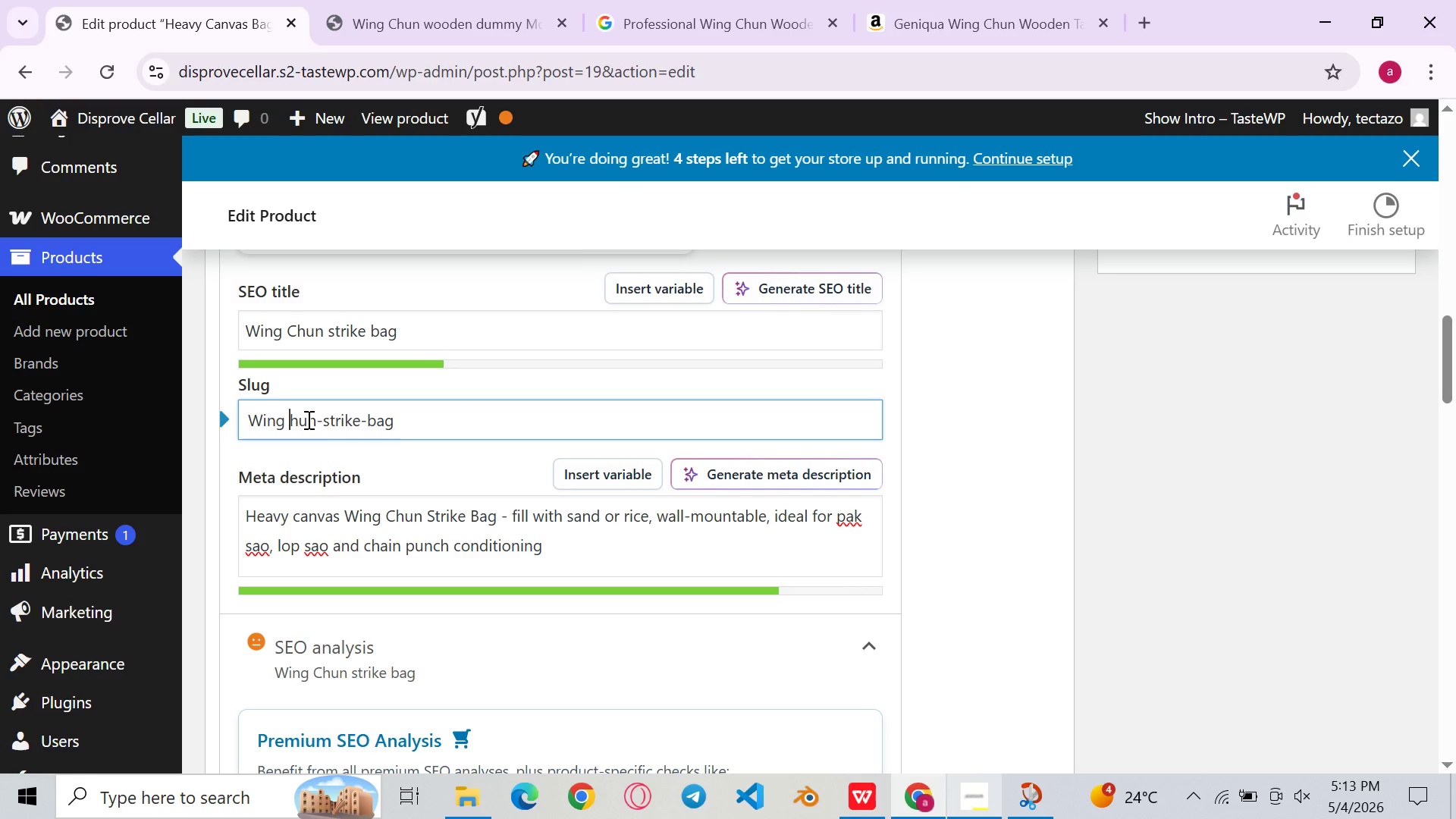 
key(Backspace)
 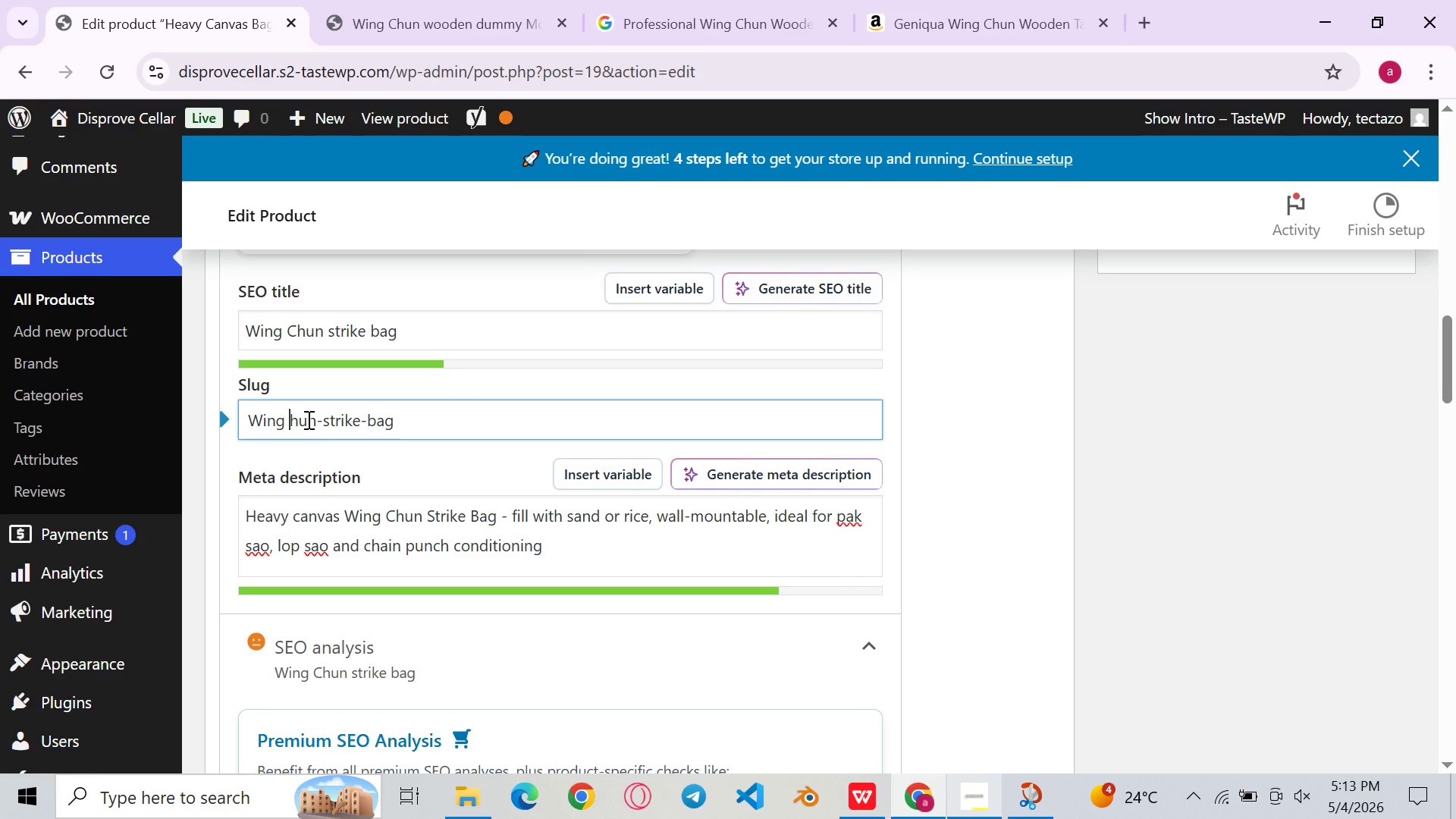 
key(C)
 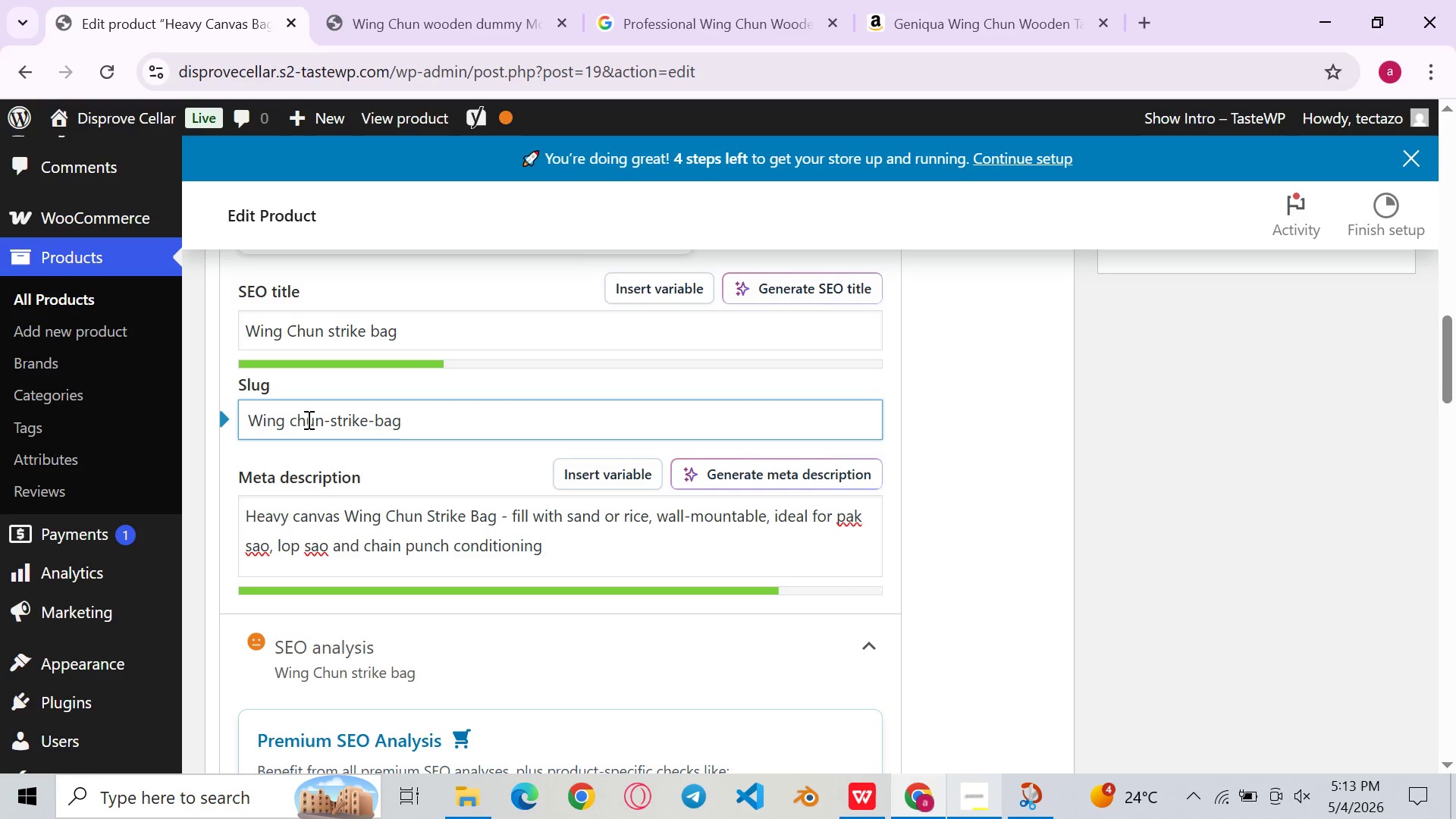 
key(ArrowLeft)
 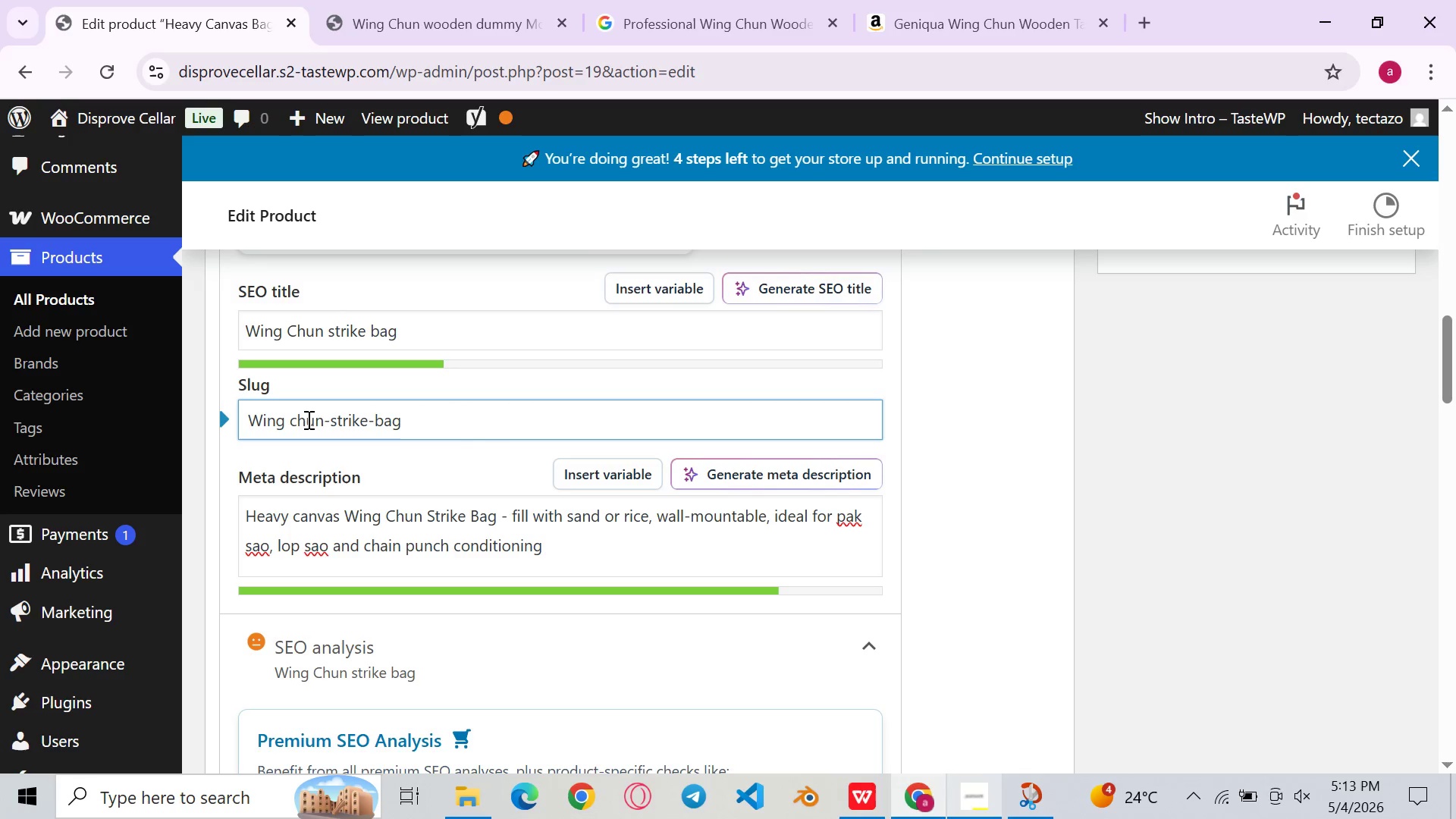 
key(Minus)
 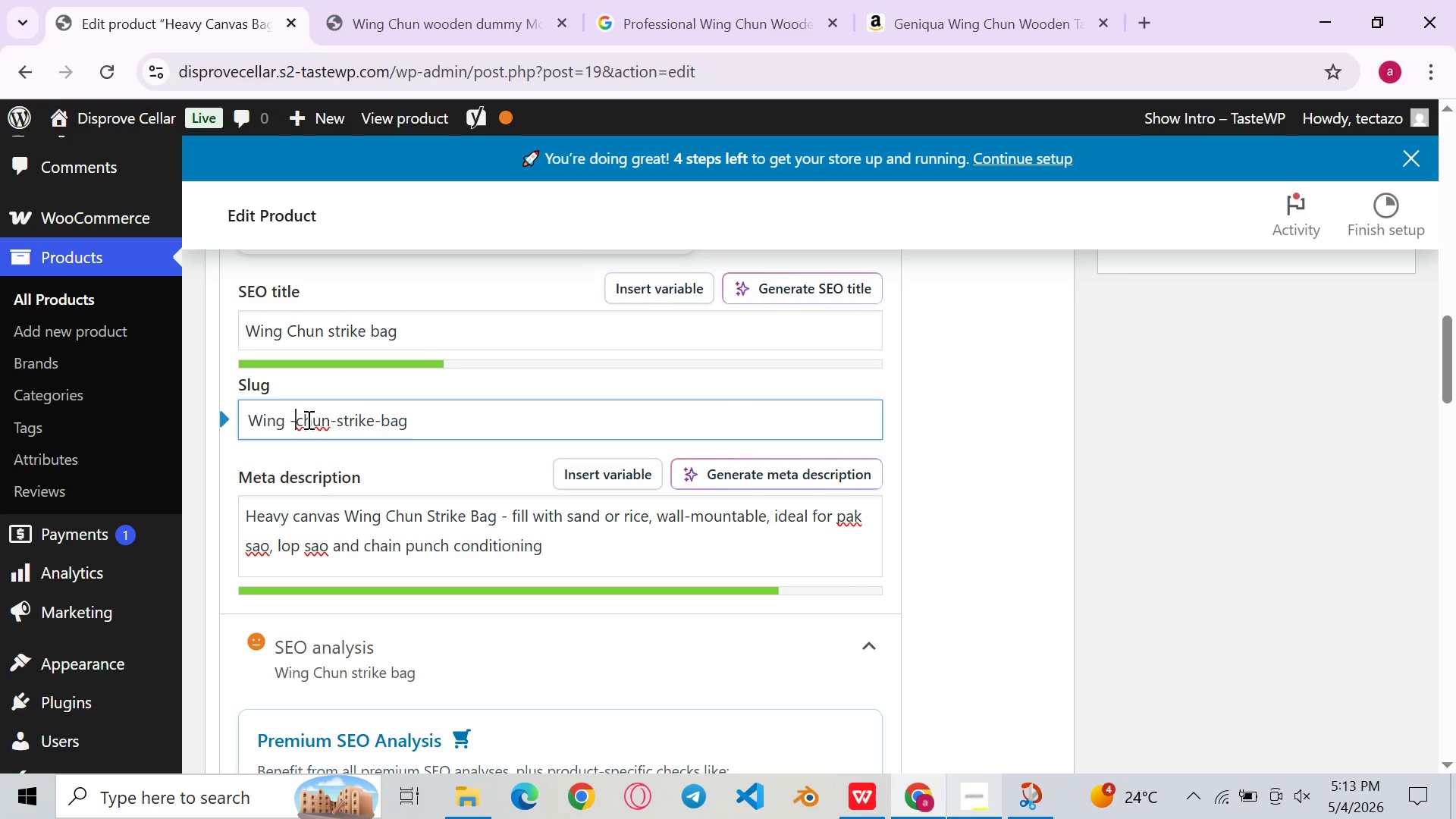 
key(ArrowLeft)
 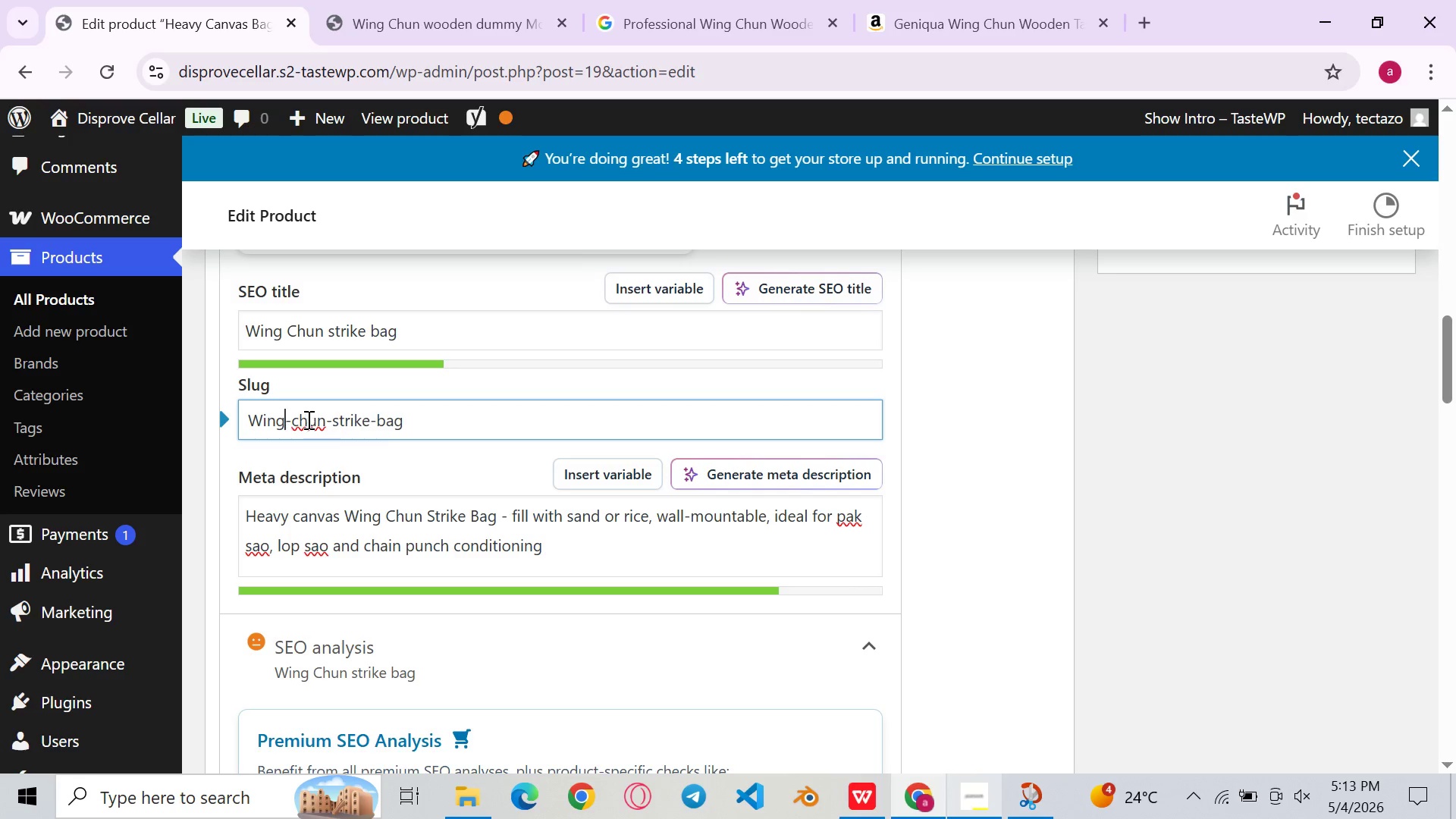 
key(Backspace)
 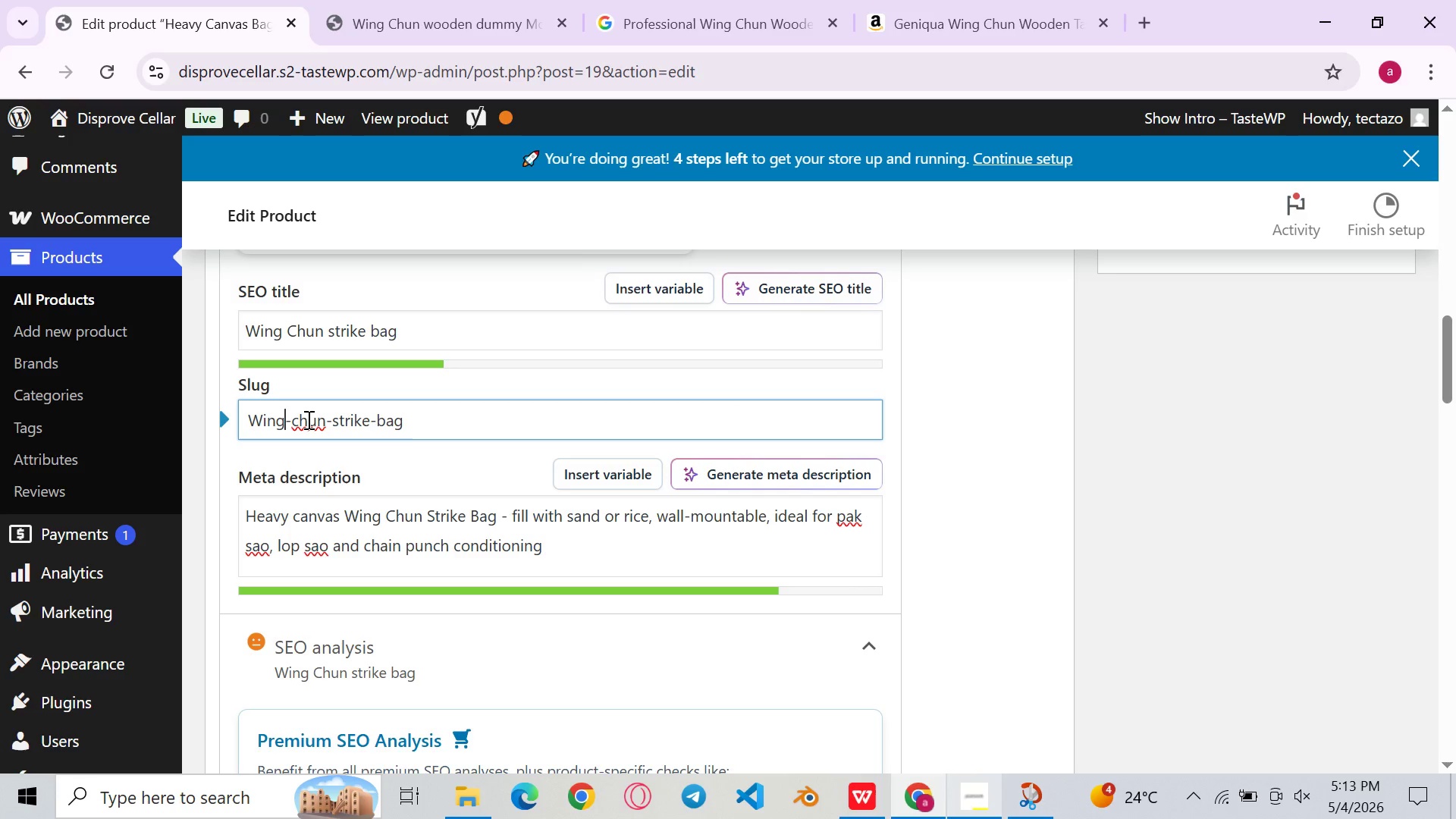 
key(ArrowLeft)
 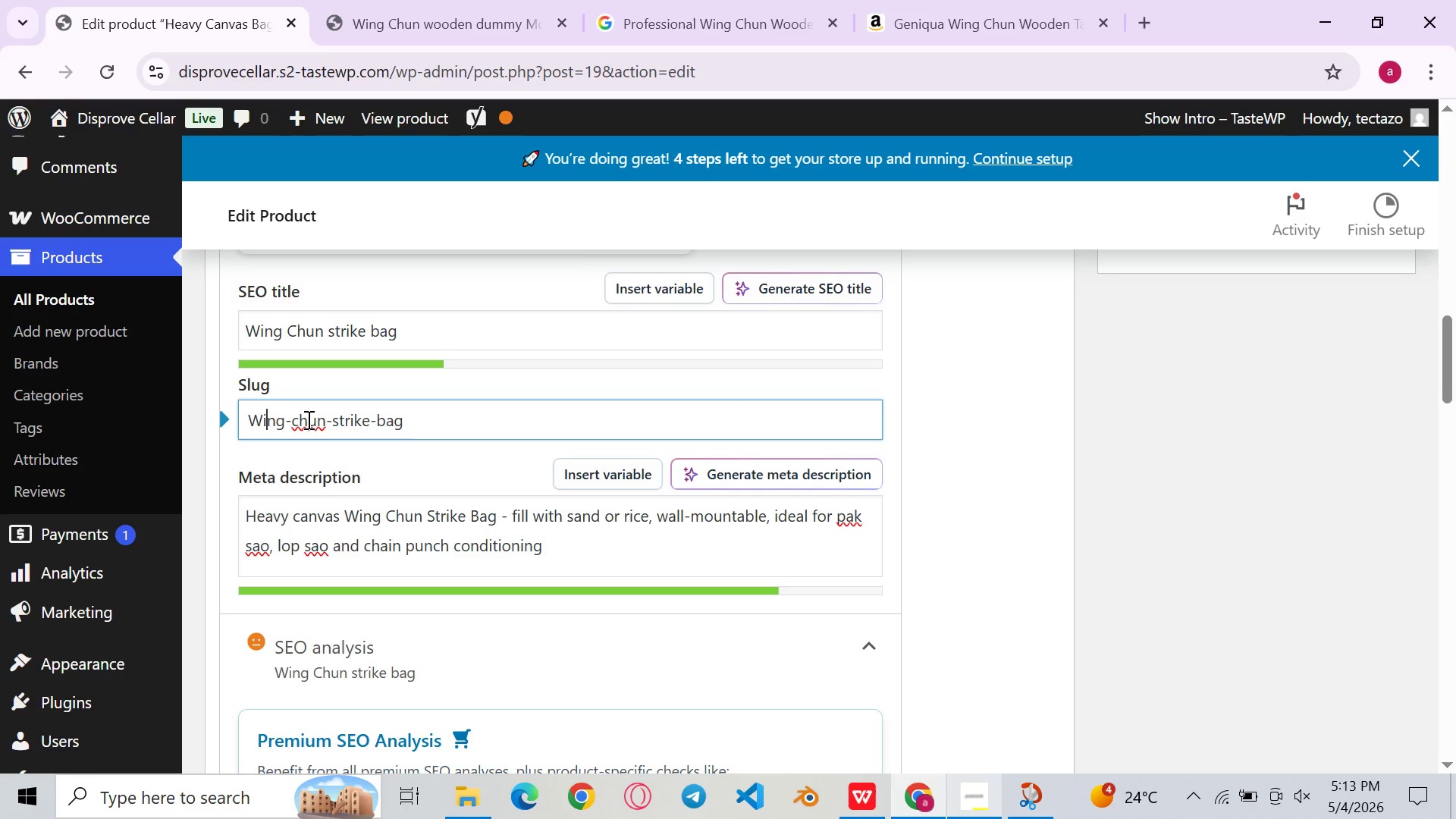 
key(ArrowLeft)
 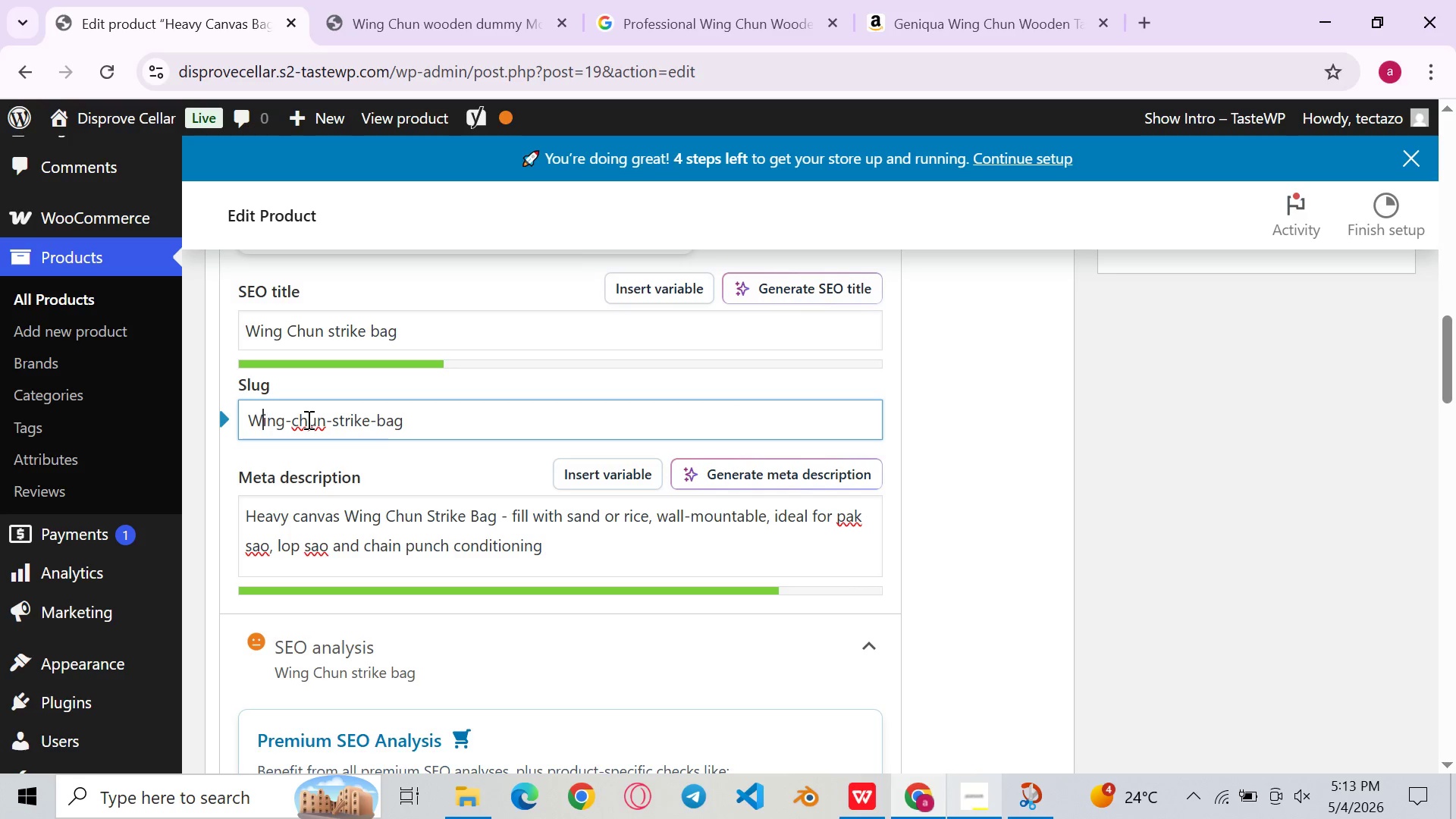 
key(ArrowLeft)
 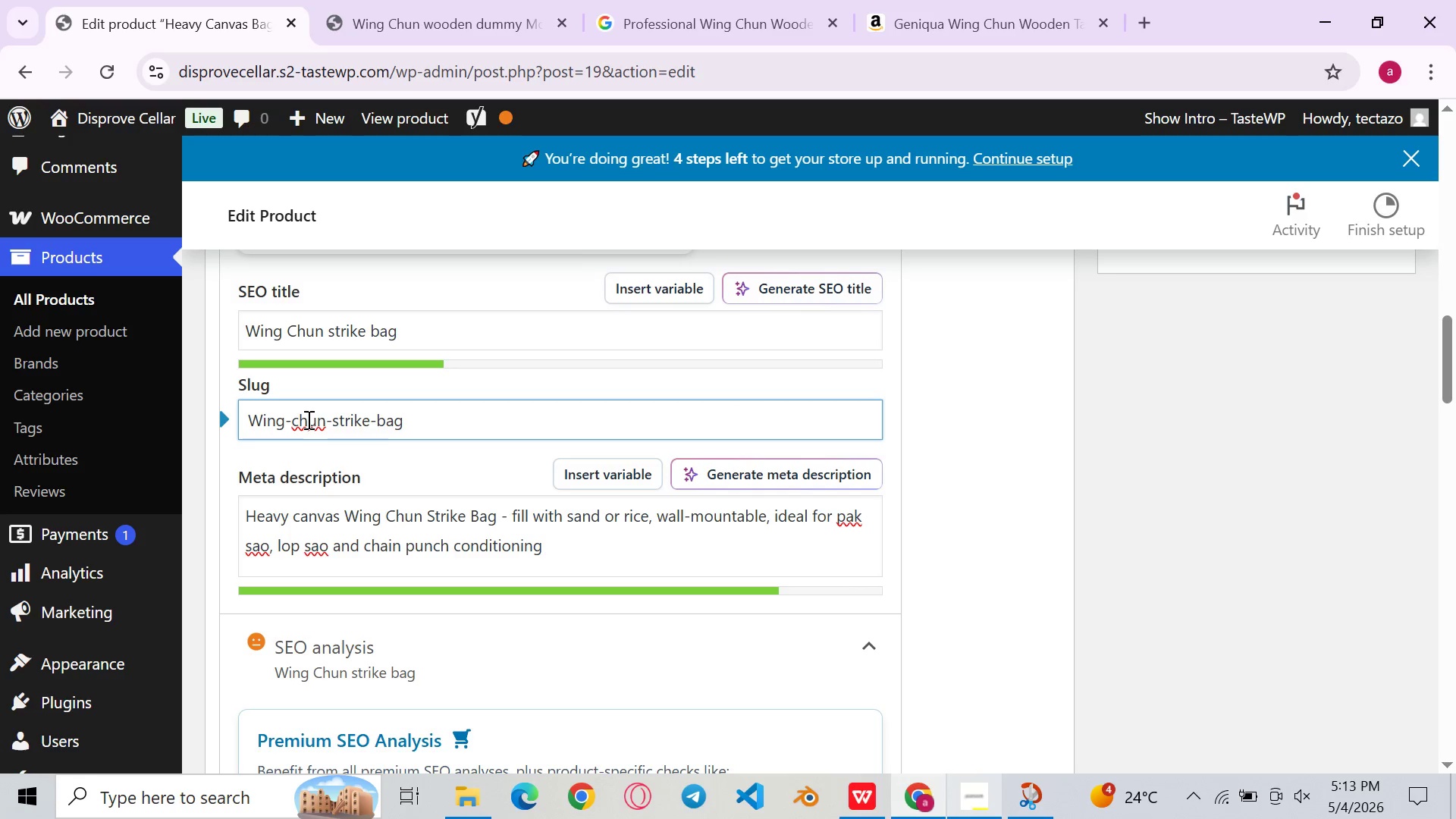 
key(Backspace)
 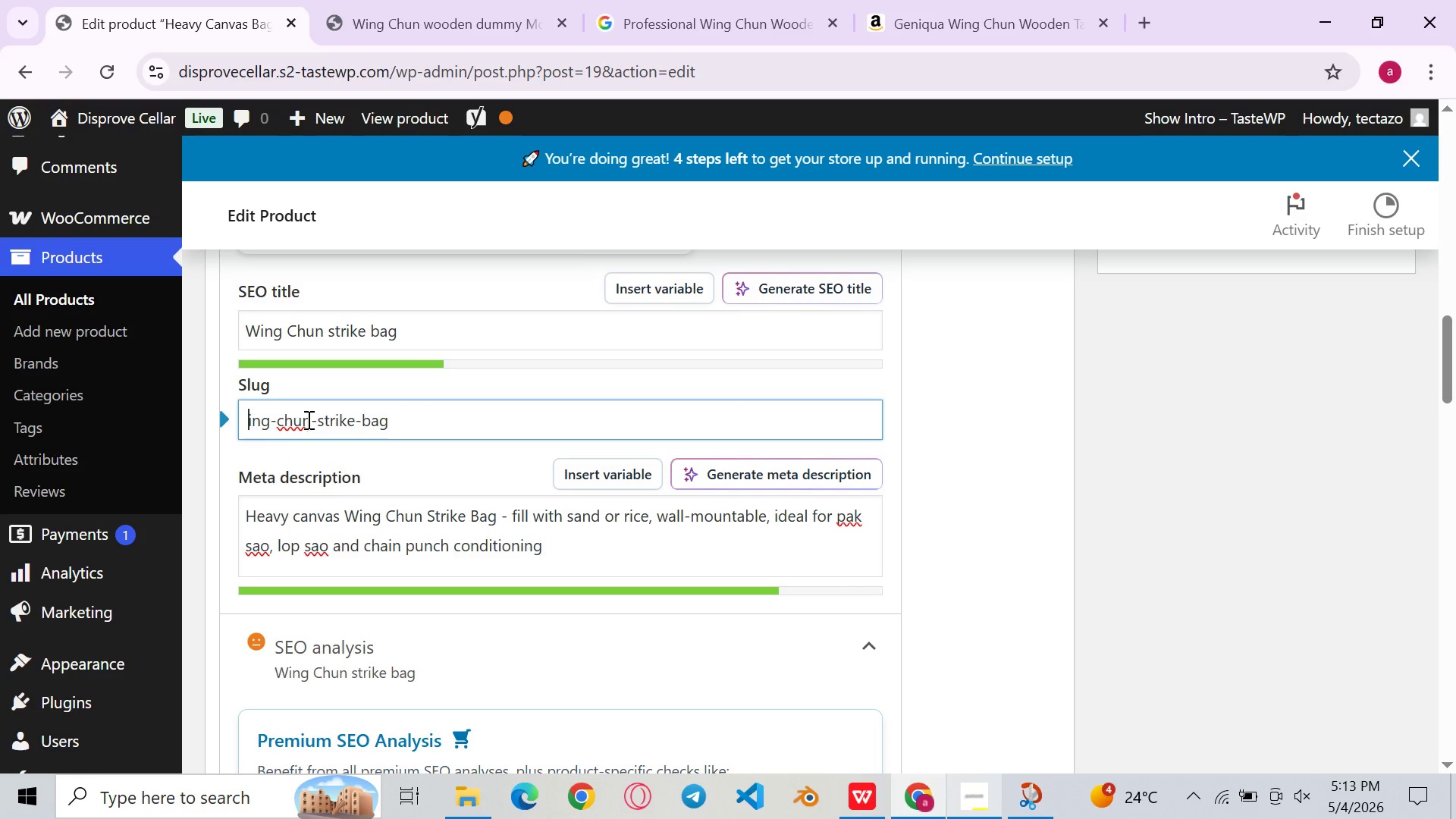 
key(W)
 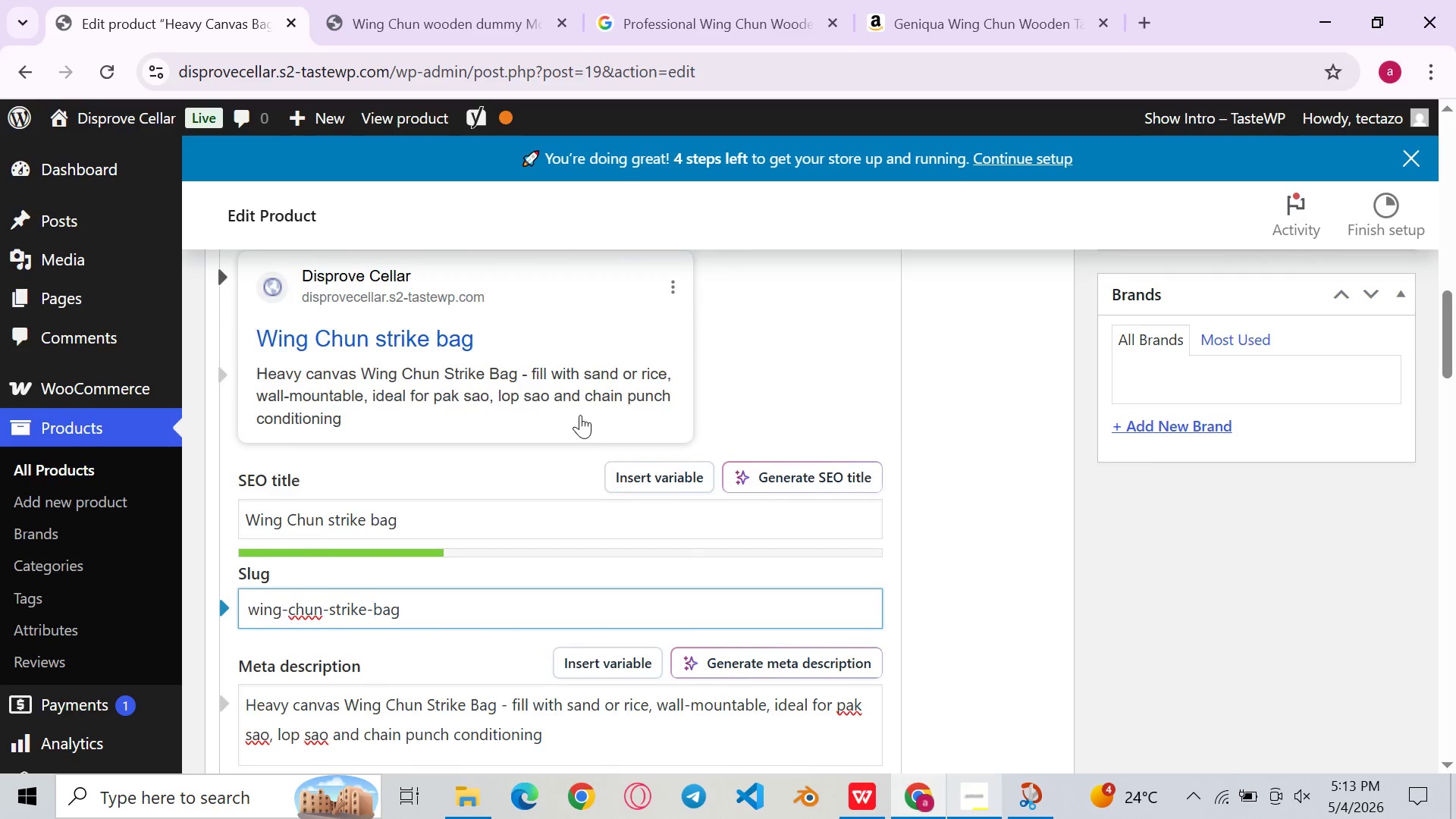 
wait(10.73)
 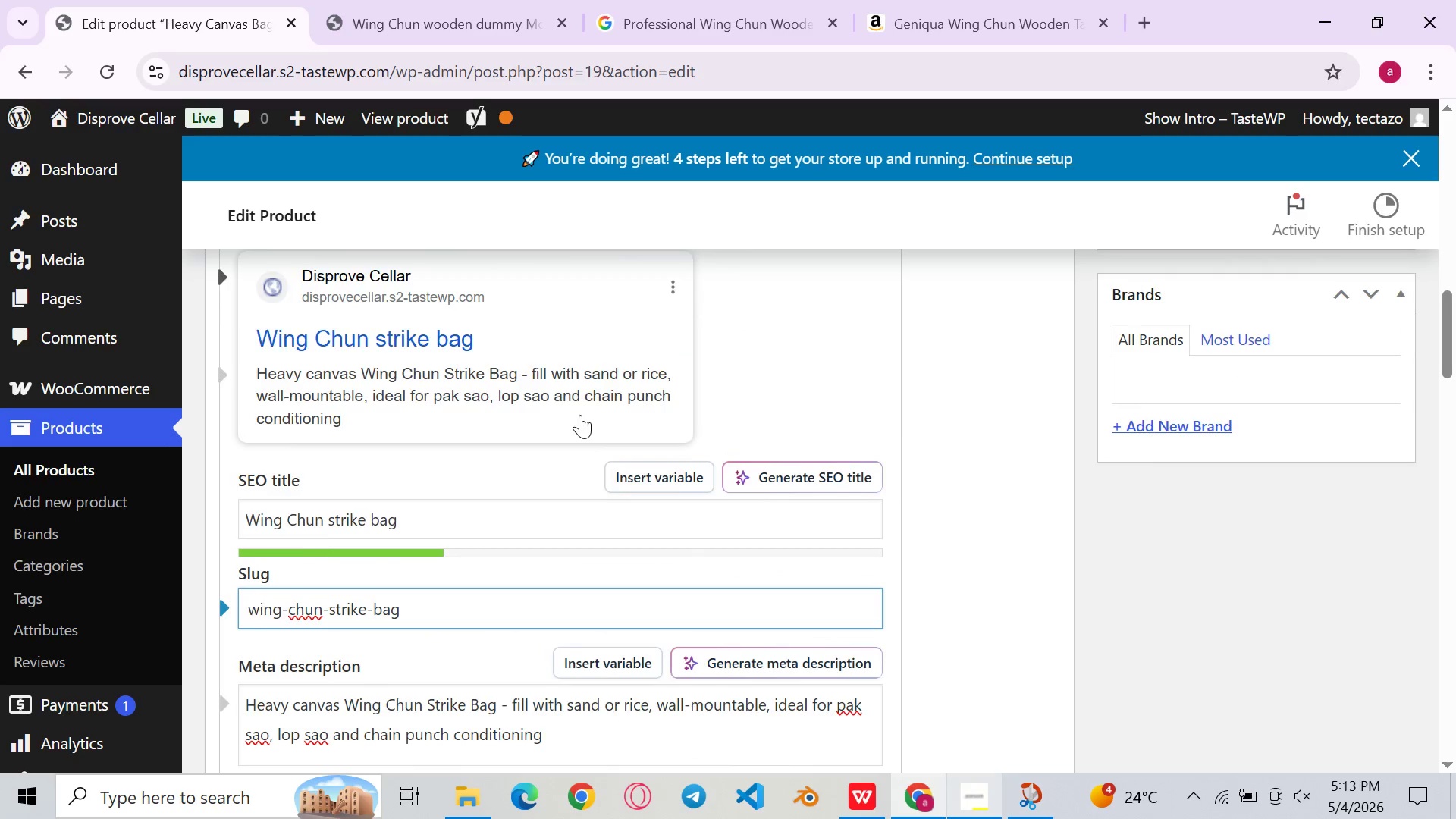 
left_click_drag(start_coordinate=[492, 372], to_coordinate=[345, 383])
 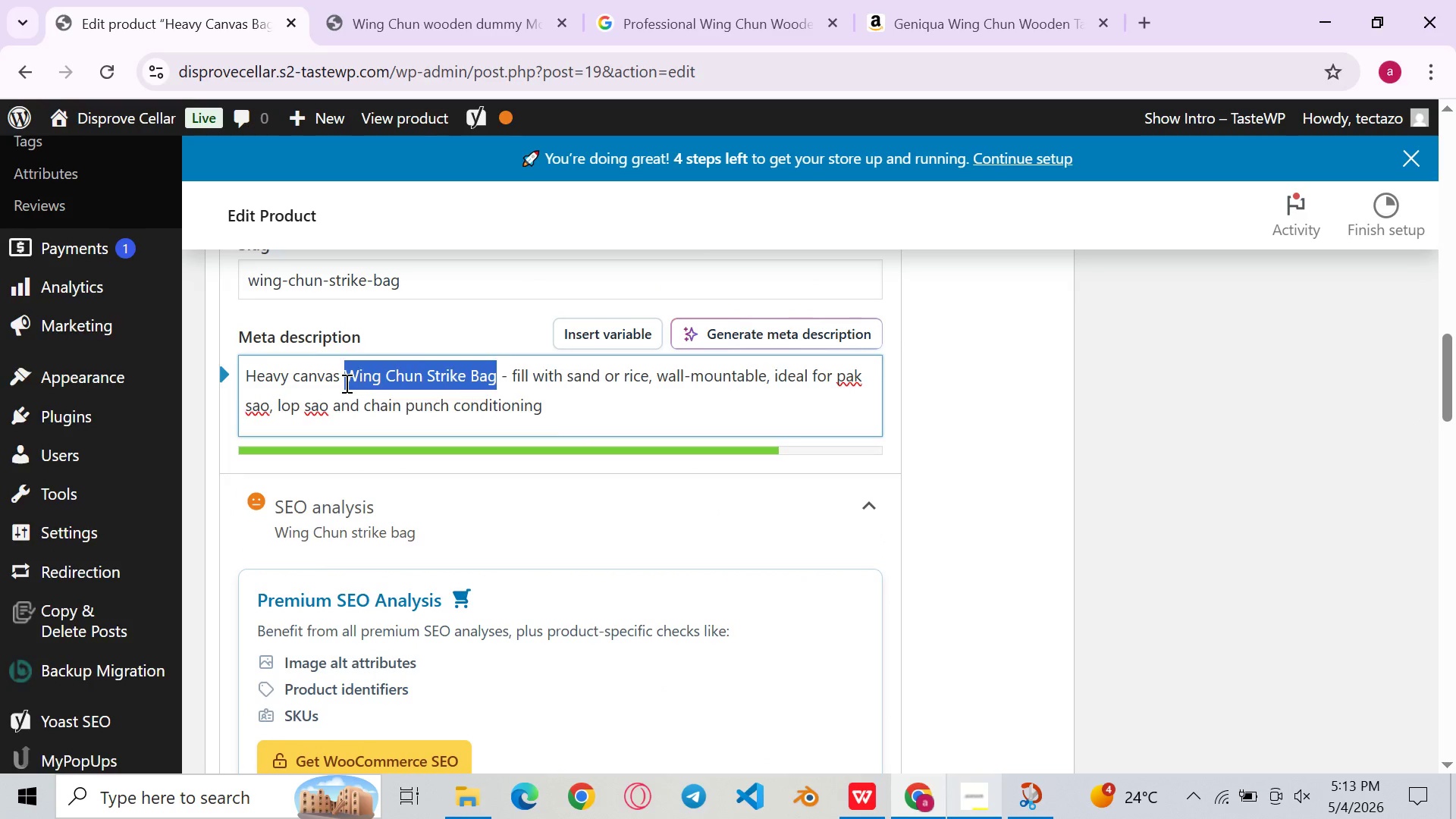 
key(Backspace)
 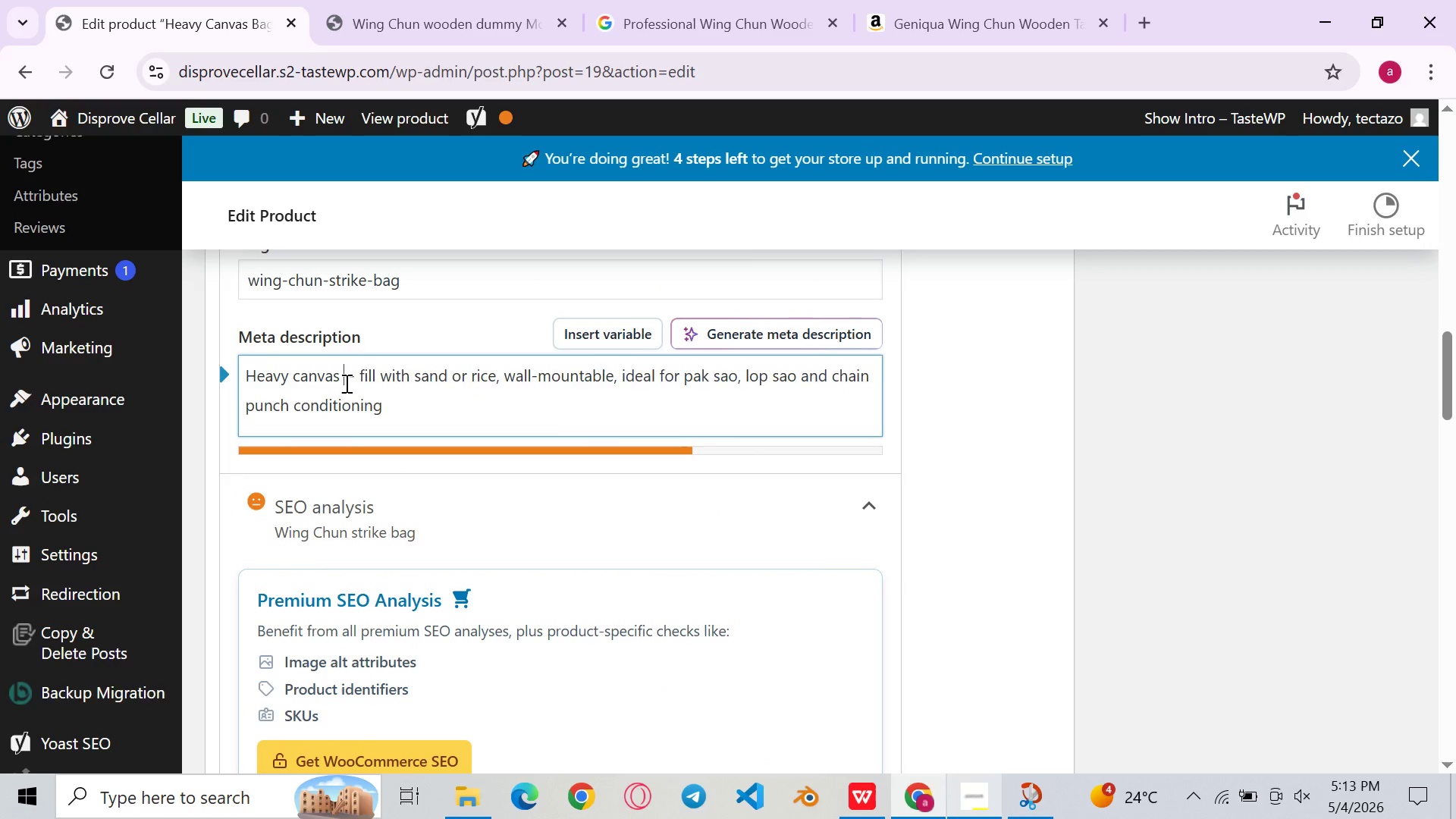 
key(Control+V)
 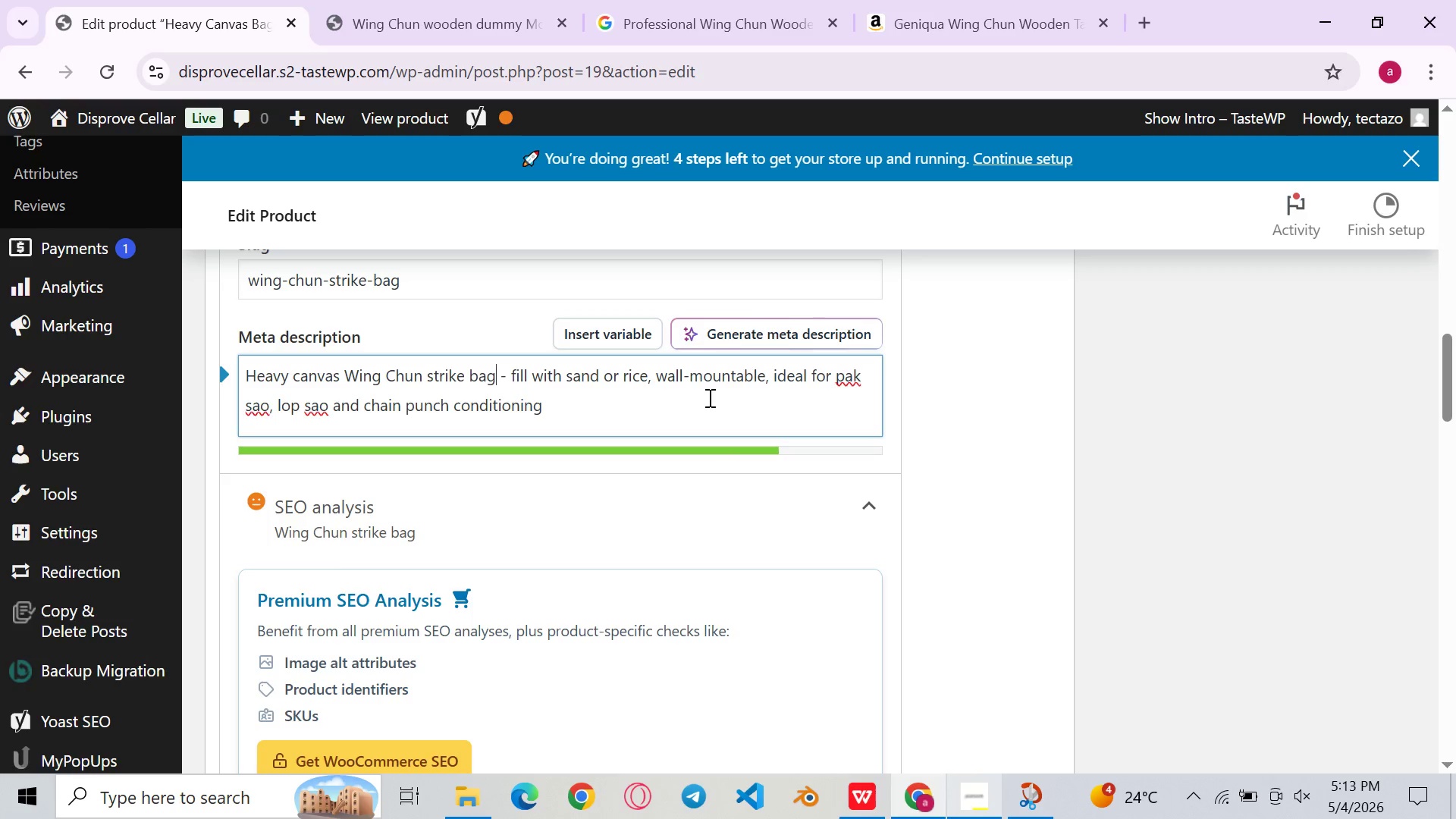 
left_click([708, 397])
 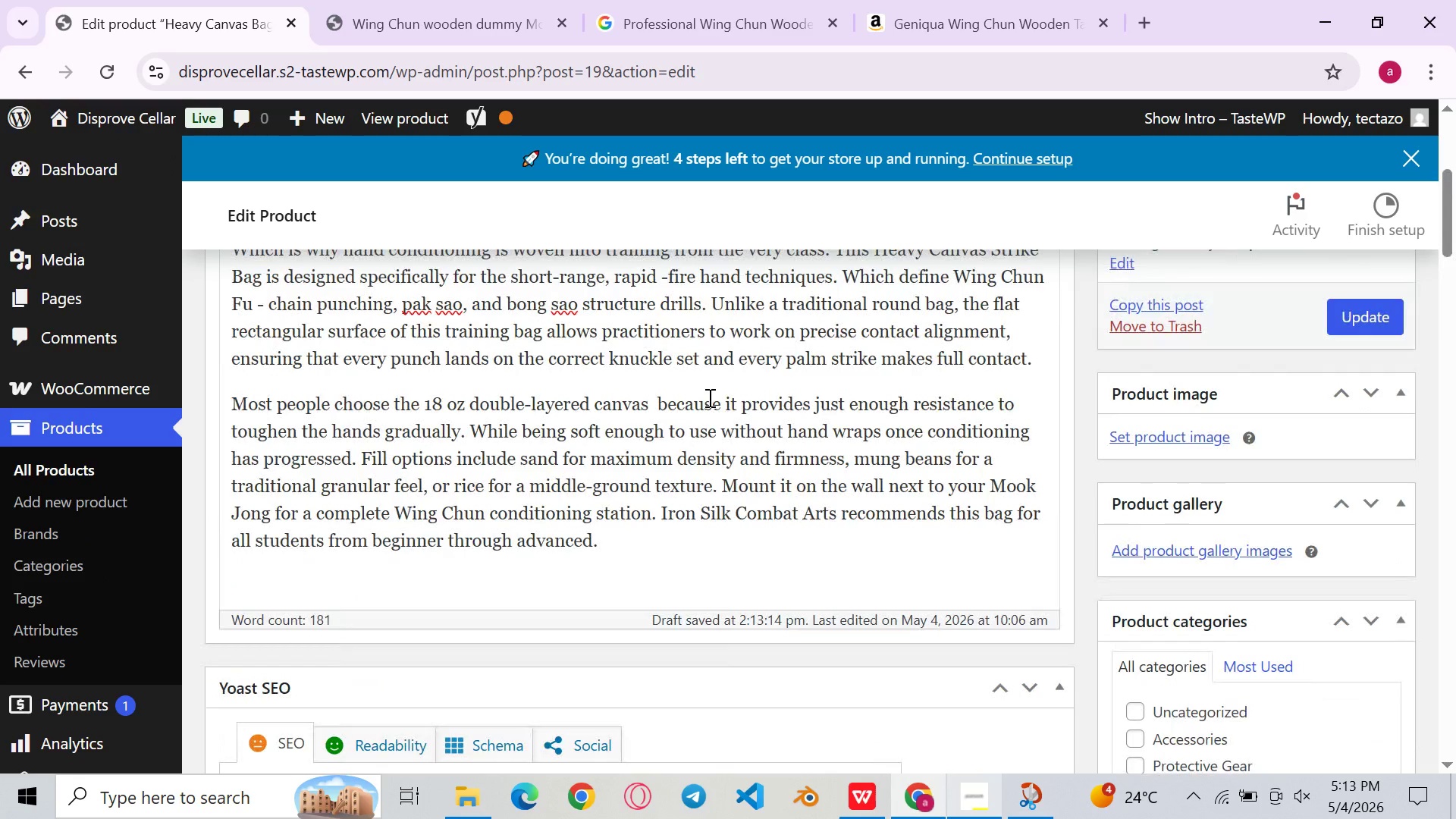 
wait(6.64)
 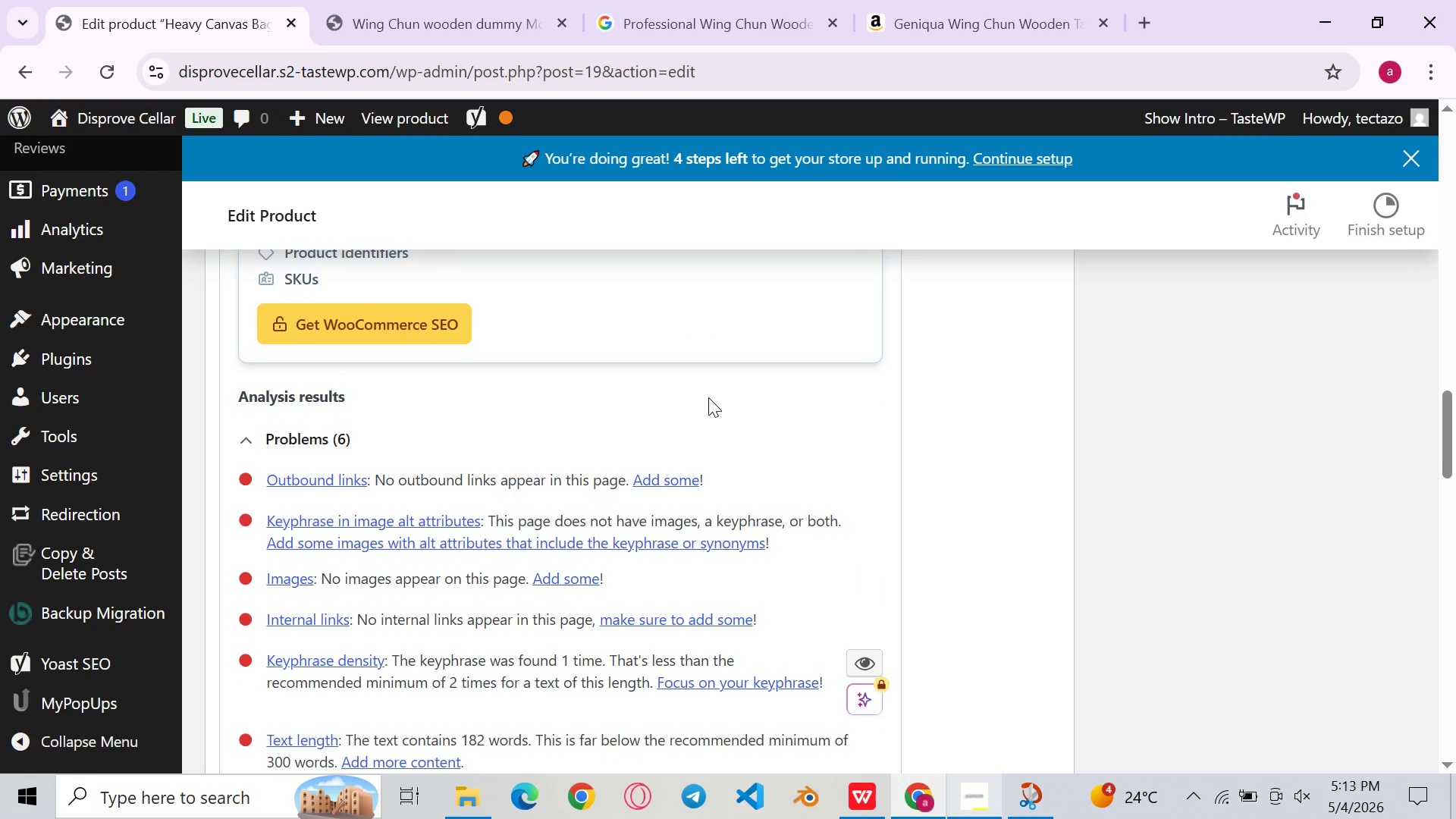 
left_click([828, 479])
 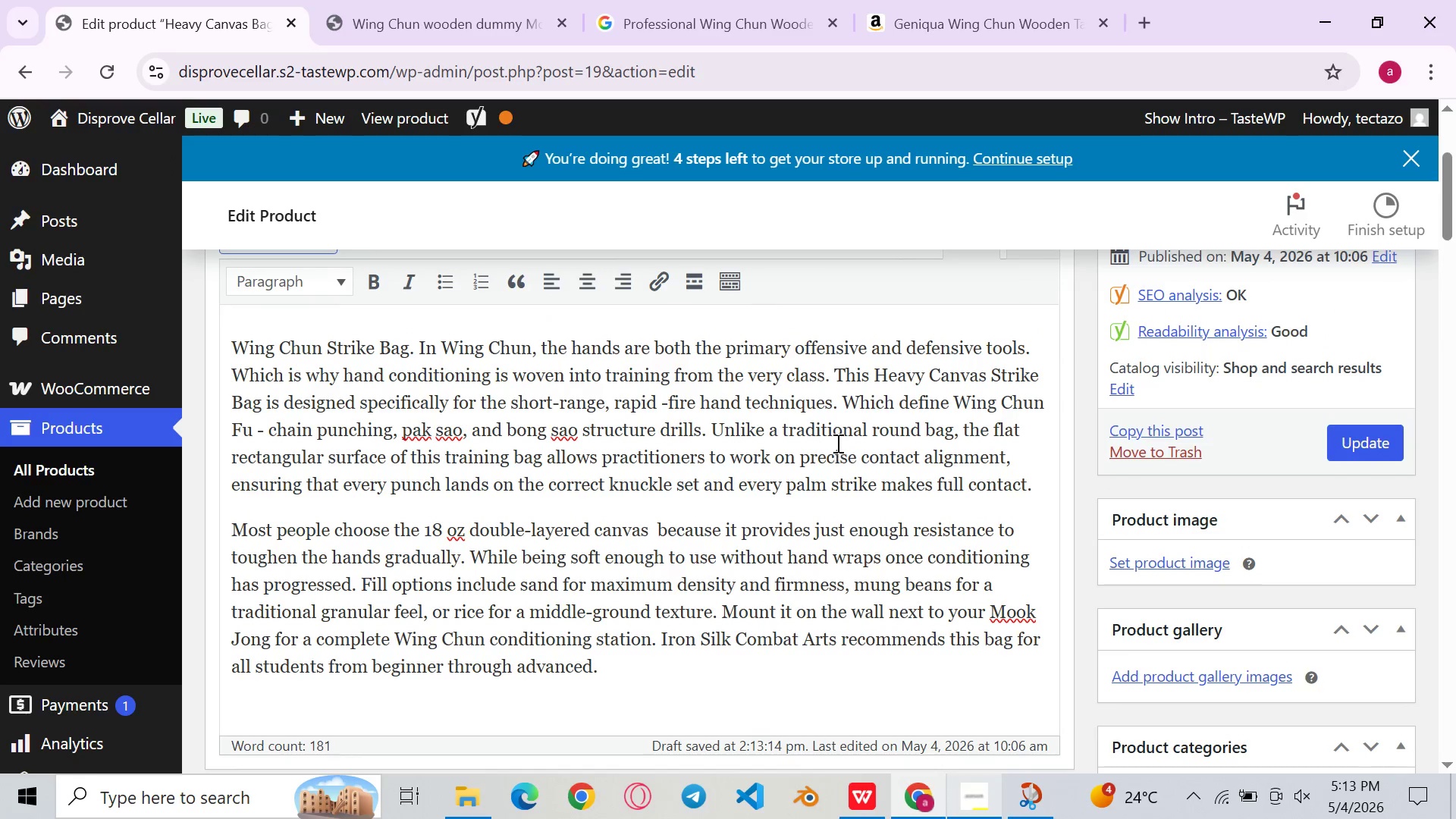 
left_click([778, 463])
 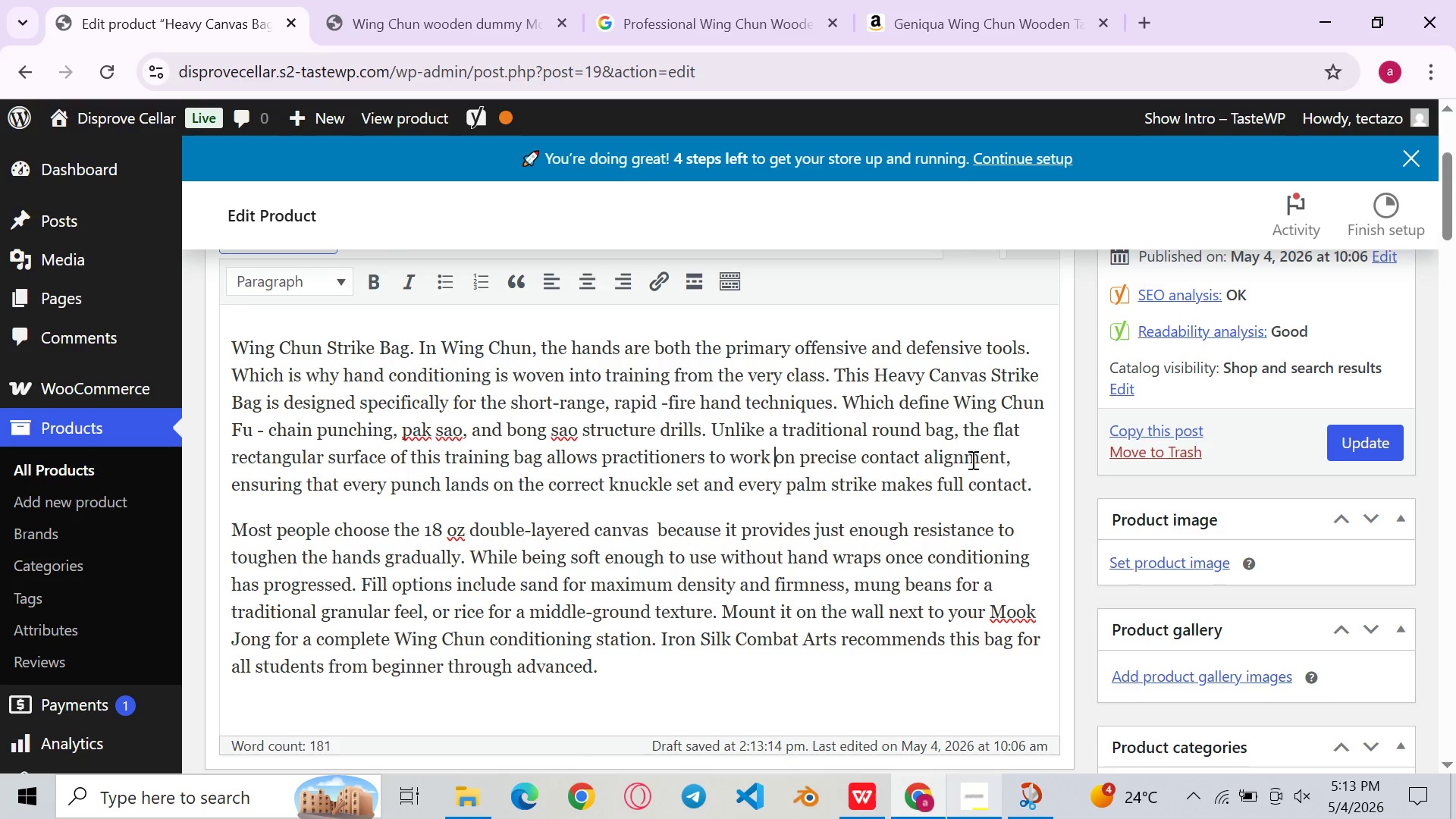 
wait(5.56)
 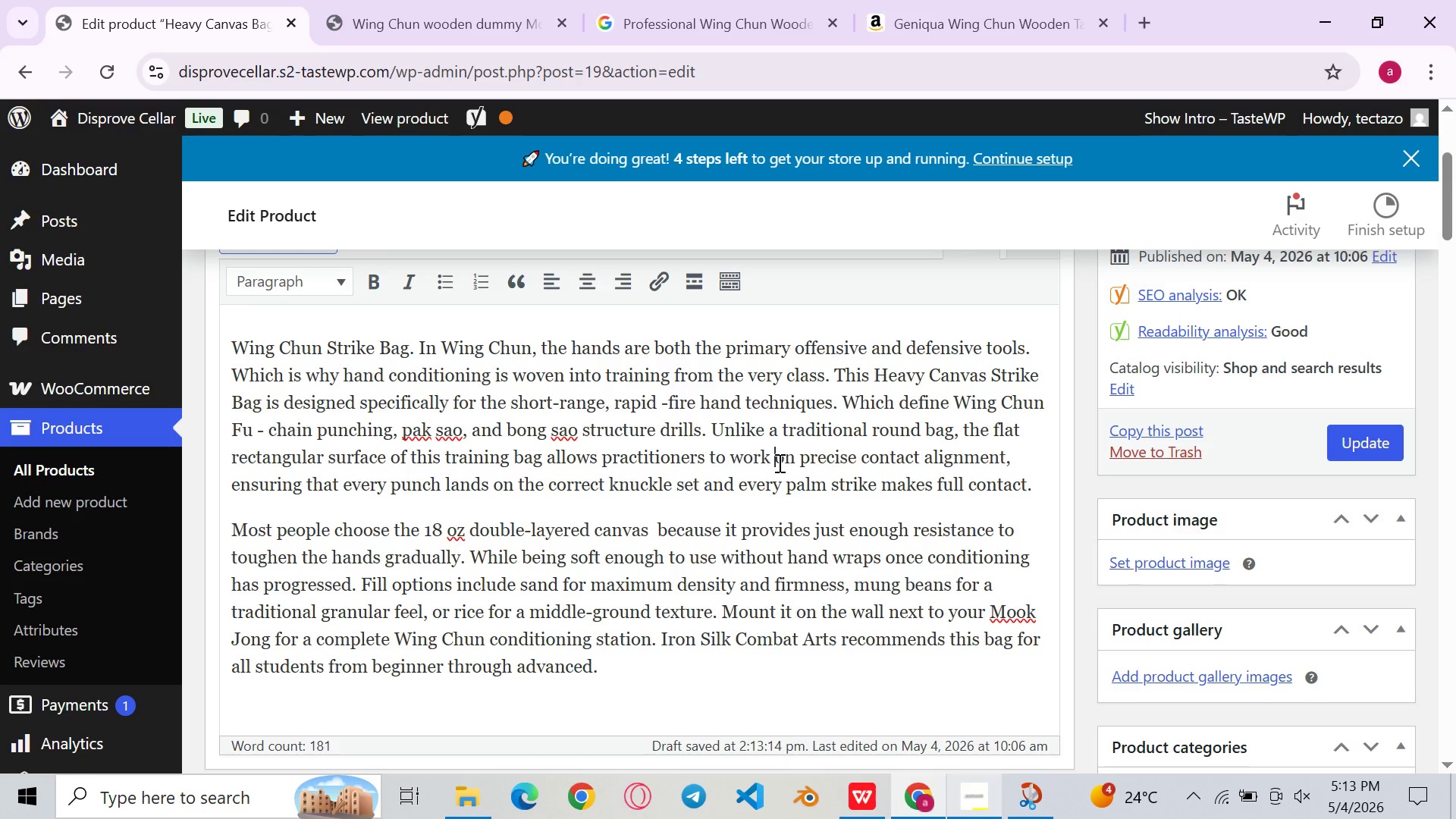 
left_click([809, 605])
 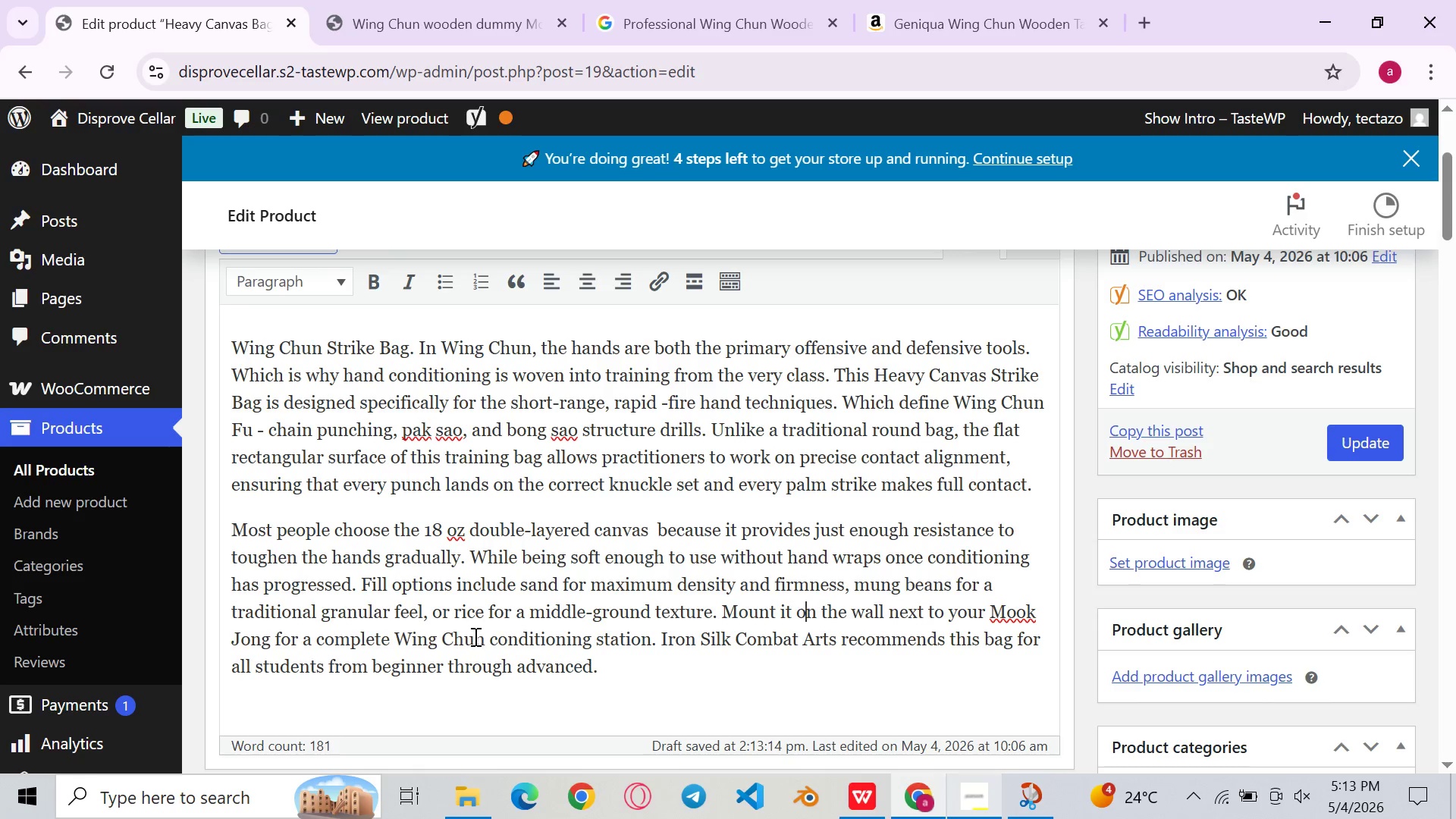 
left_click([482, 636])
 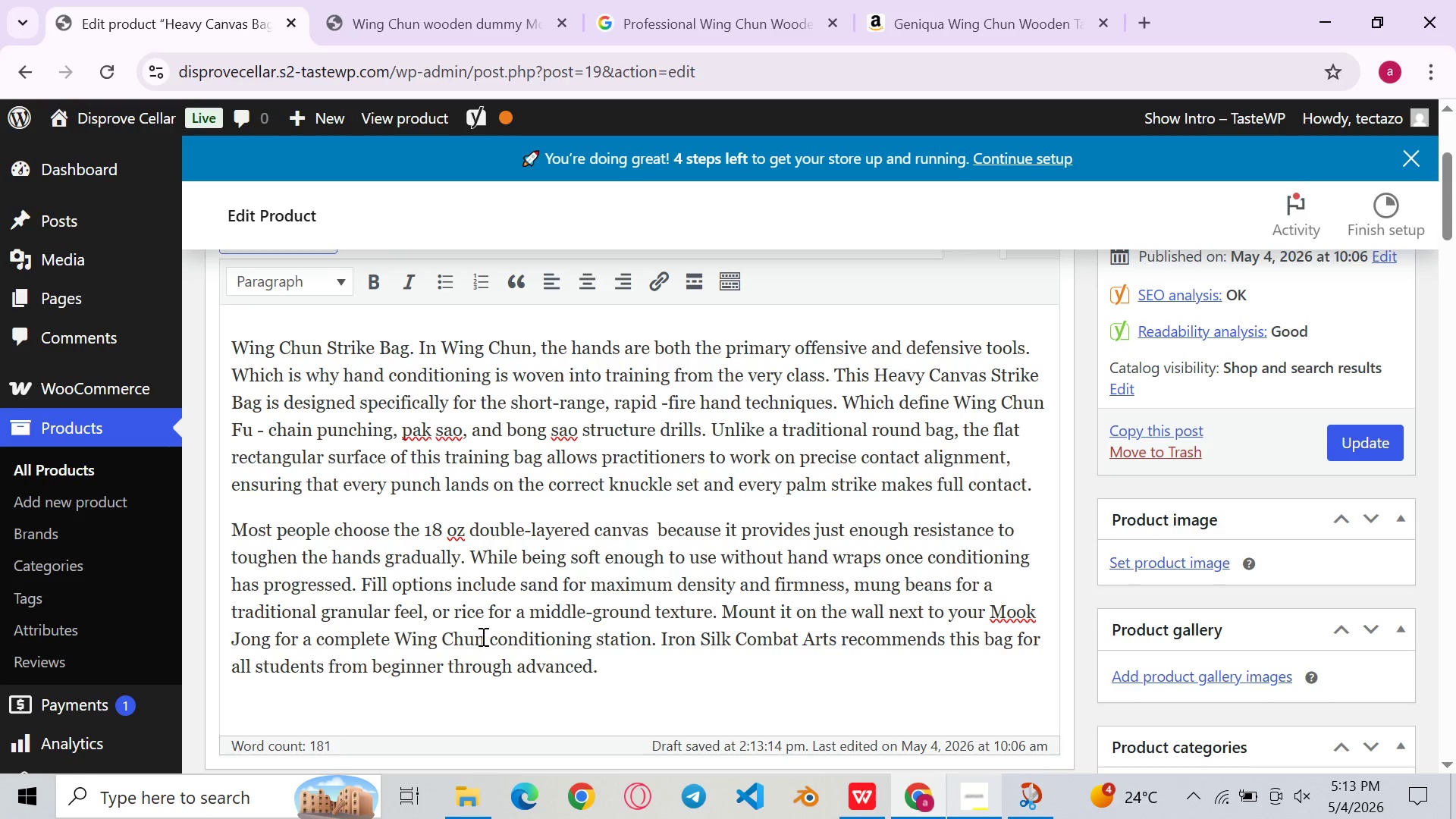 
left_click_drag(start_coordinate=[482, 636], to_coordinate=[400, 638])
 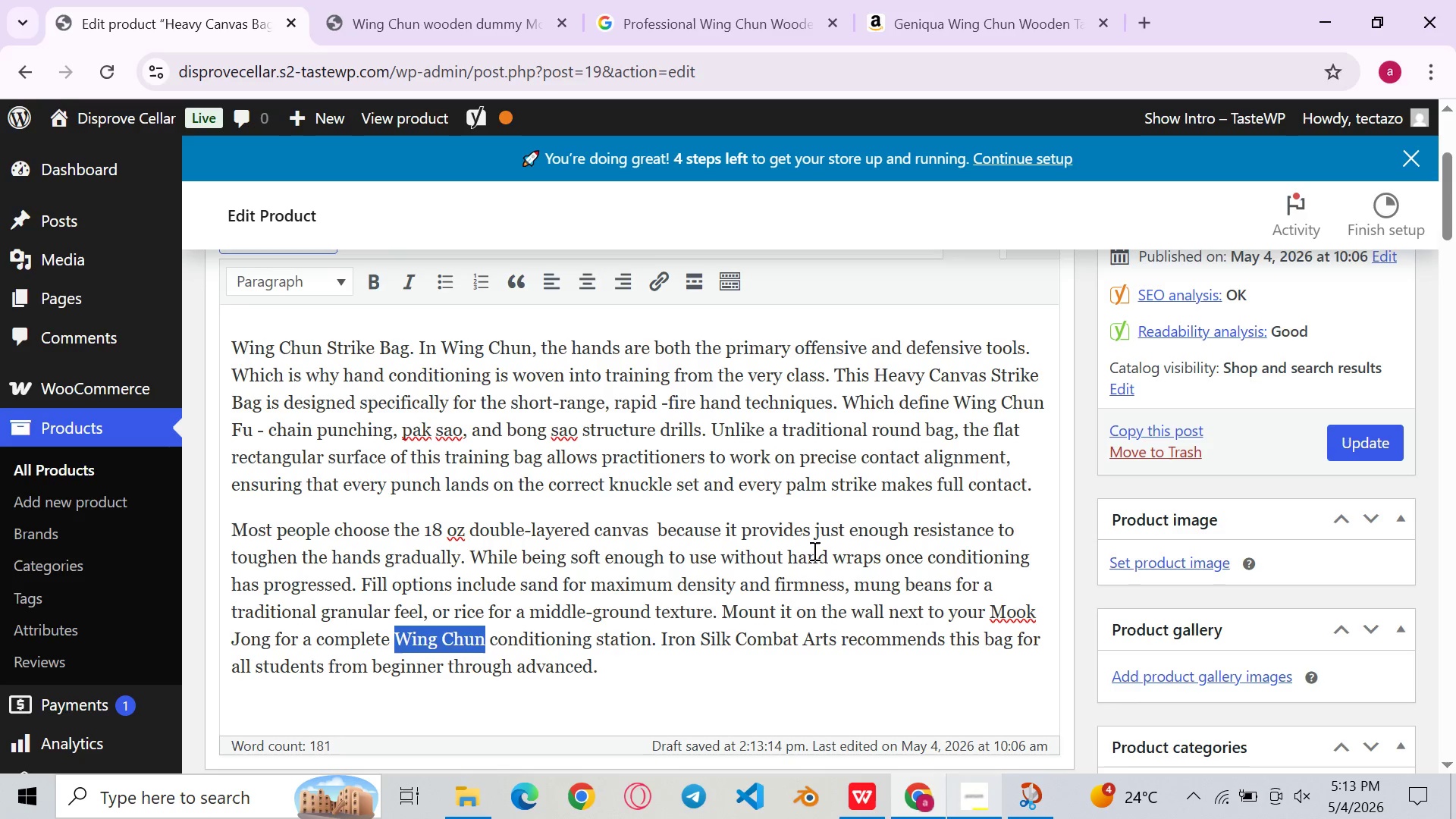 
left_click([813, 551])
 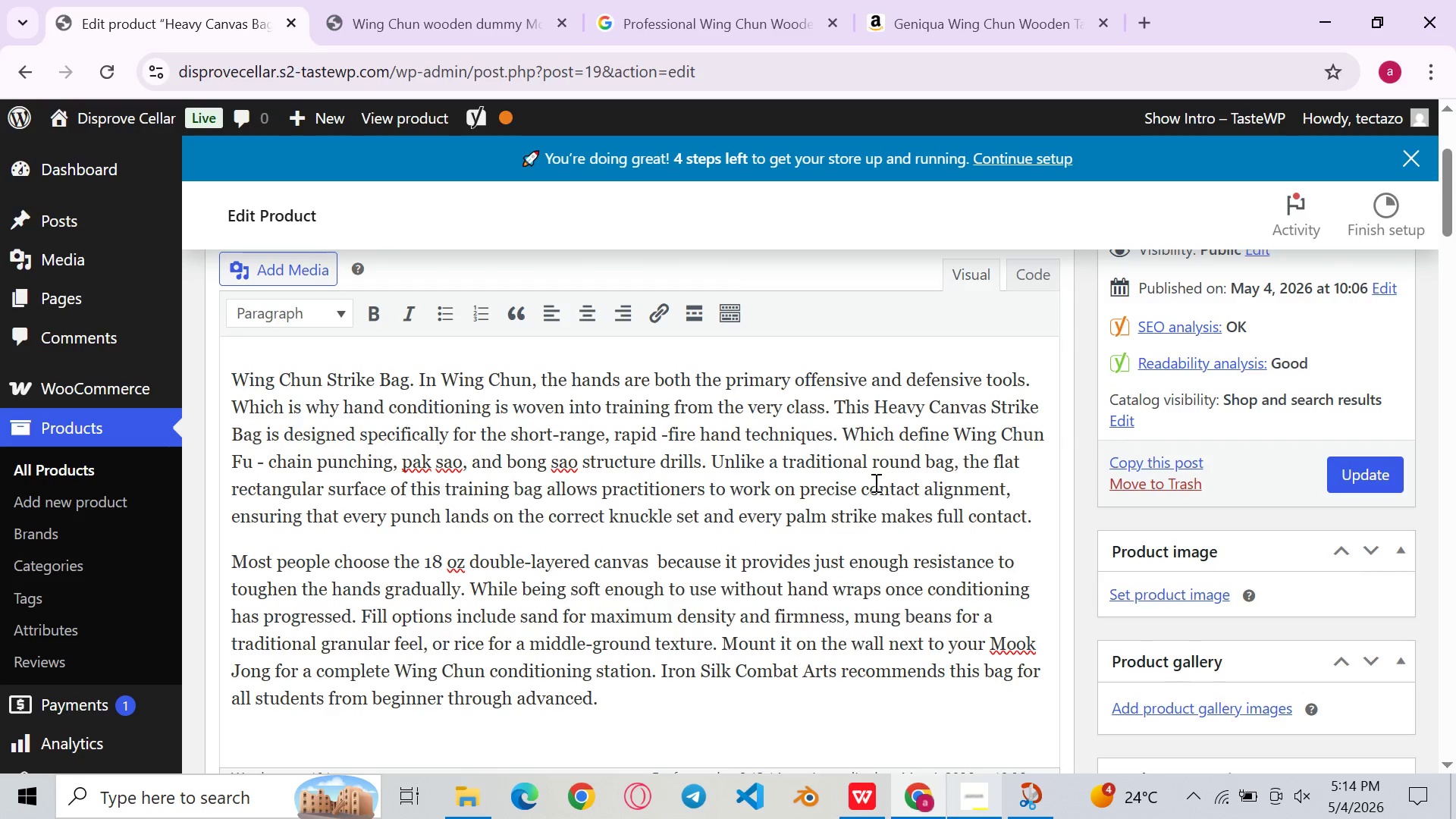 
left_click([723, 515])
 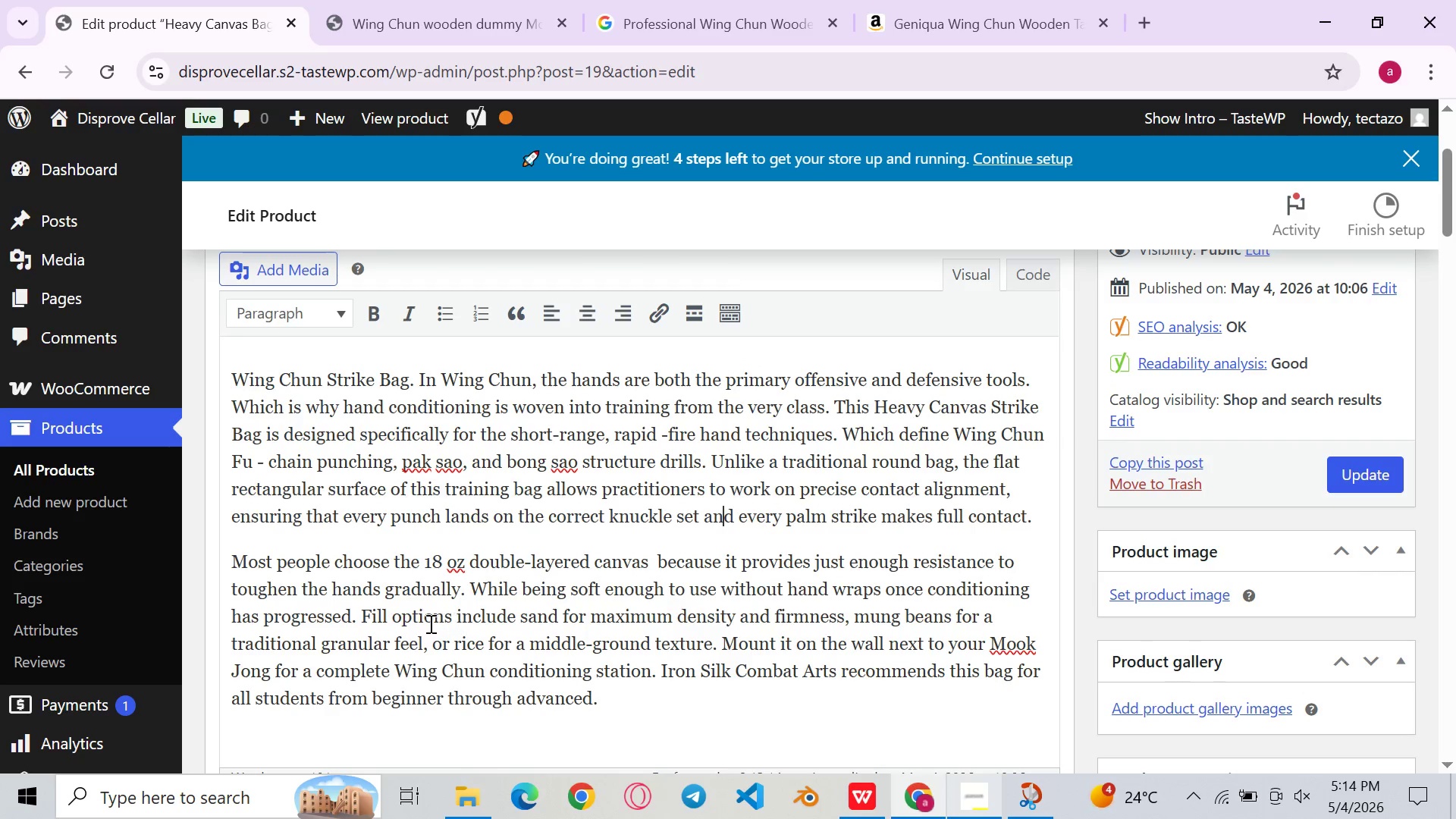 
wait(6.14)
 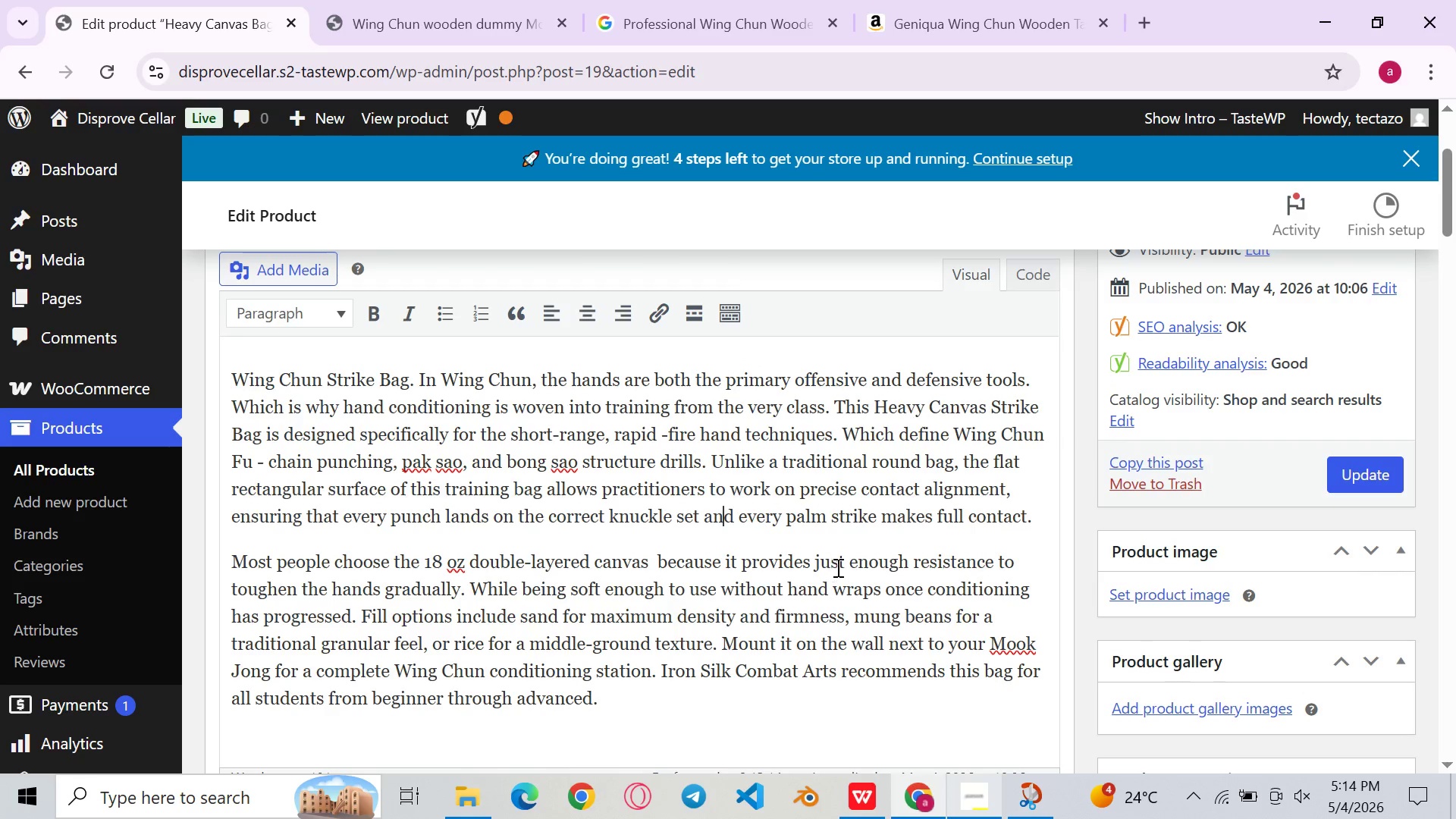 
left_click([918, 620])
 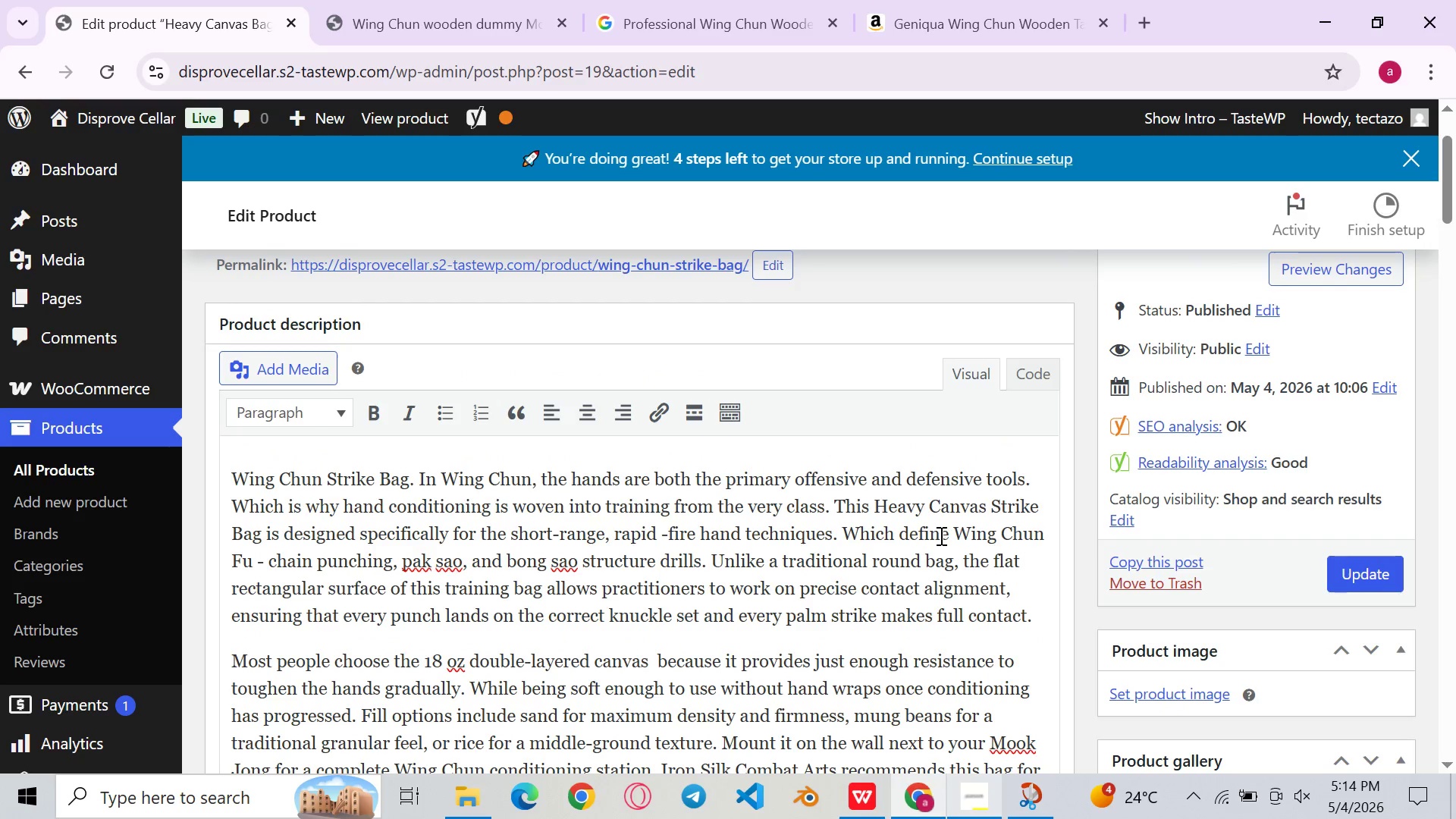 
left_click([940, 535])
 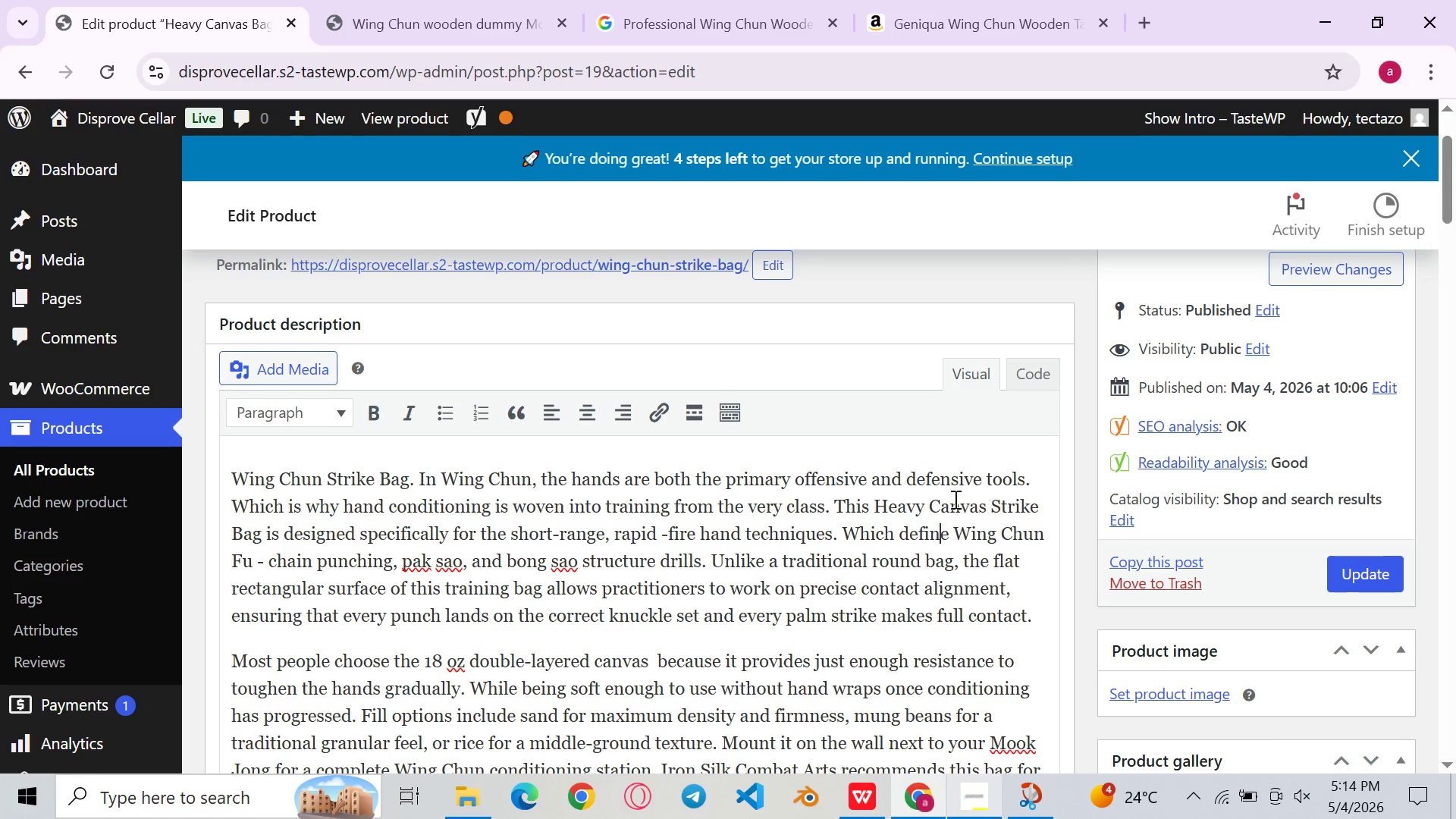 
left_click_drag(start_coordinate=[874, 504], to_coordinate=[259, 532])
 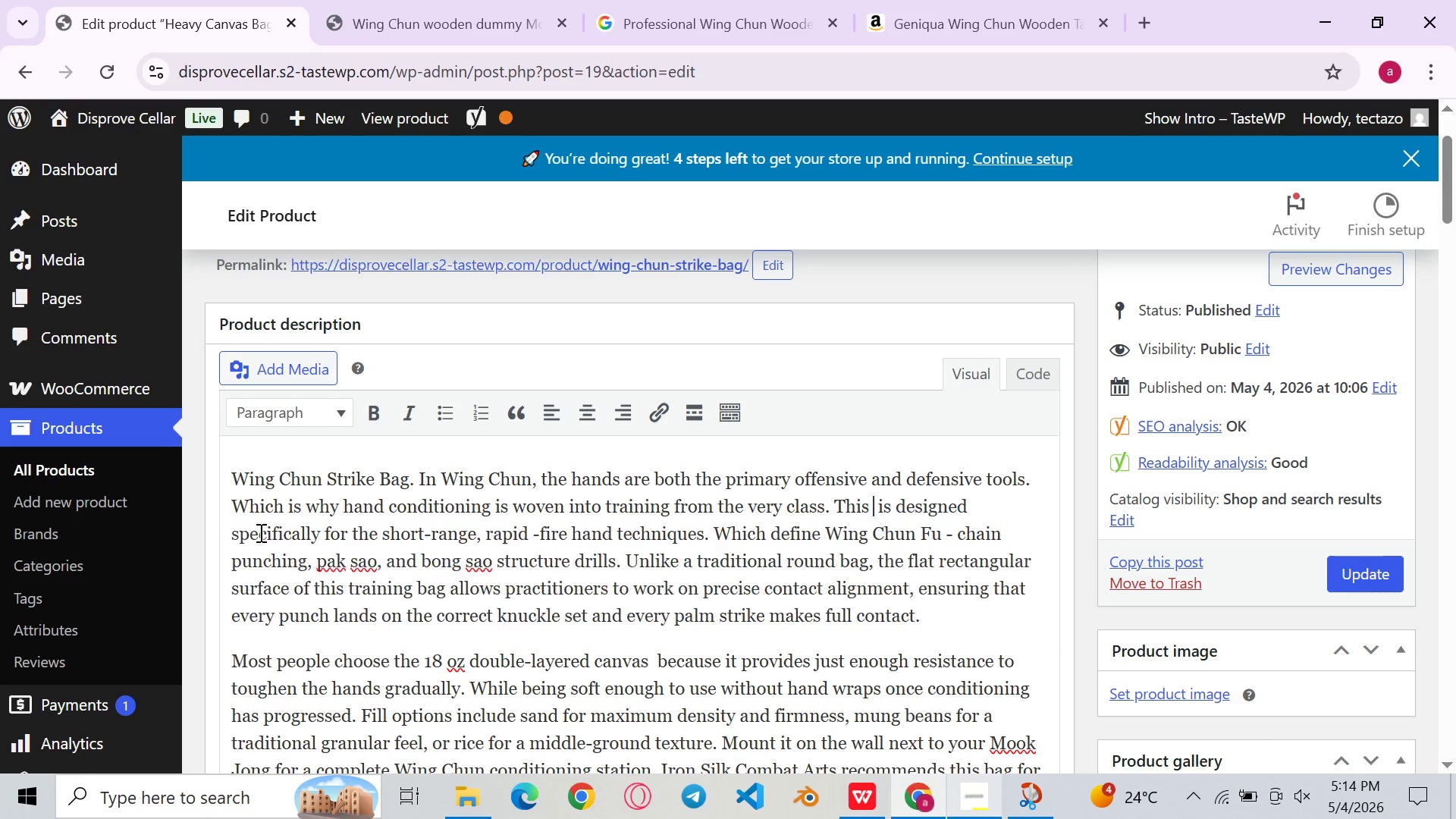 
key(Backspace)
 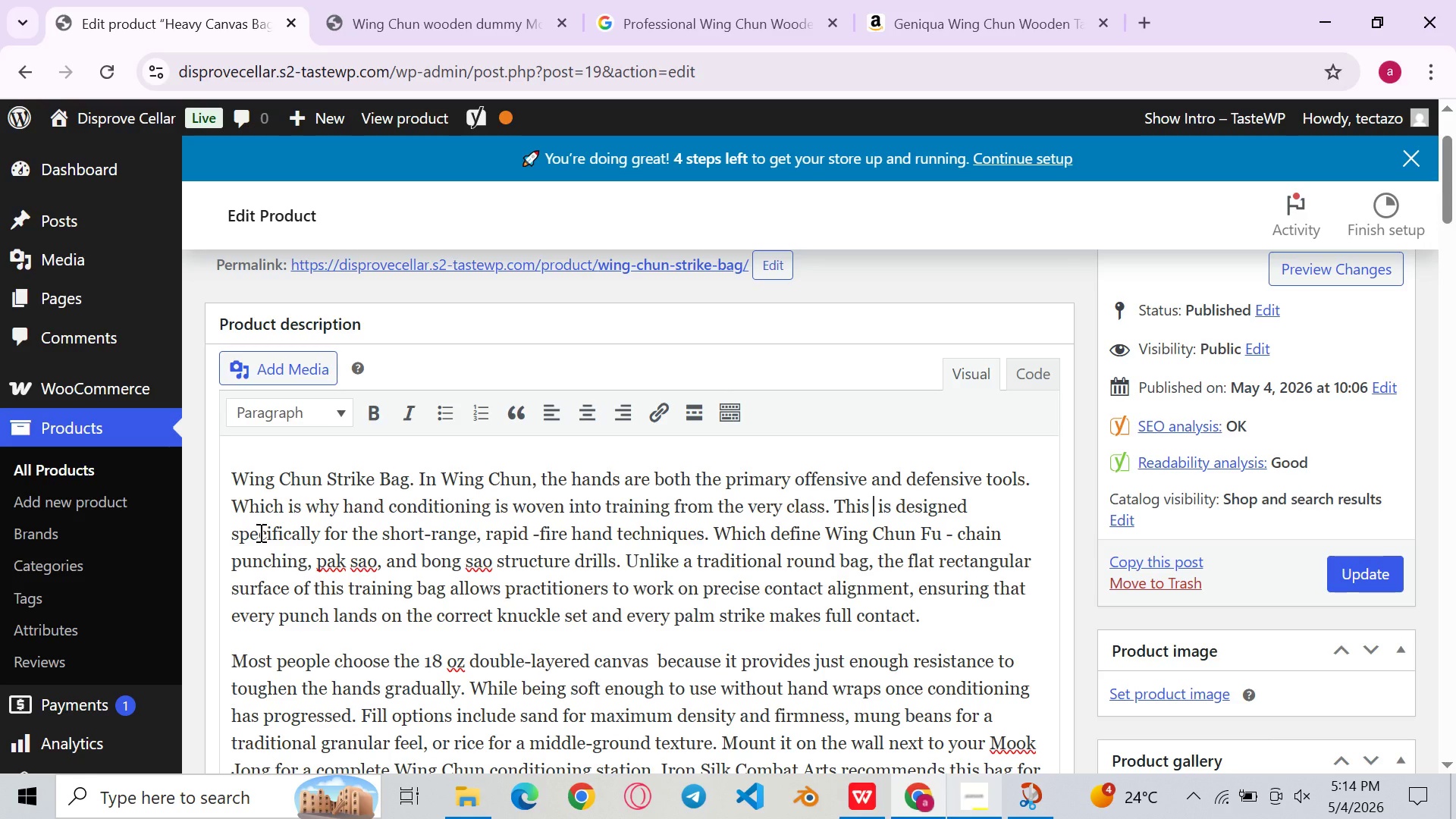 
key(Control+V)
 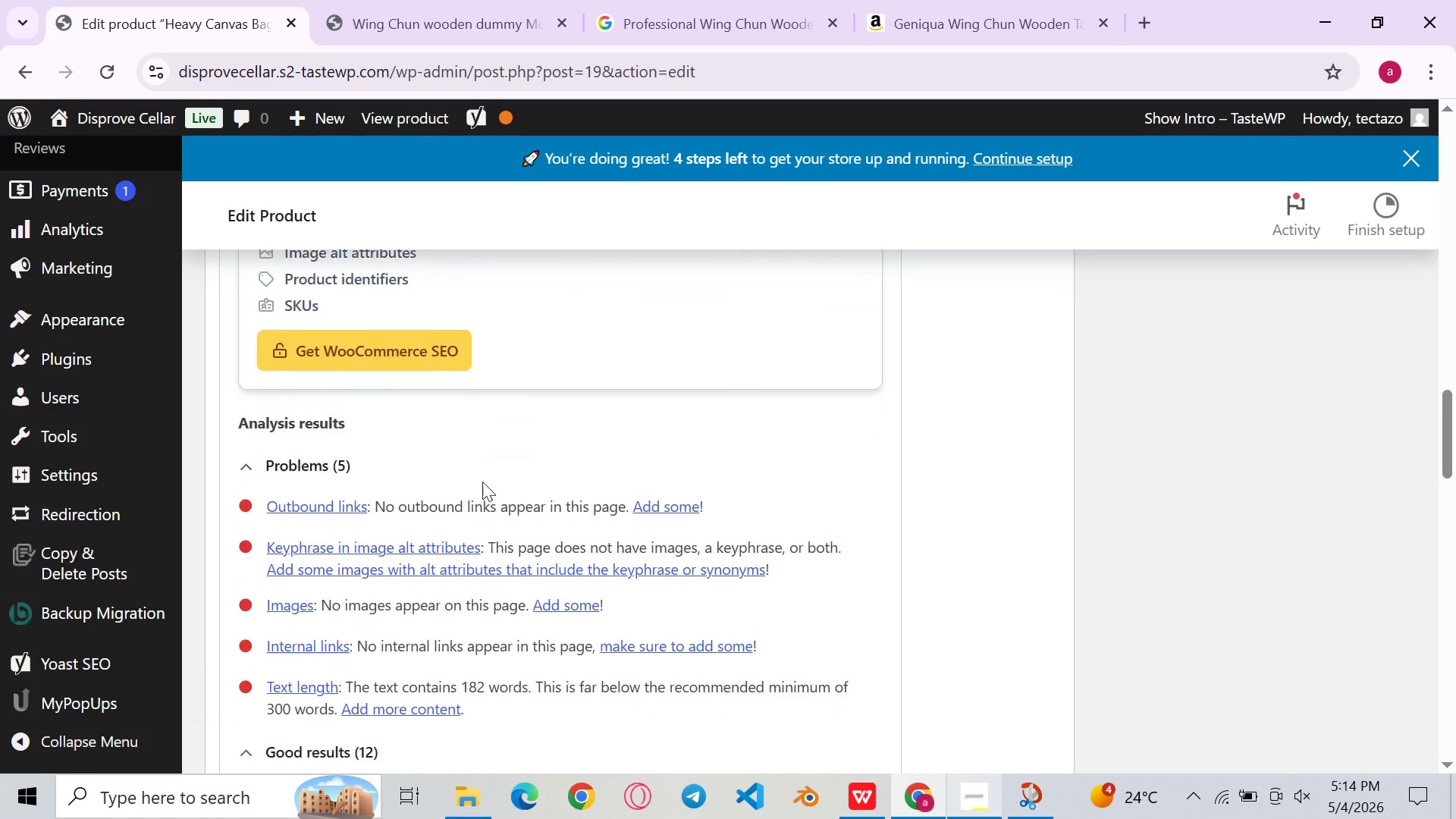 
wait(10.28)
 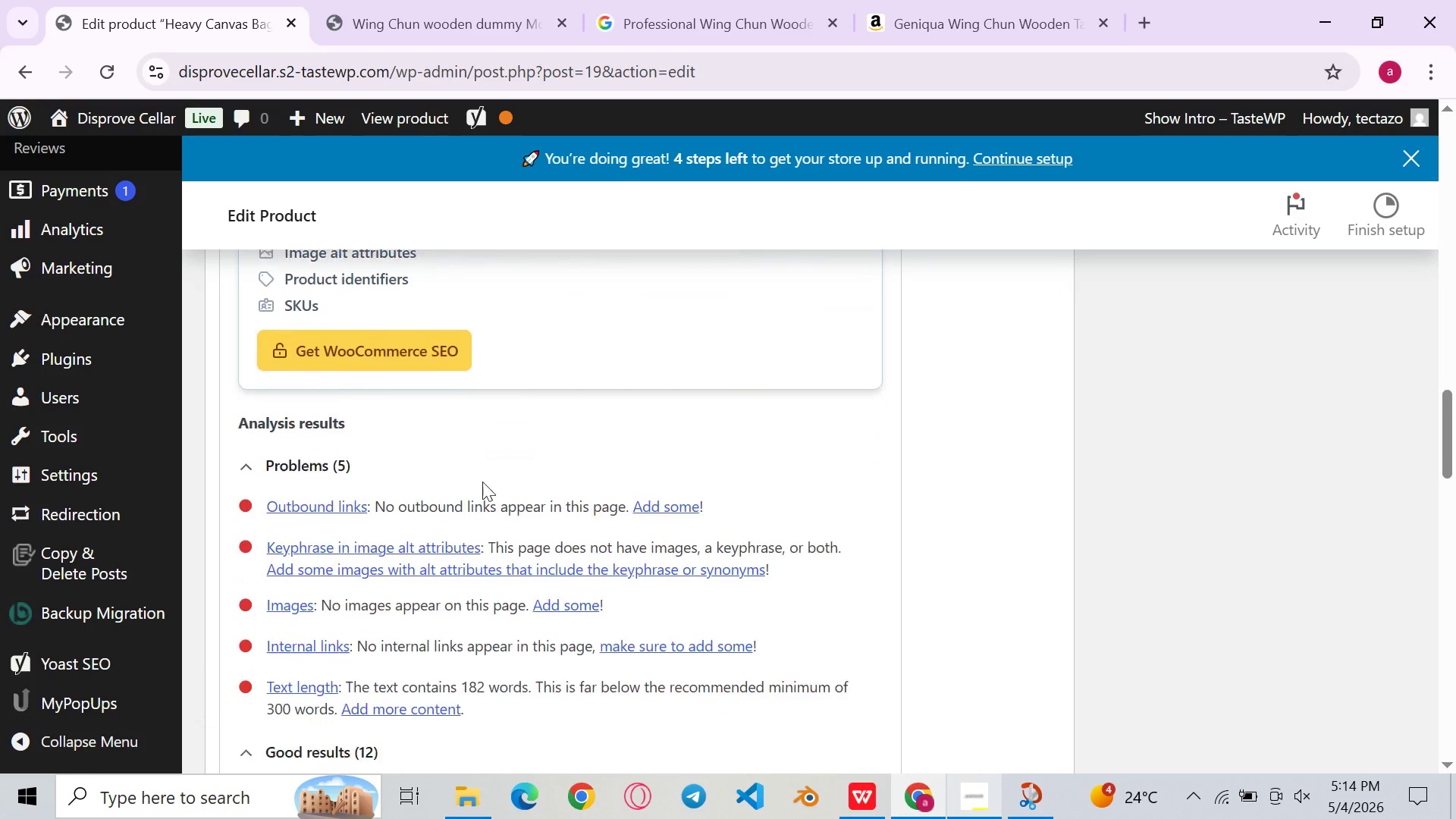 
left_click_drag(start_coordinate=[513, 343], to_coordinate=[1150, 337])
 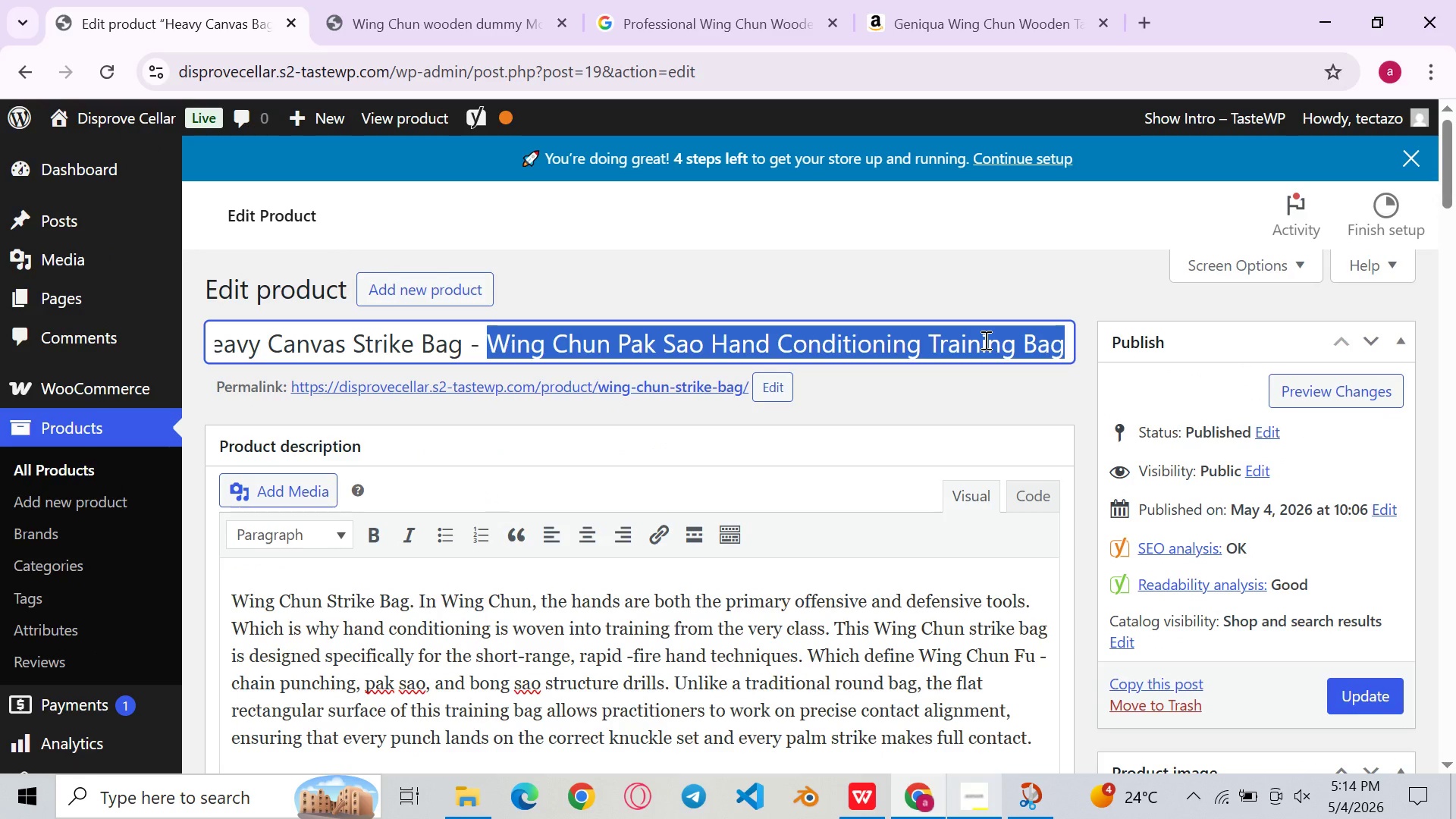 
key(Control+C)
 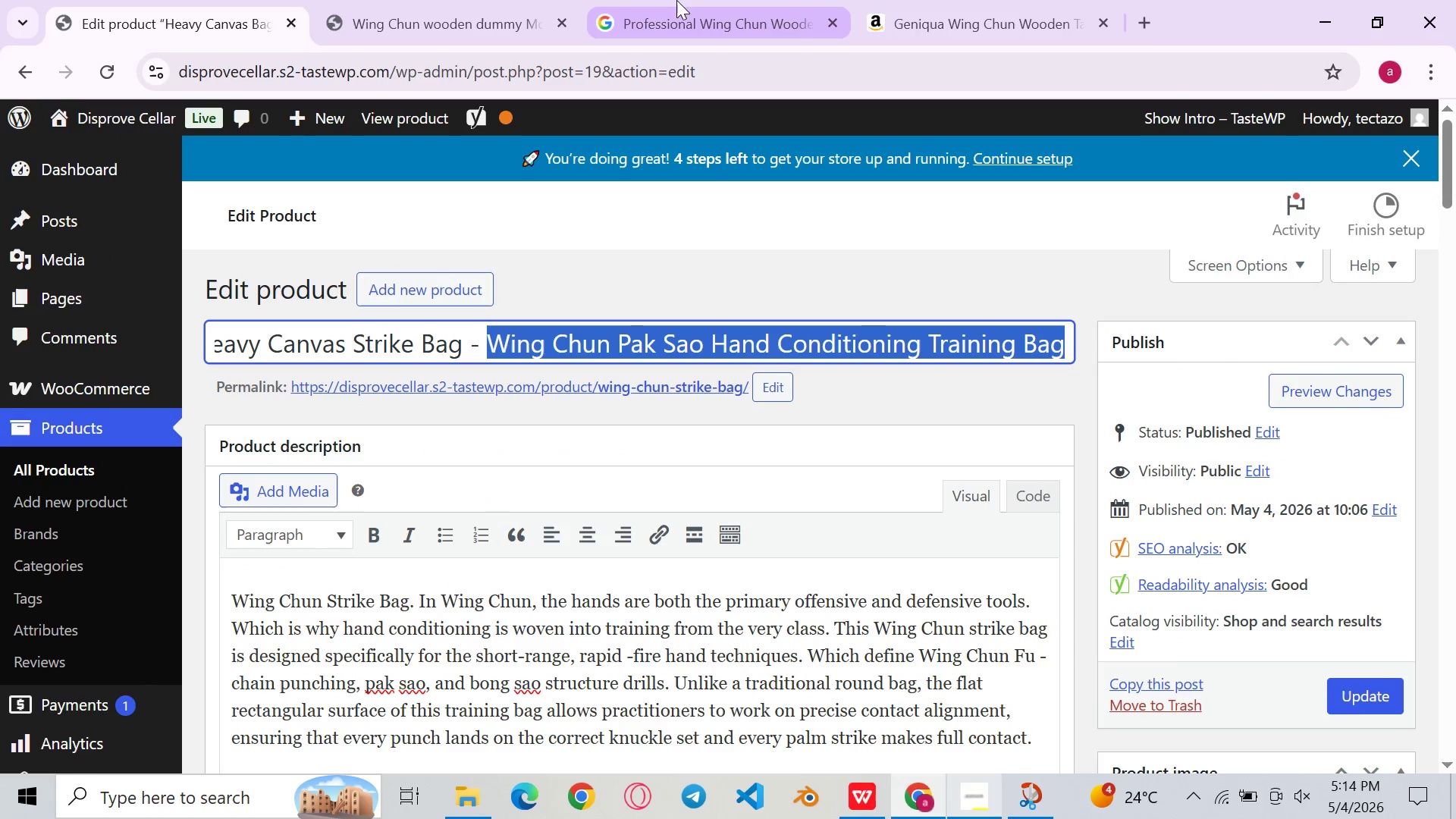 
left_click([661, 0])
 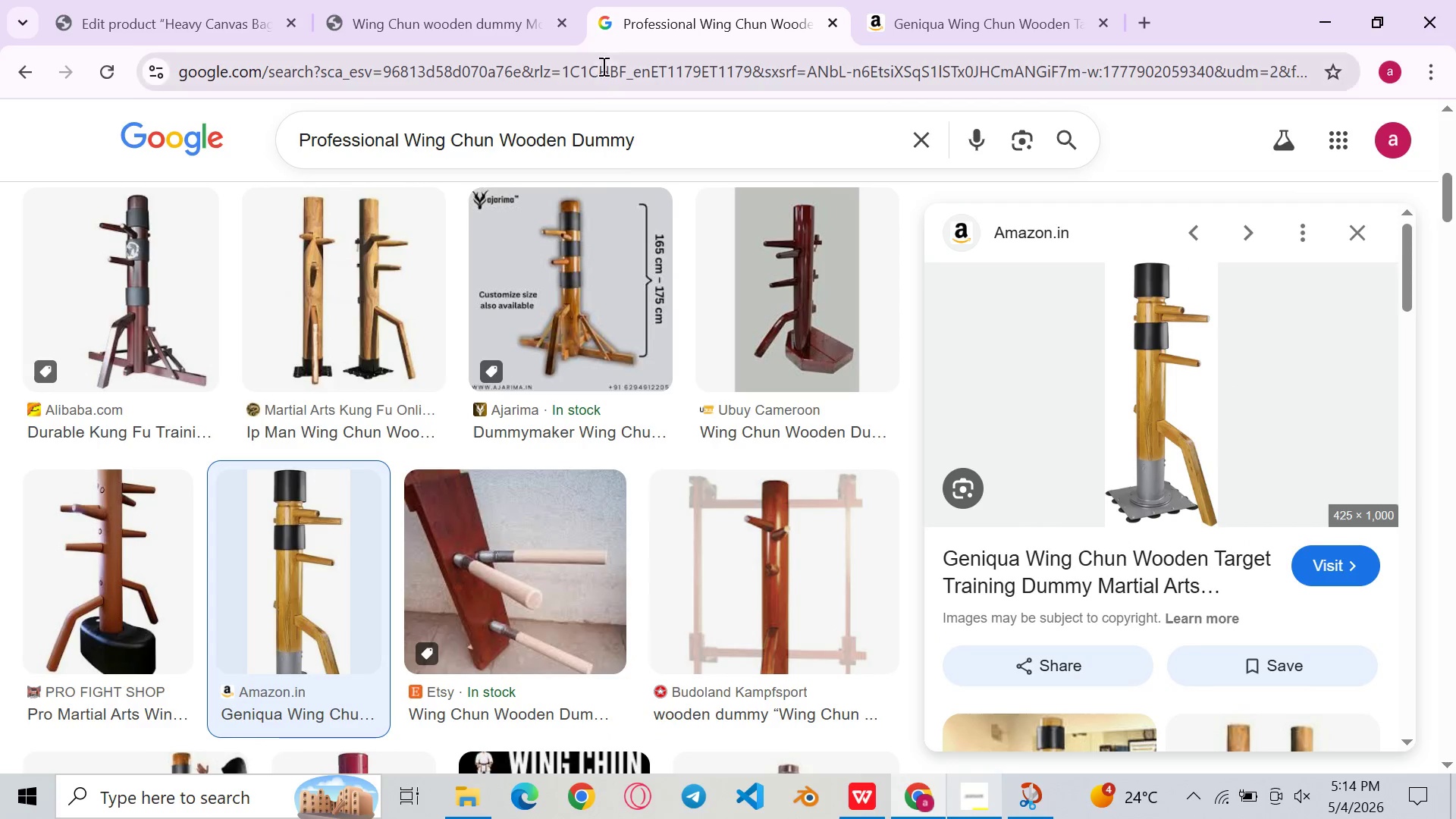 
left_click([607, 64])
 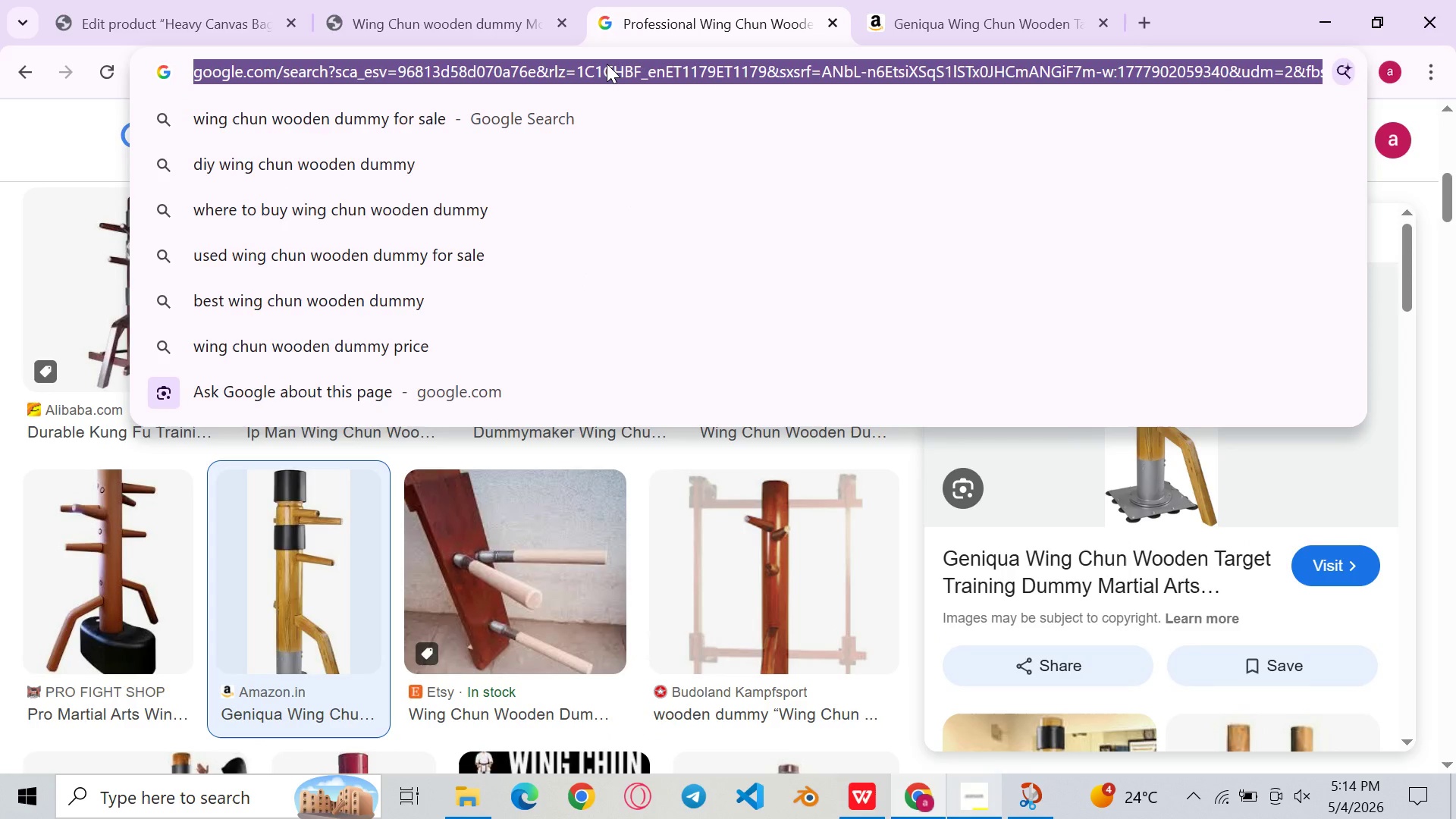 
key(Control+V)
 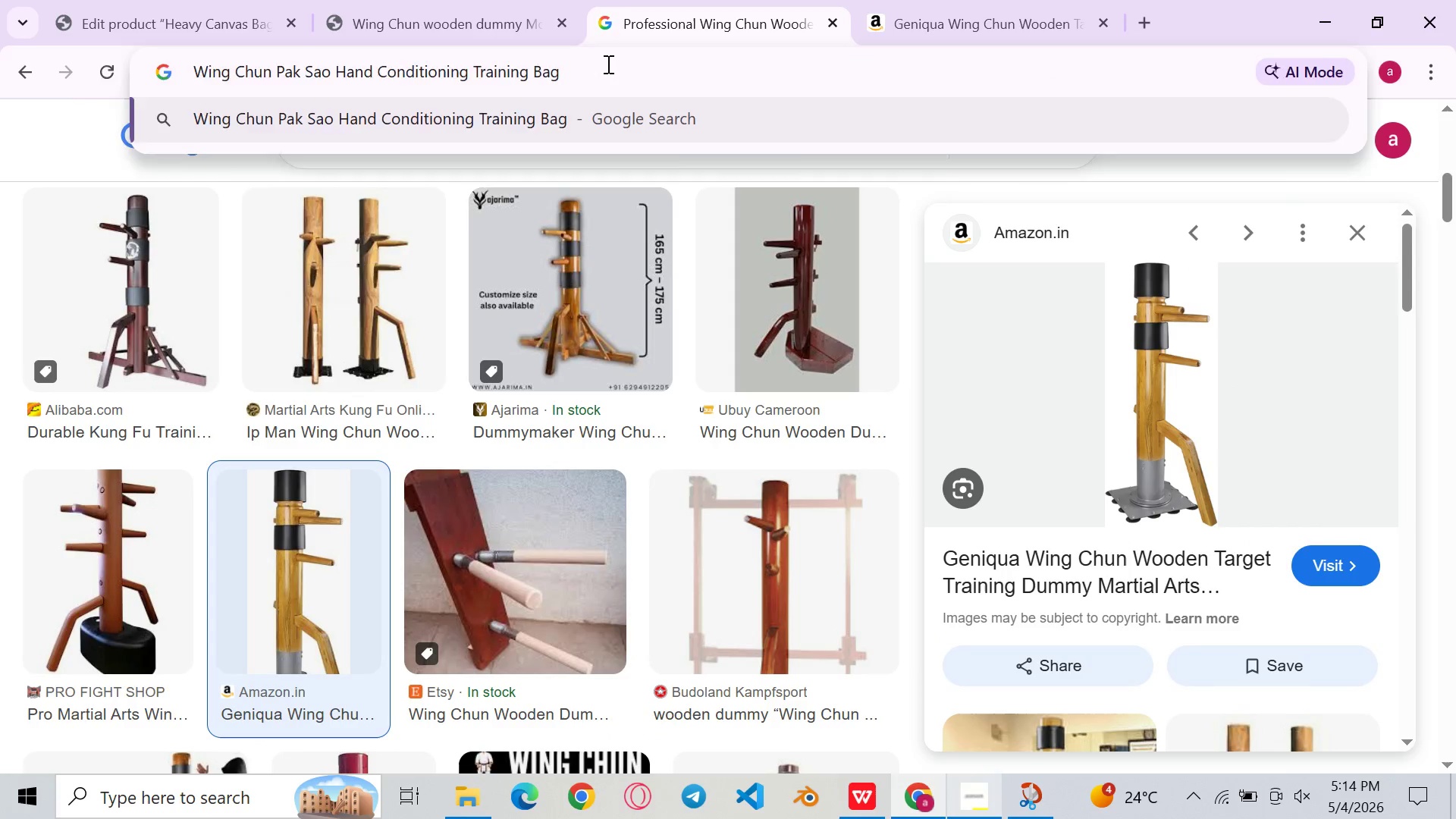 
key(Enter)
 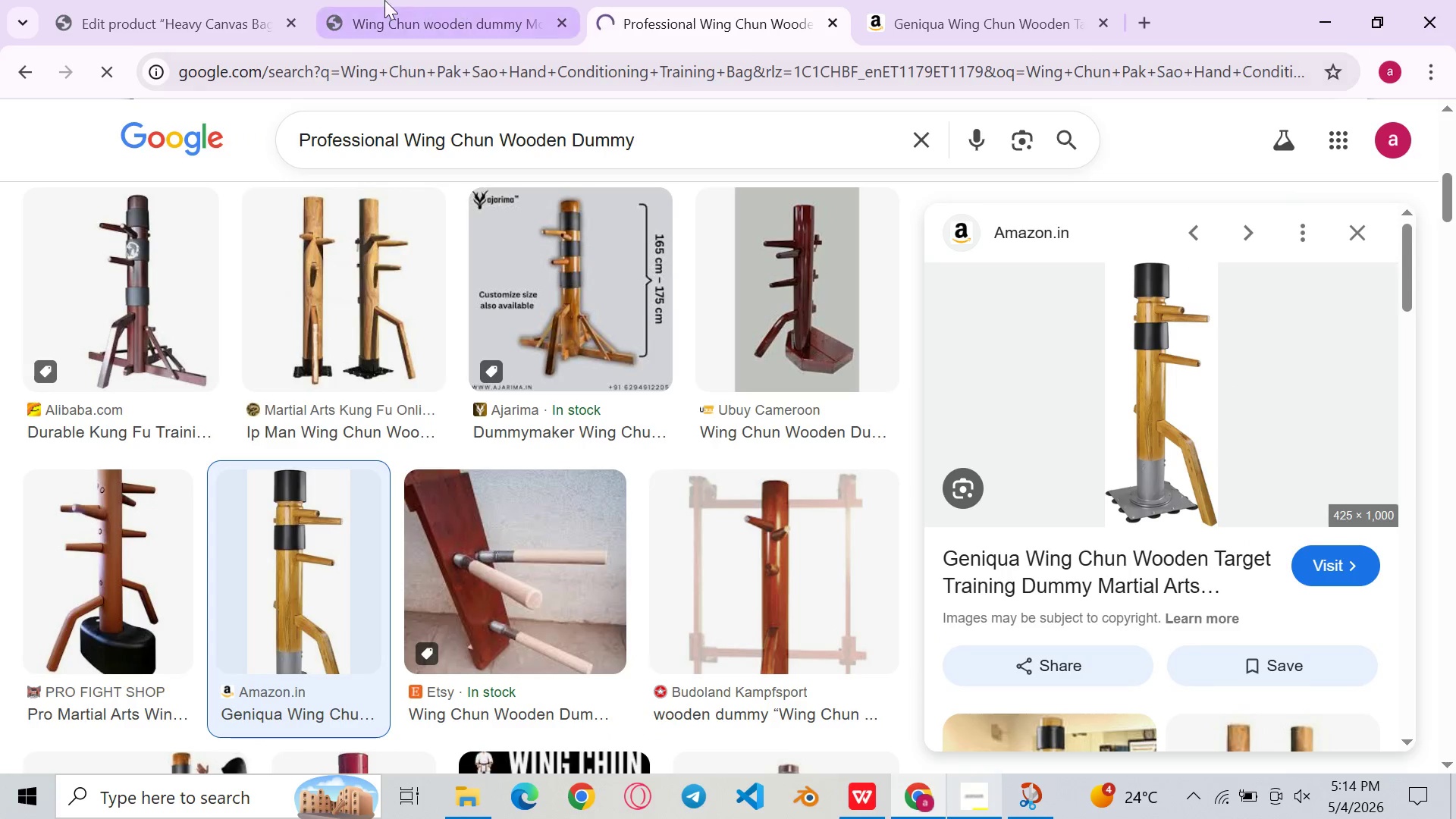 
left_click([384, 0])
 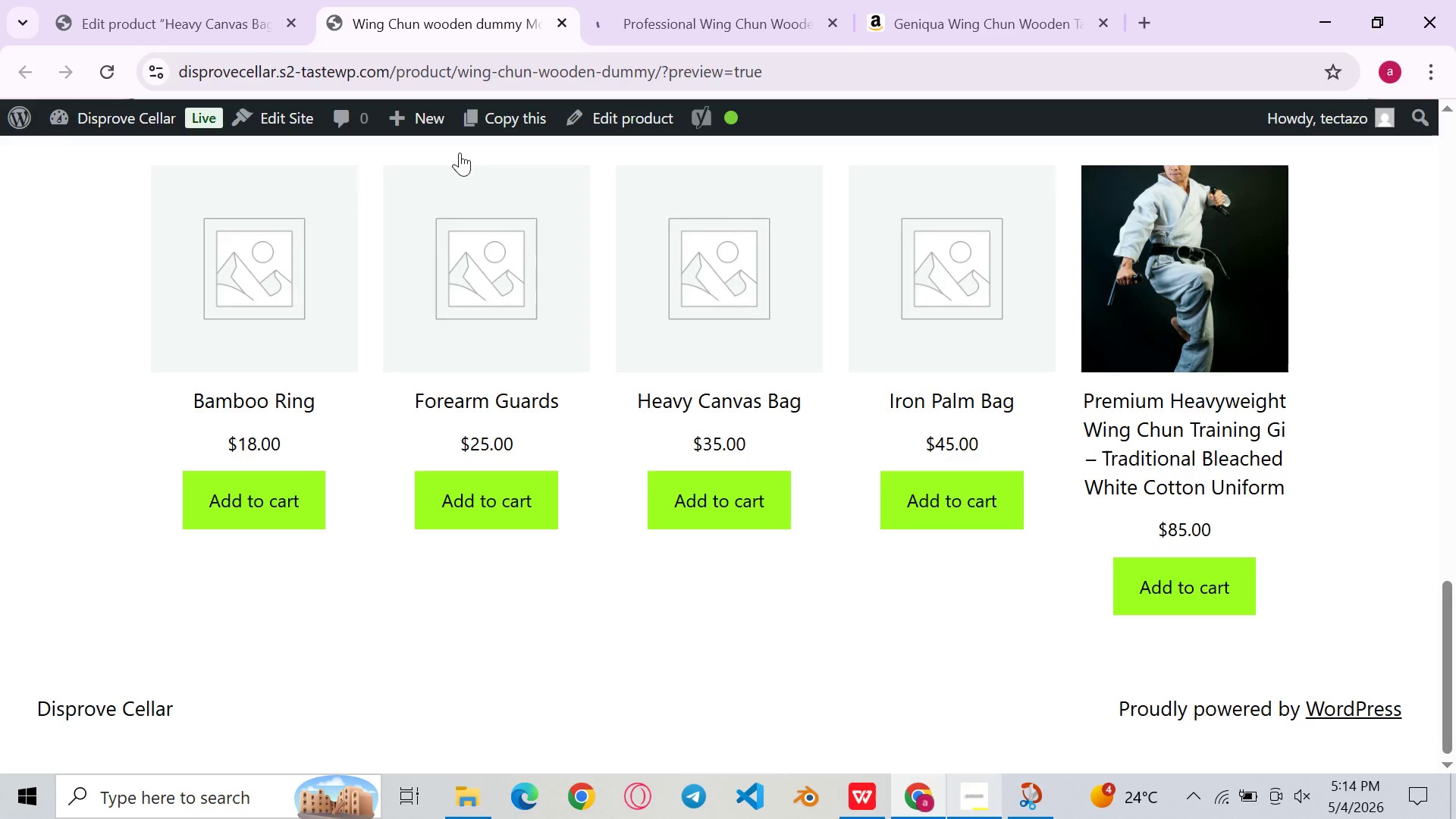 
mouse_move([559, 341])
 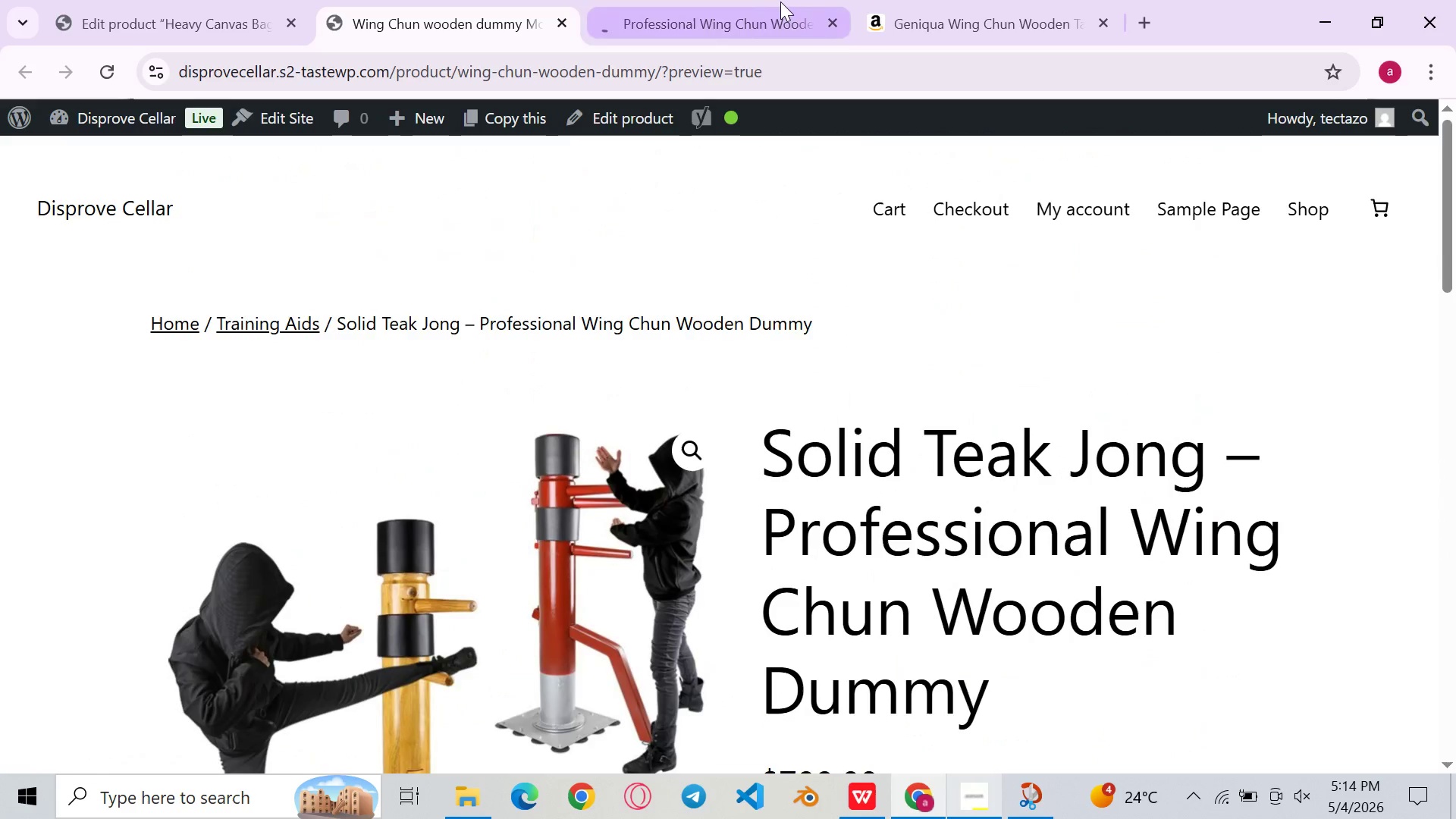 
left_click([780, 2])
 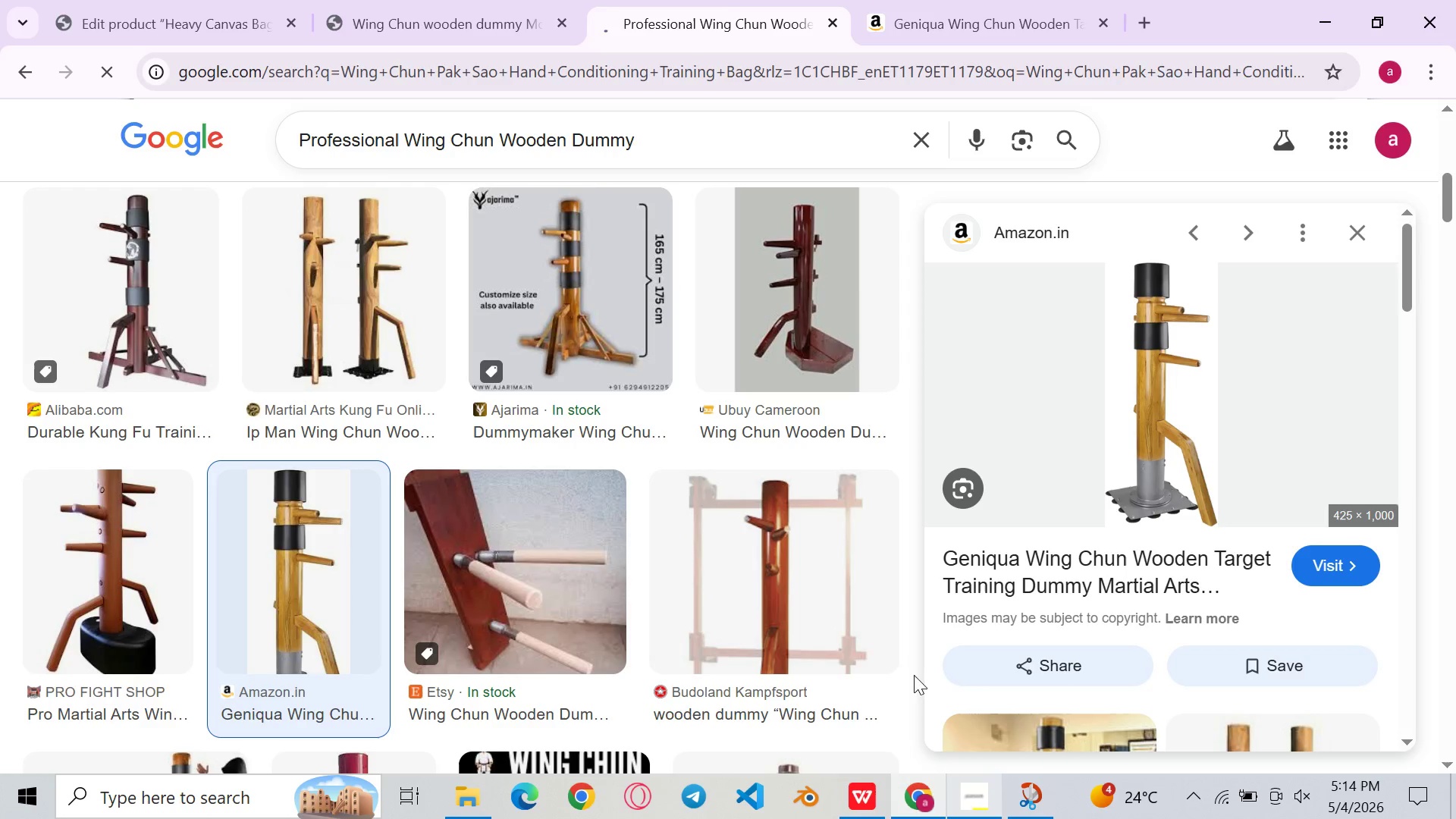 
left_click([983, 813])